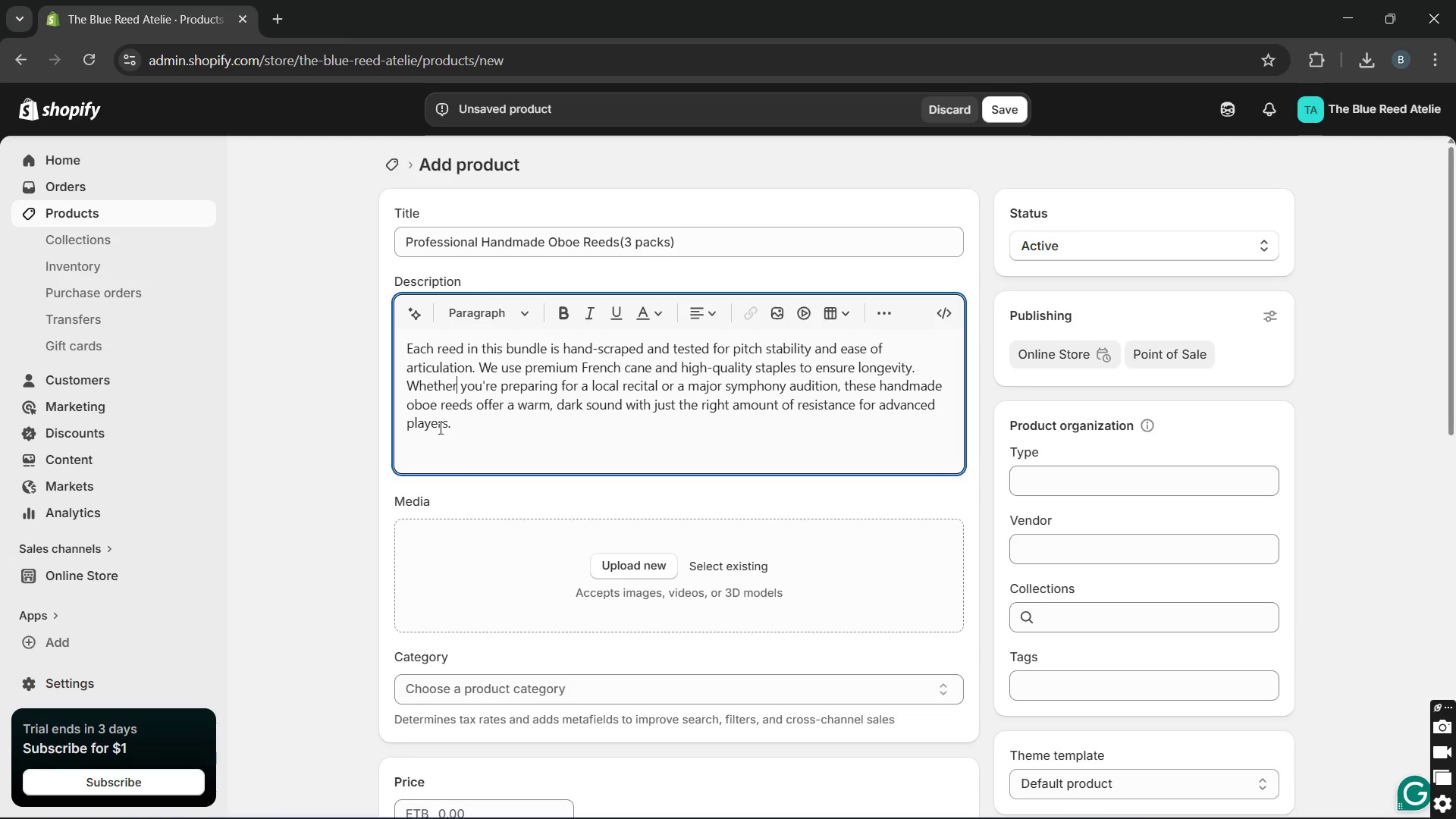 
key(Unknown)
 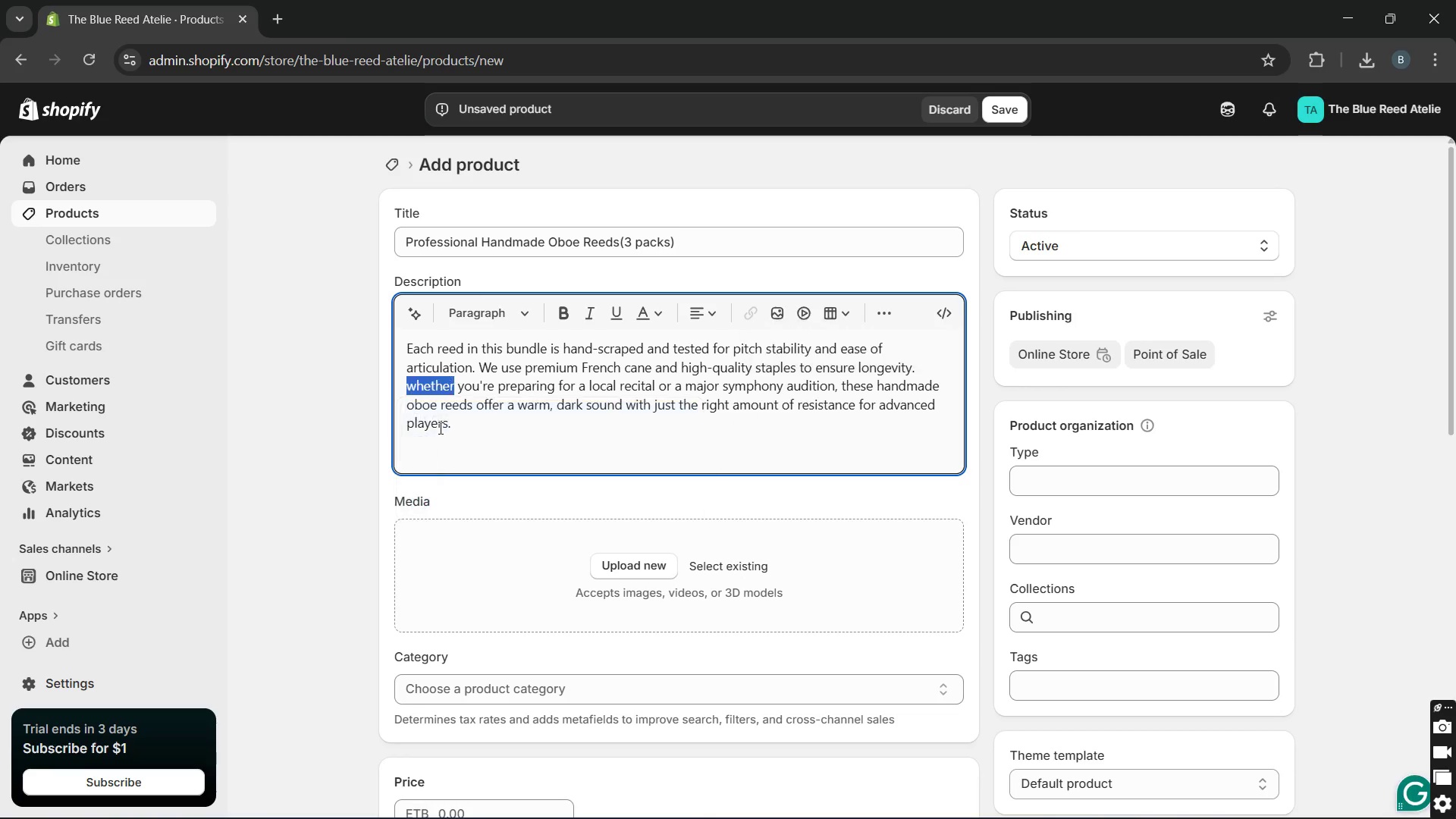 
left_click([635, 563])
 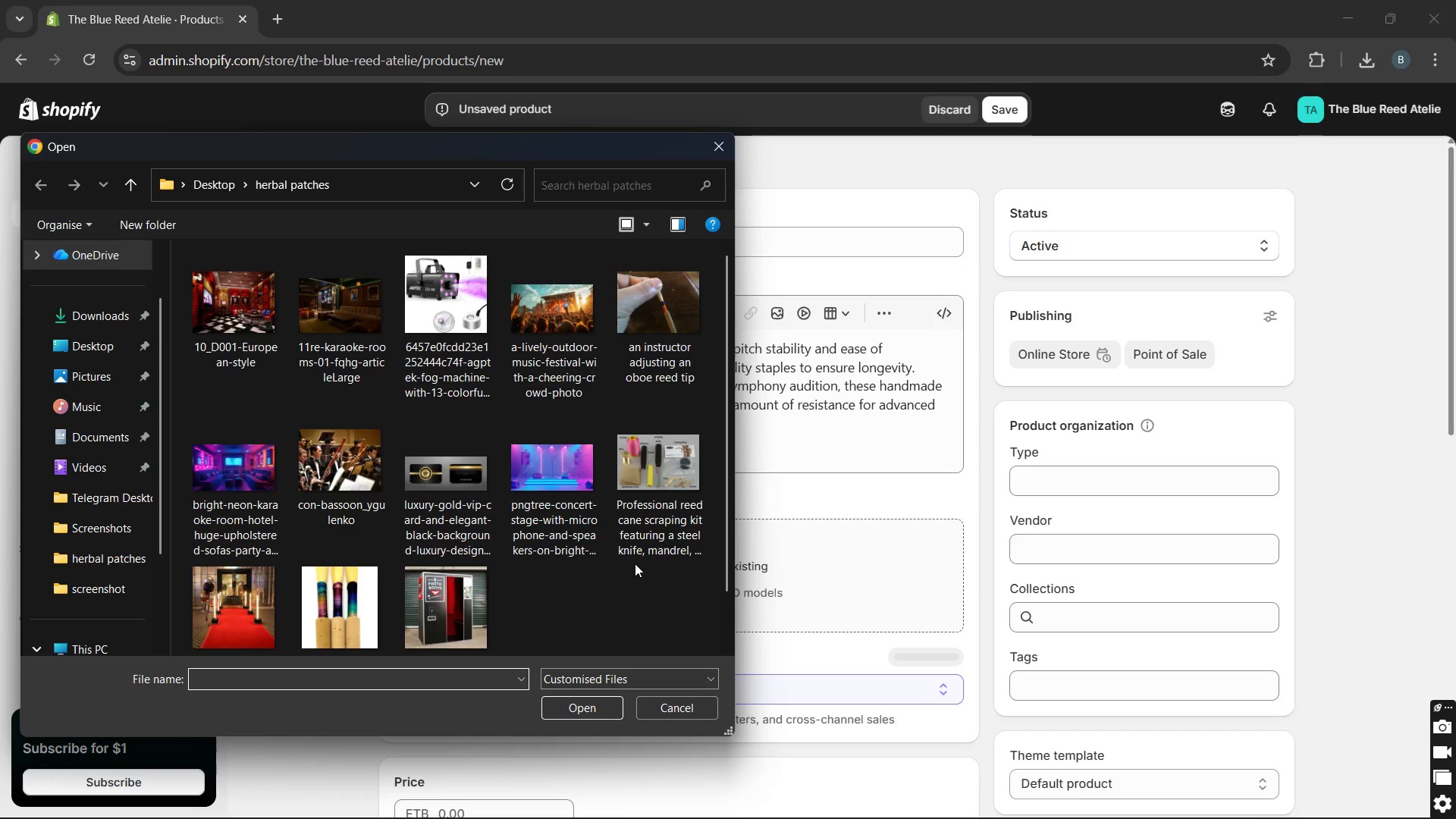 
left_click([345, 625])
 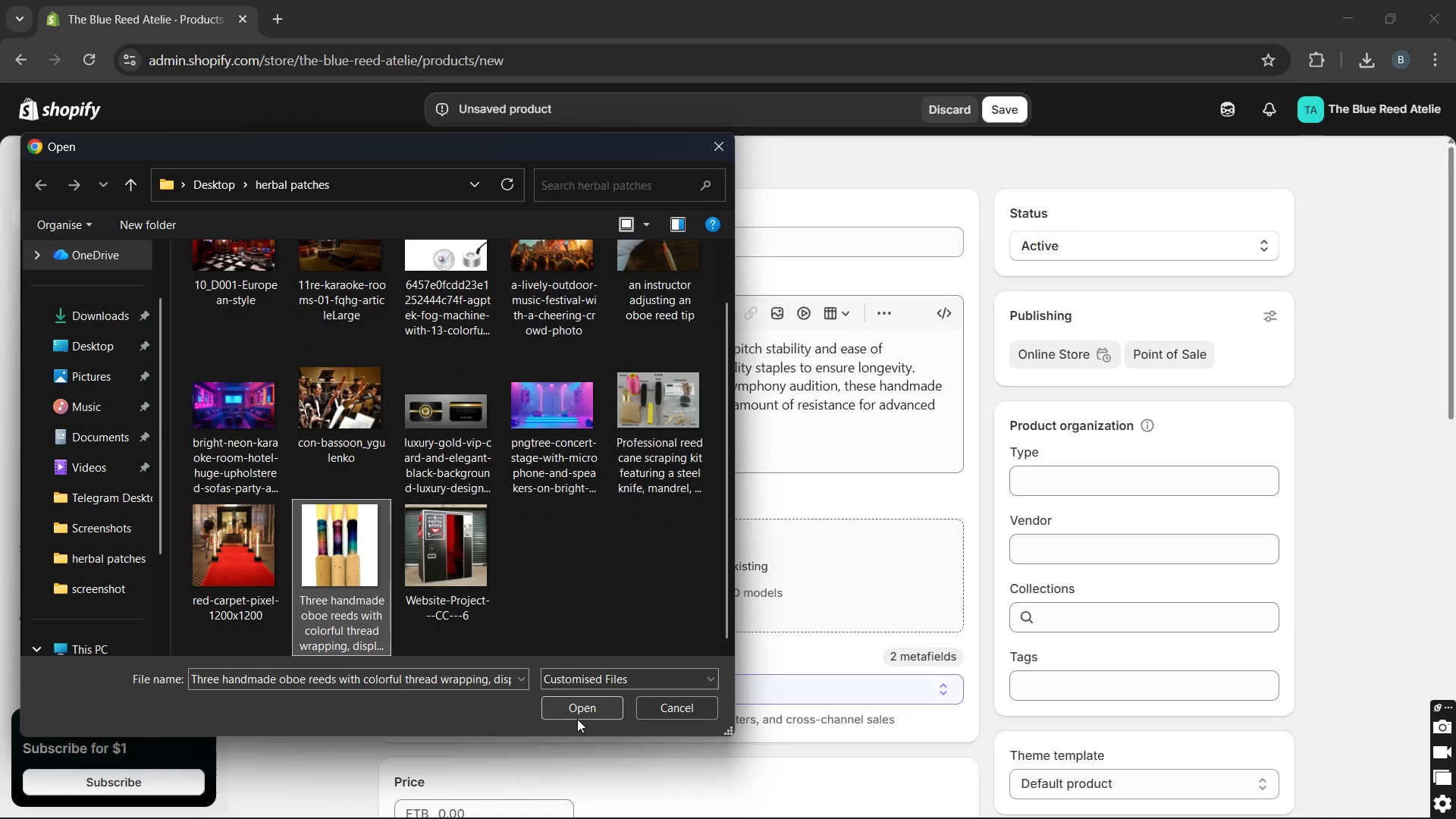 
left_click([577, 714])
 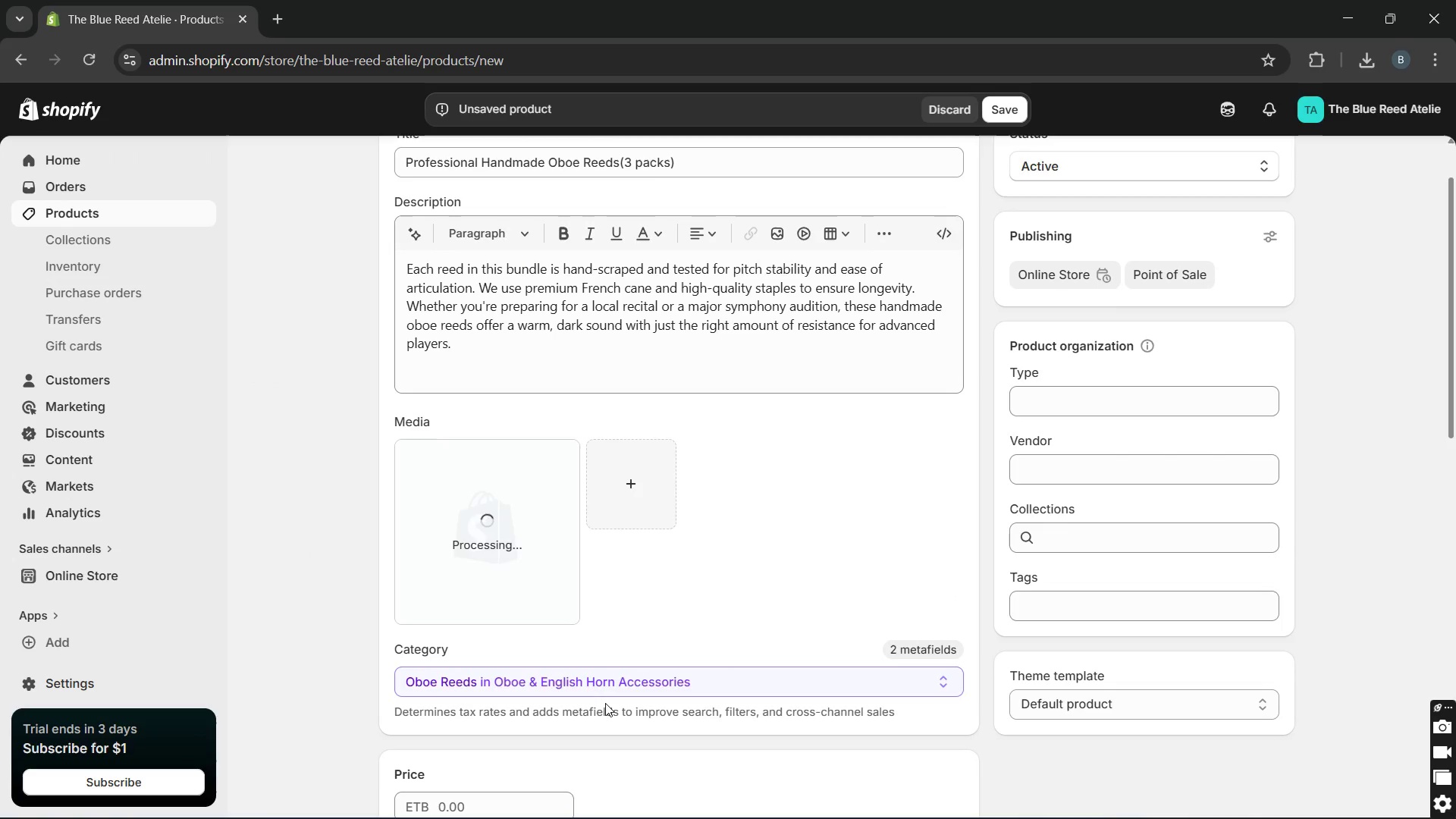 
wait(7.19)
 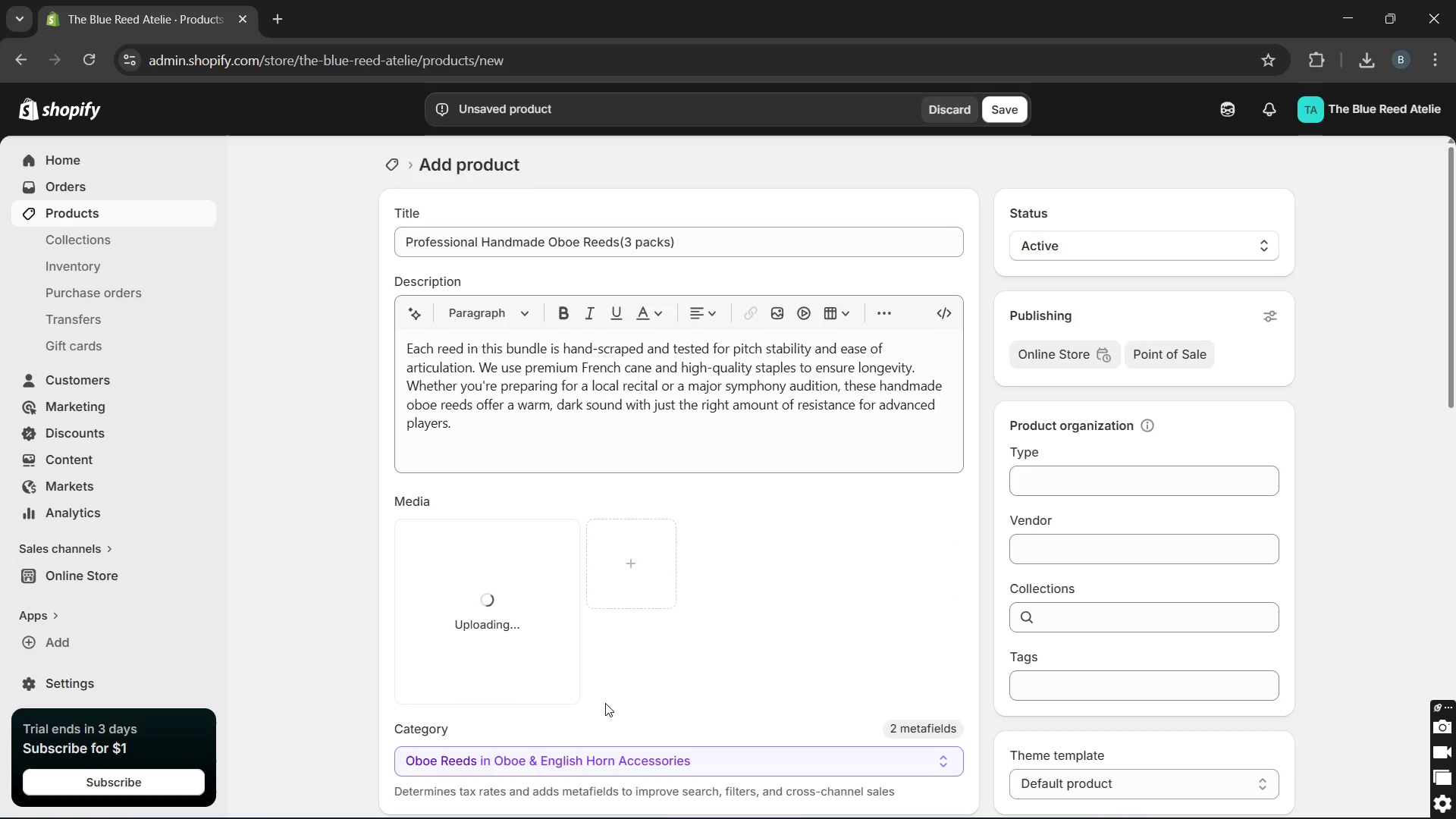 
left_click([514, 579])
 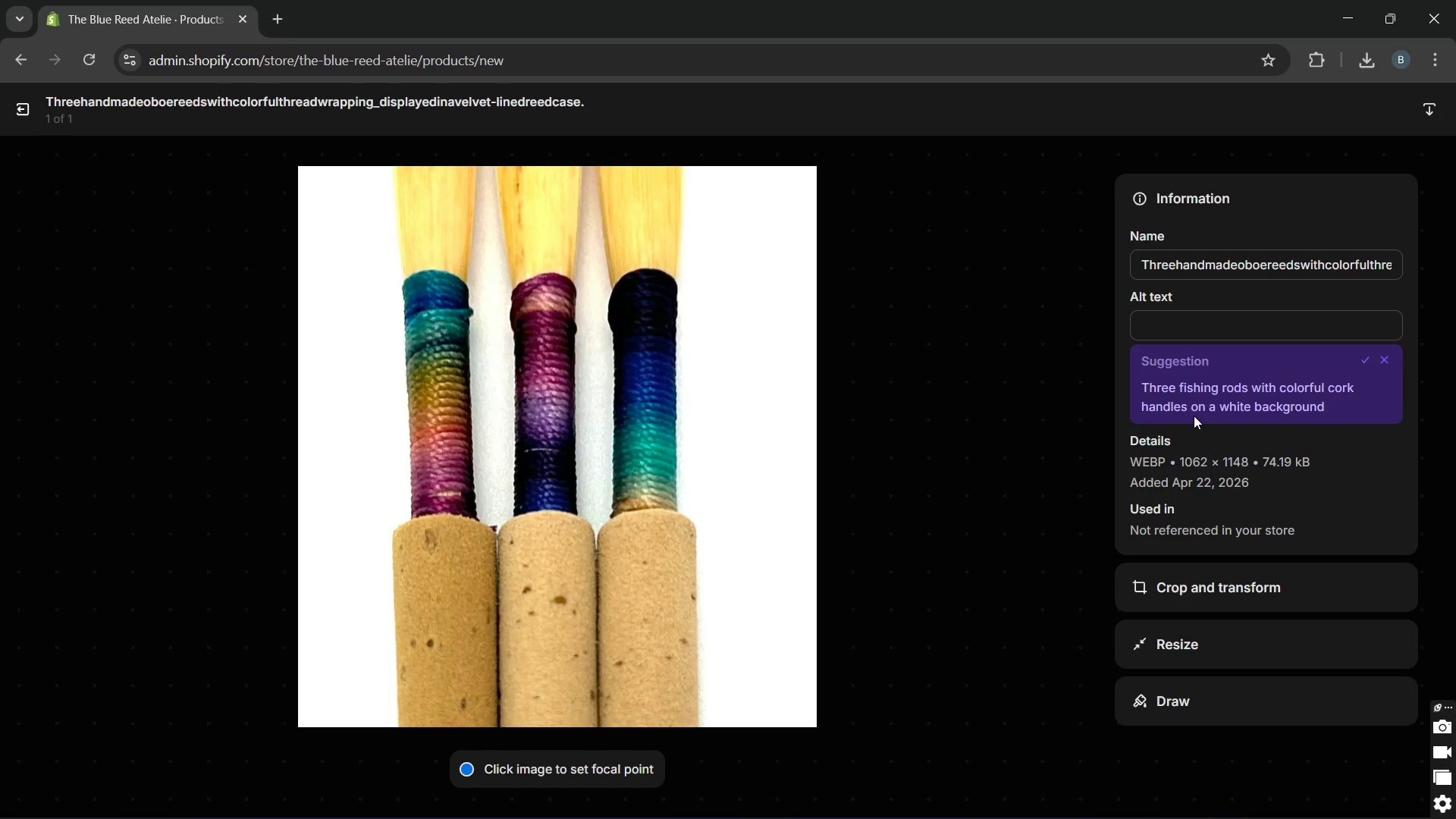 
wait(10.06)
 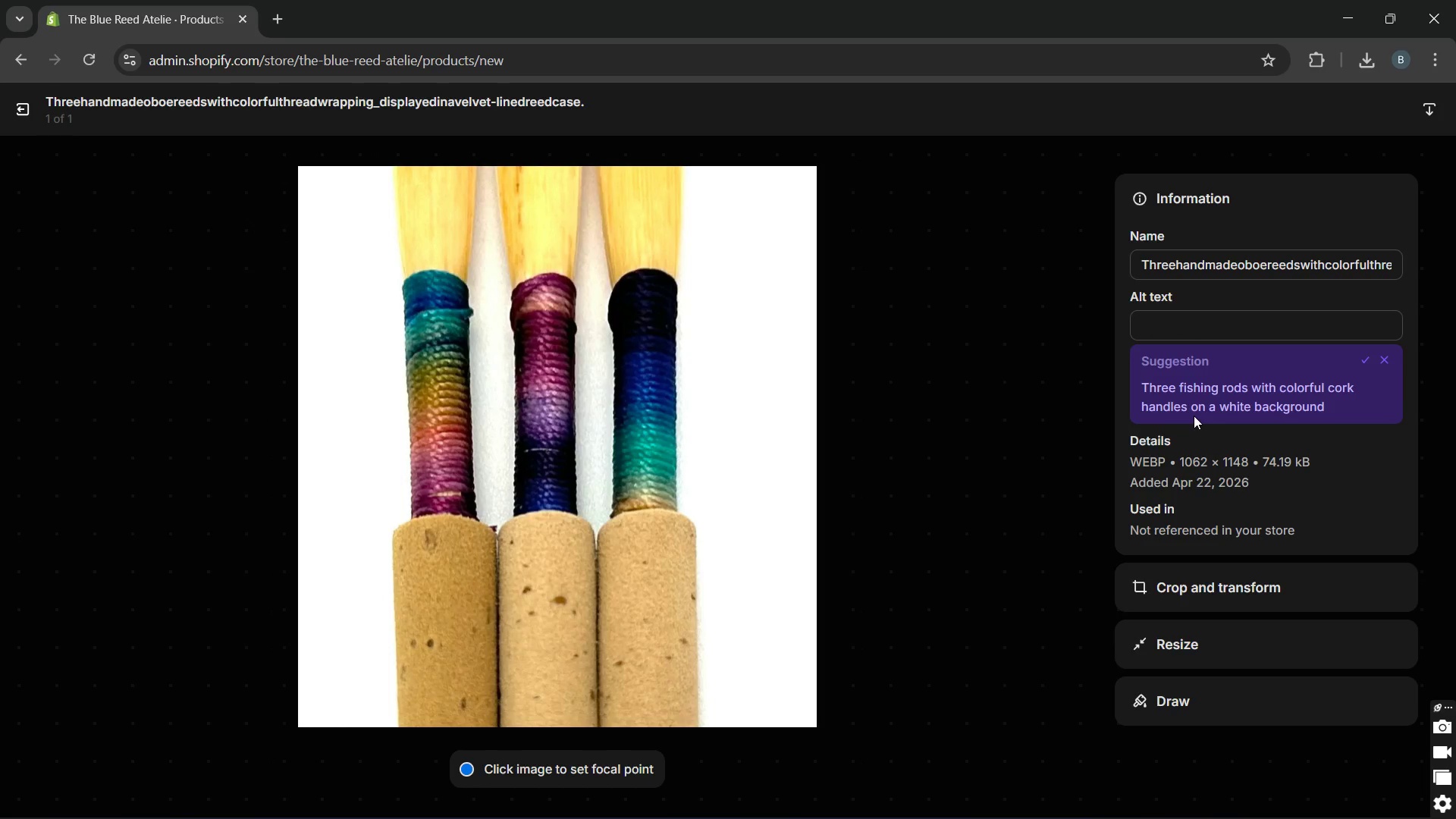 
left_click([1286, 338])
 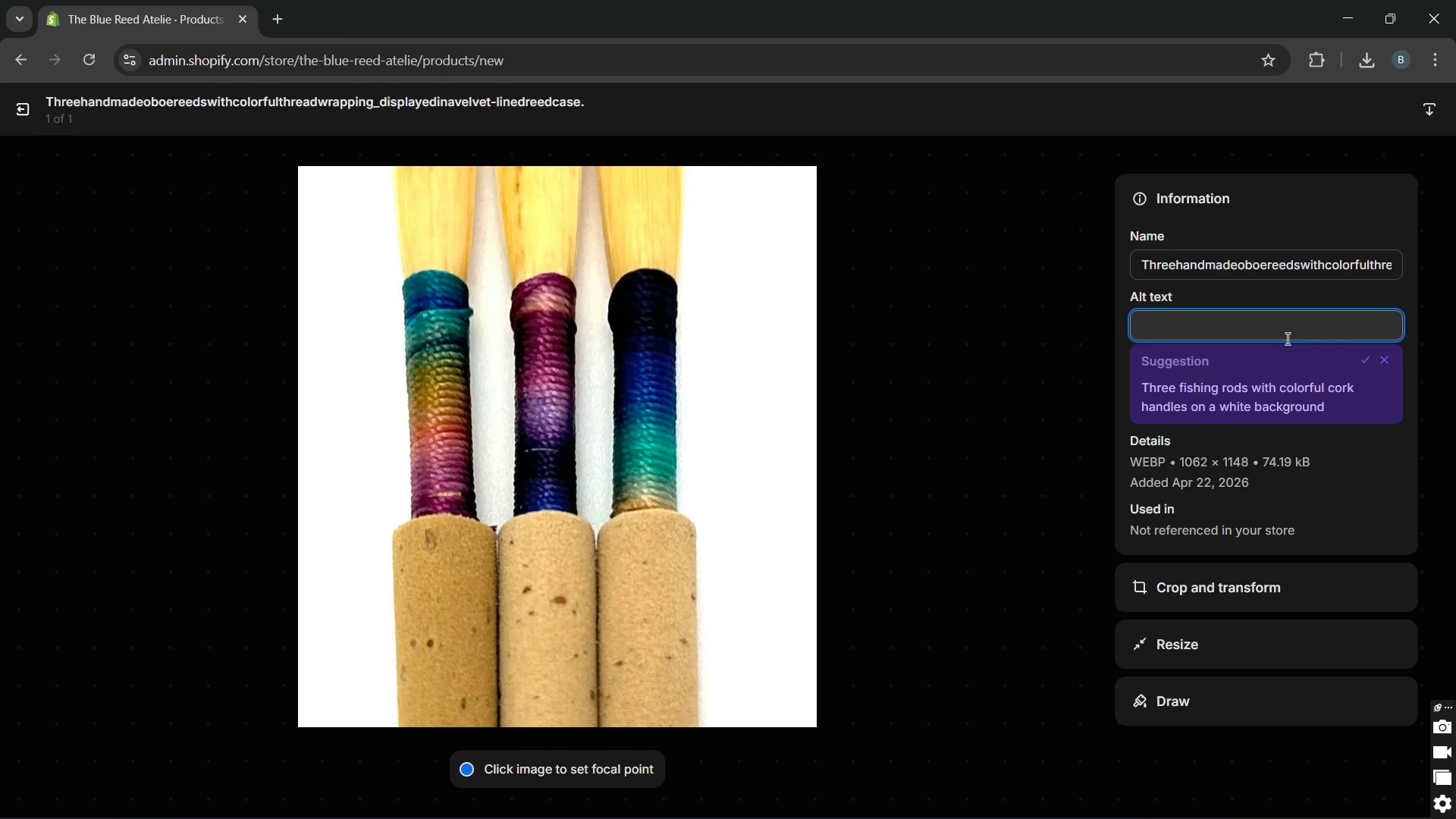 
type(Three hand made oboe )
 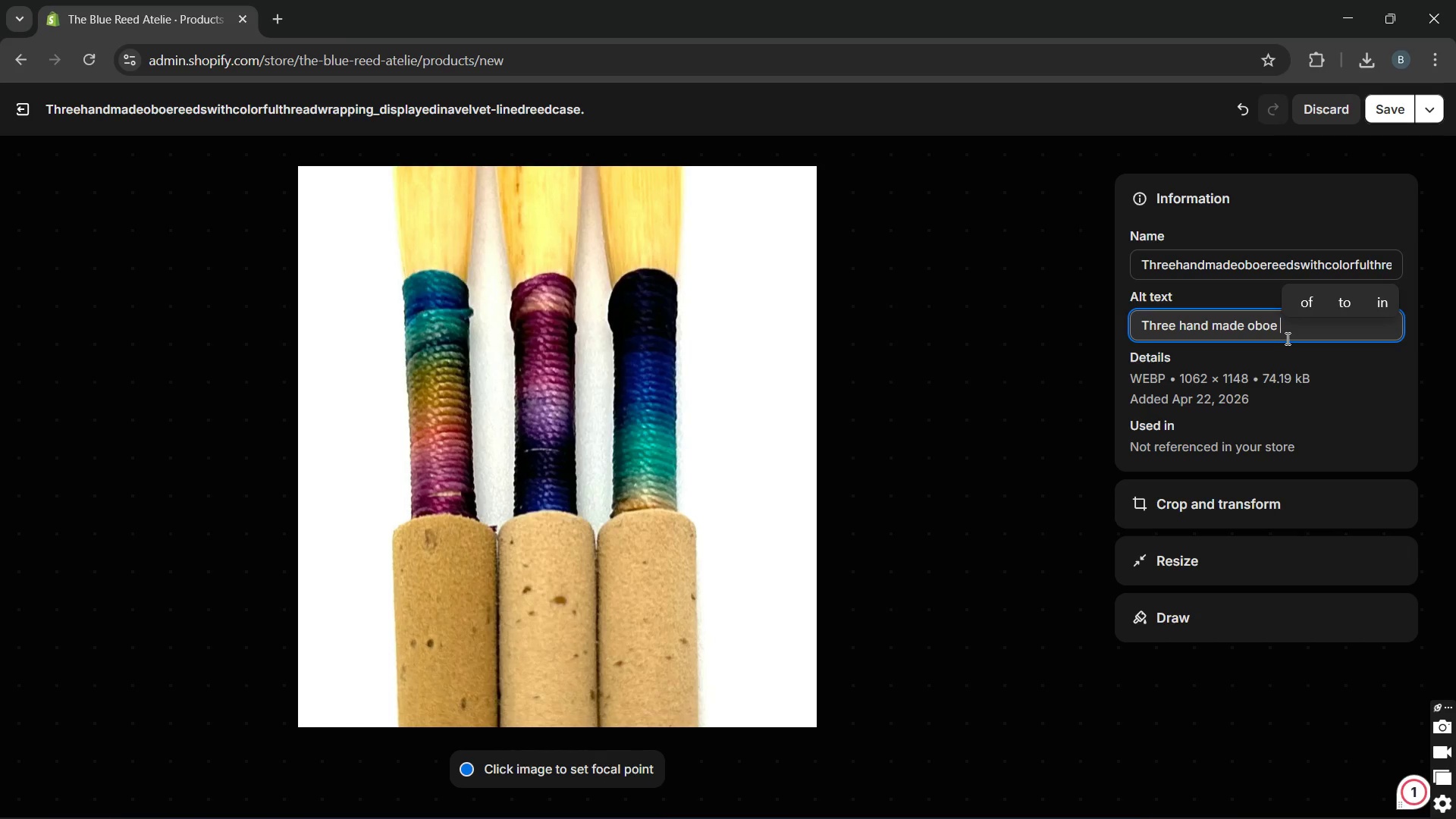 
wait(6.16)
 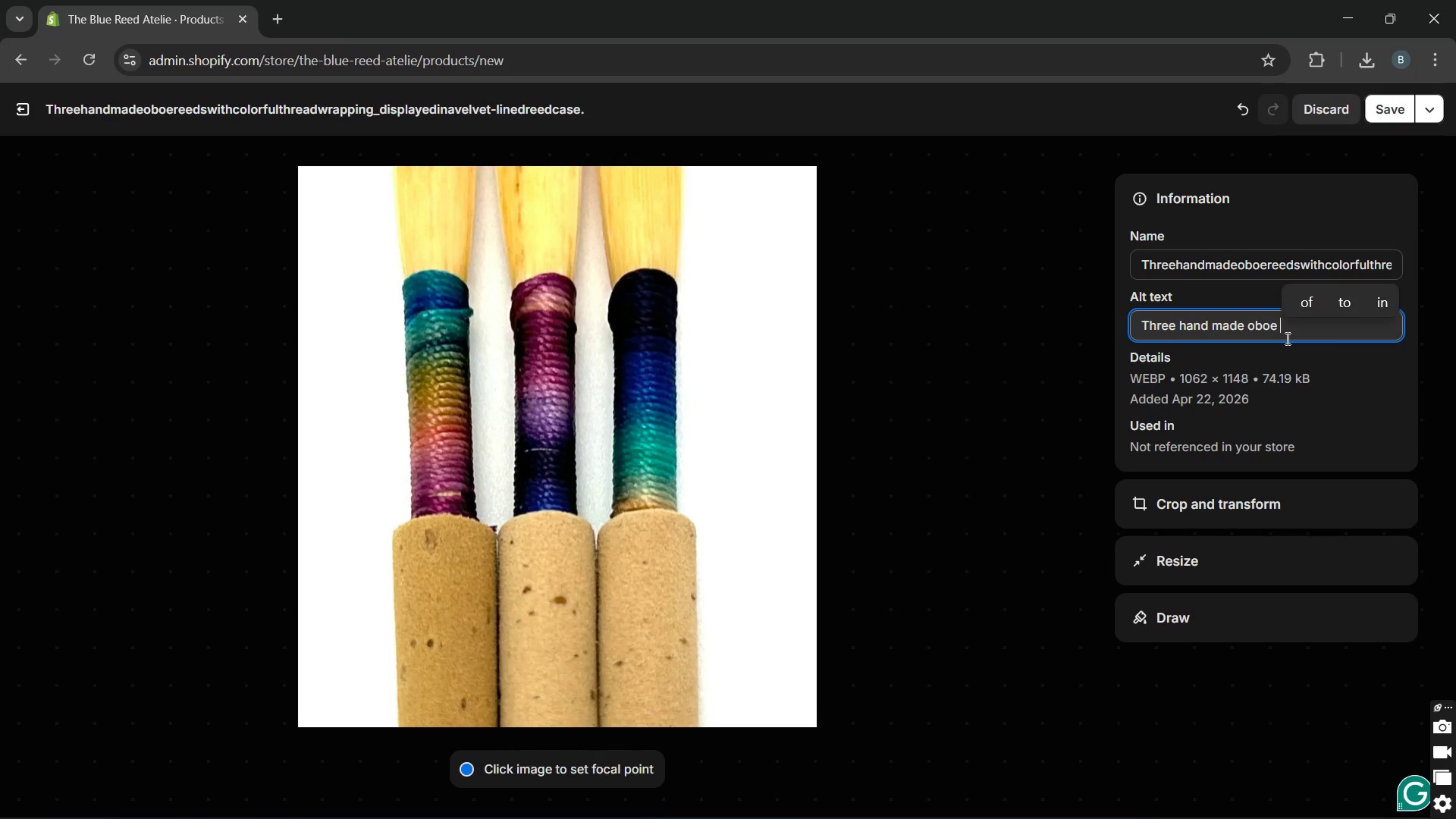 
type(reeds with colour f)
key(Backspace)
key(Backspace)
type(ful threads wrapping)
 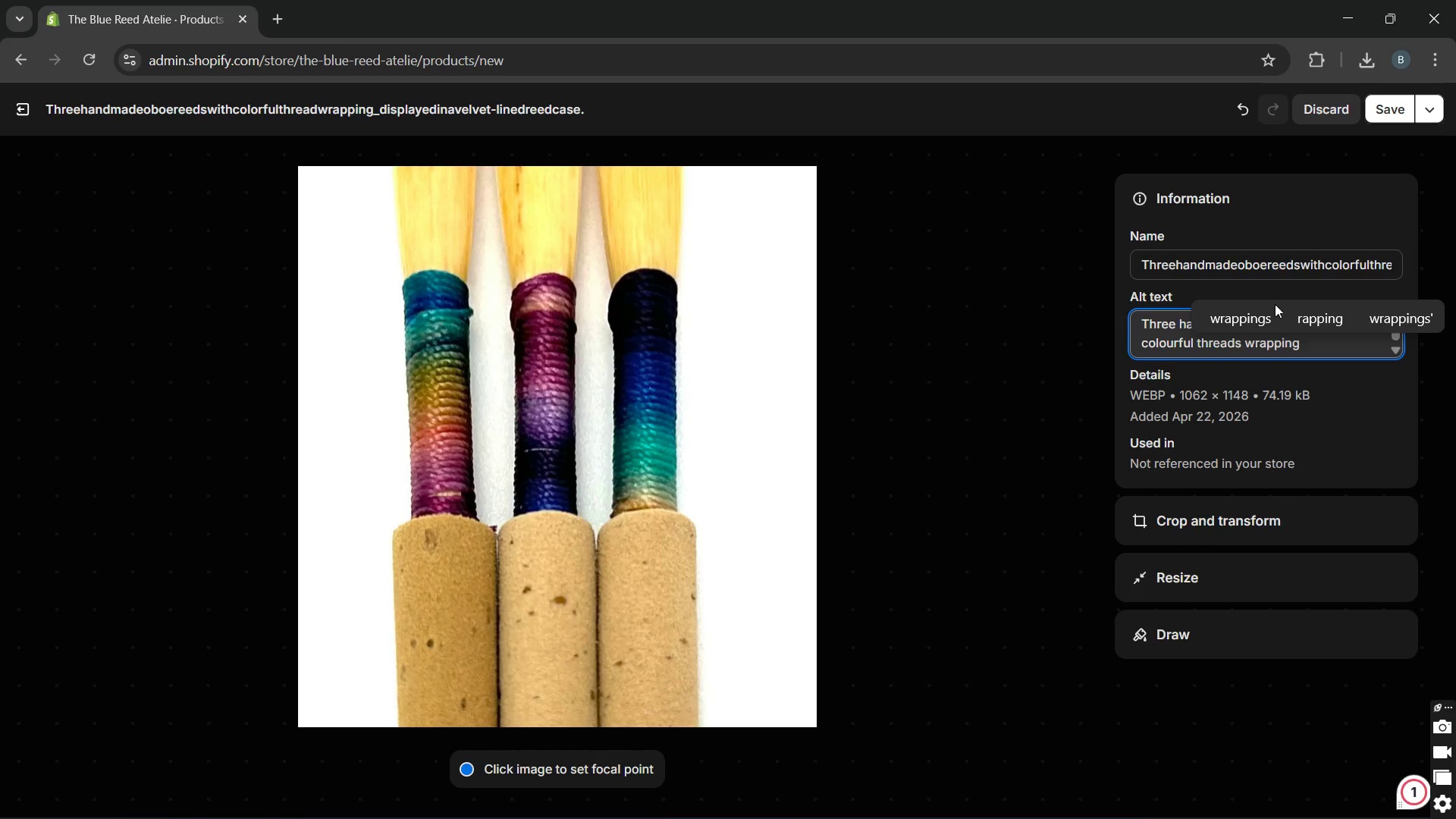 
wait(7.25)
 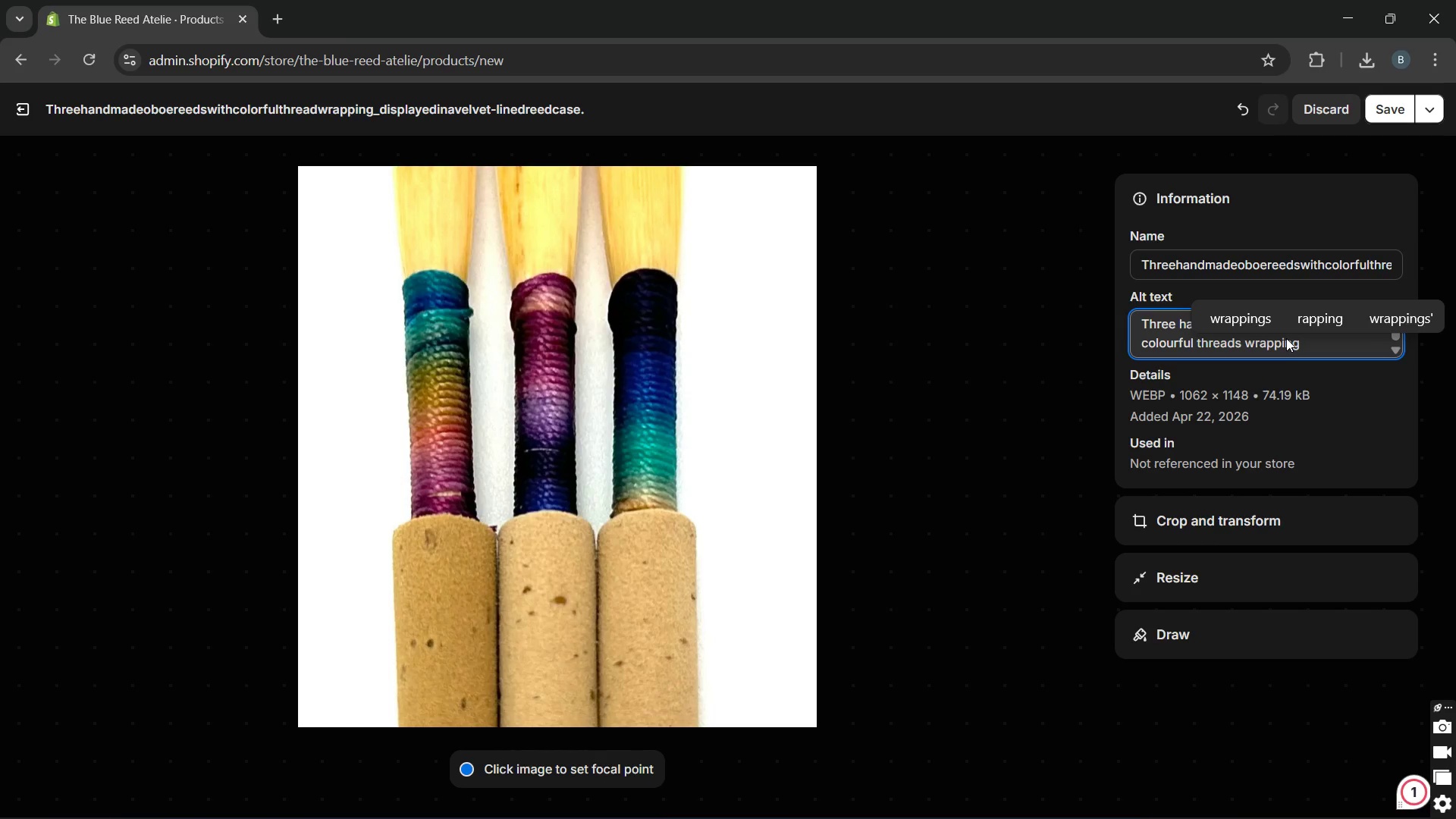 
key(Space)
 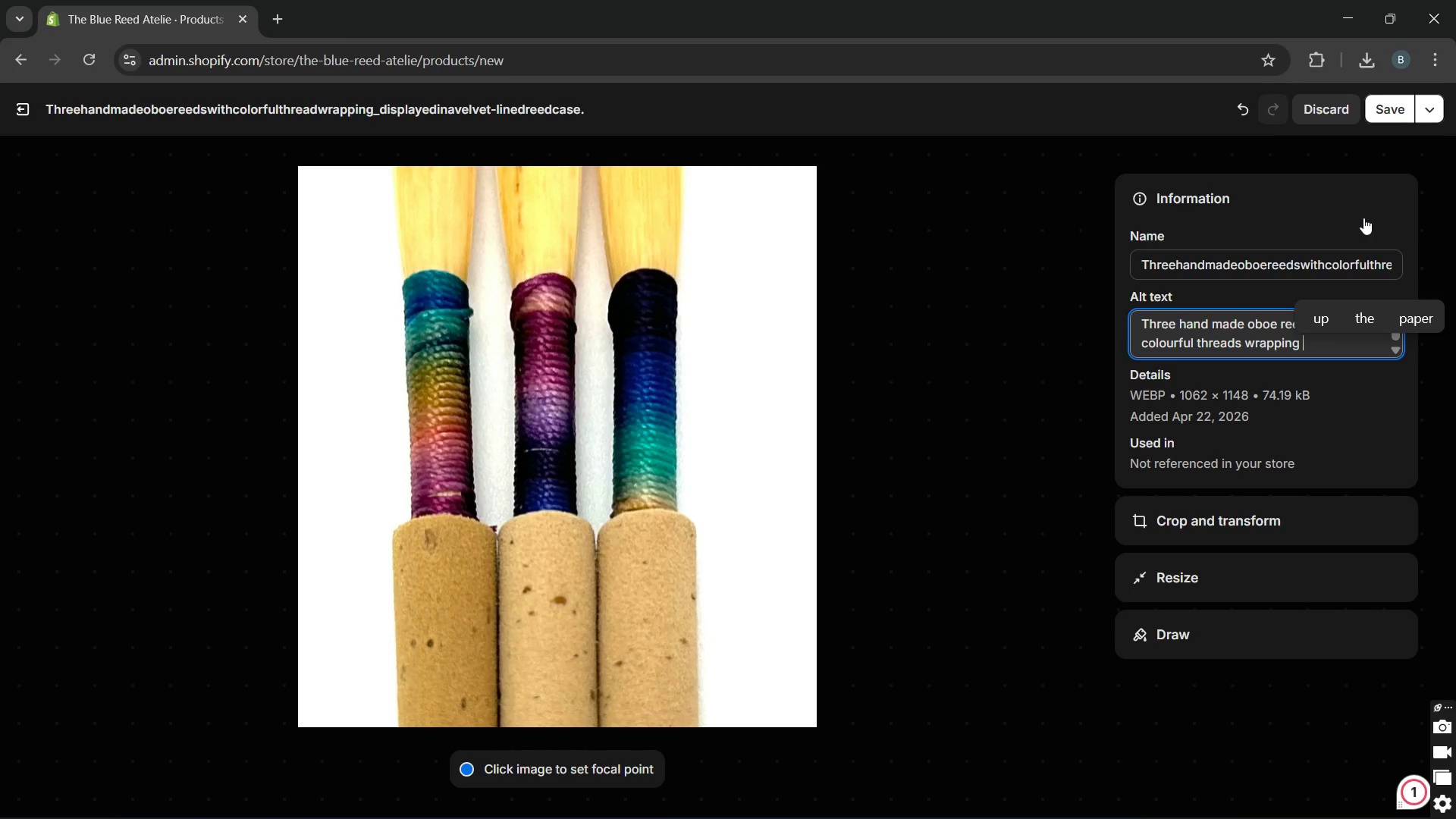 
wait(5.72)
 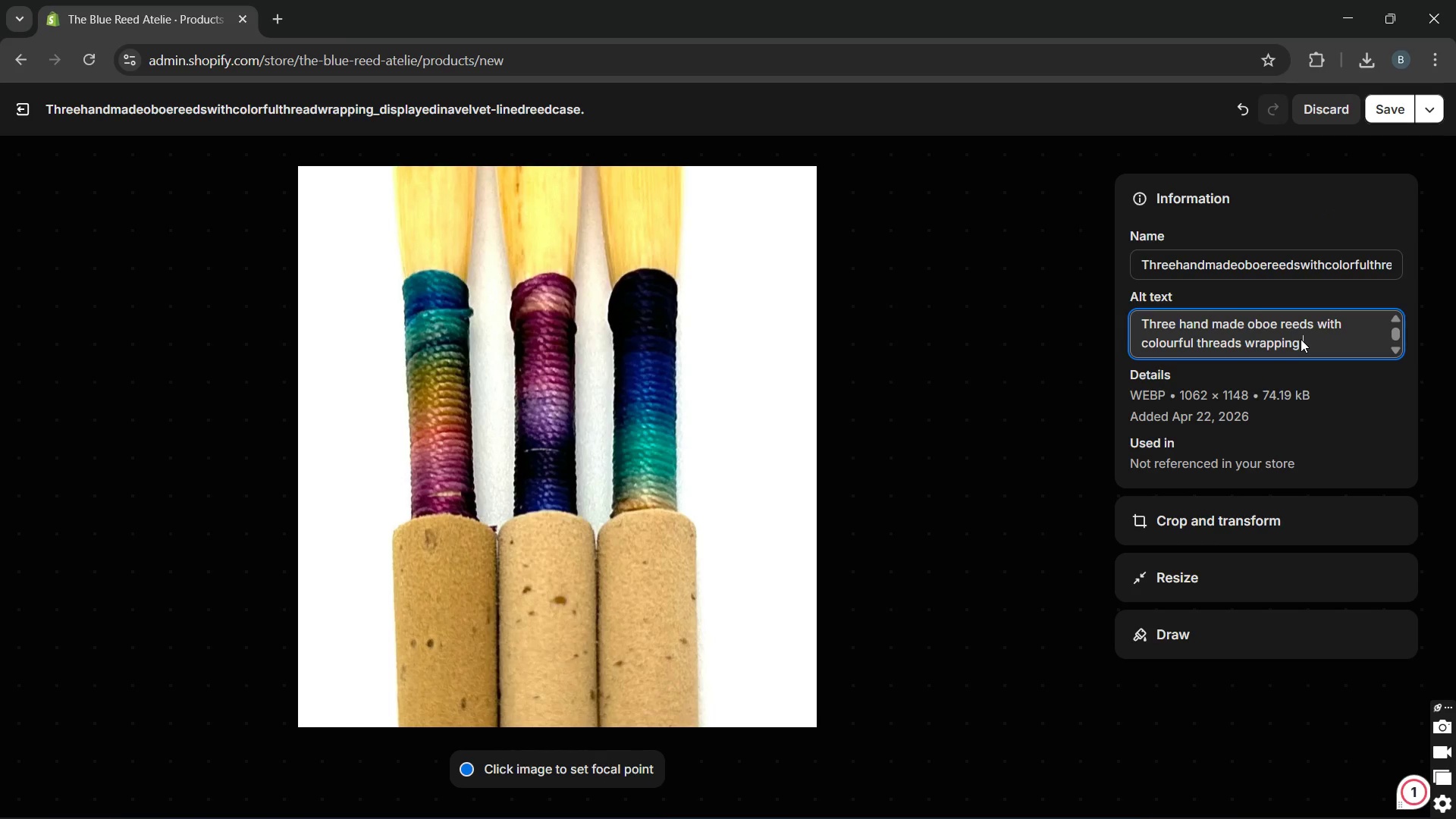 
left_click([1397, 105])
 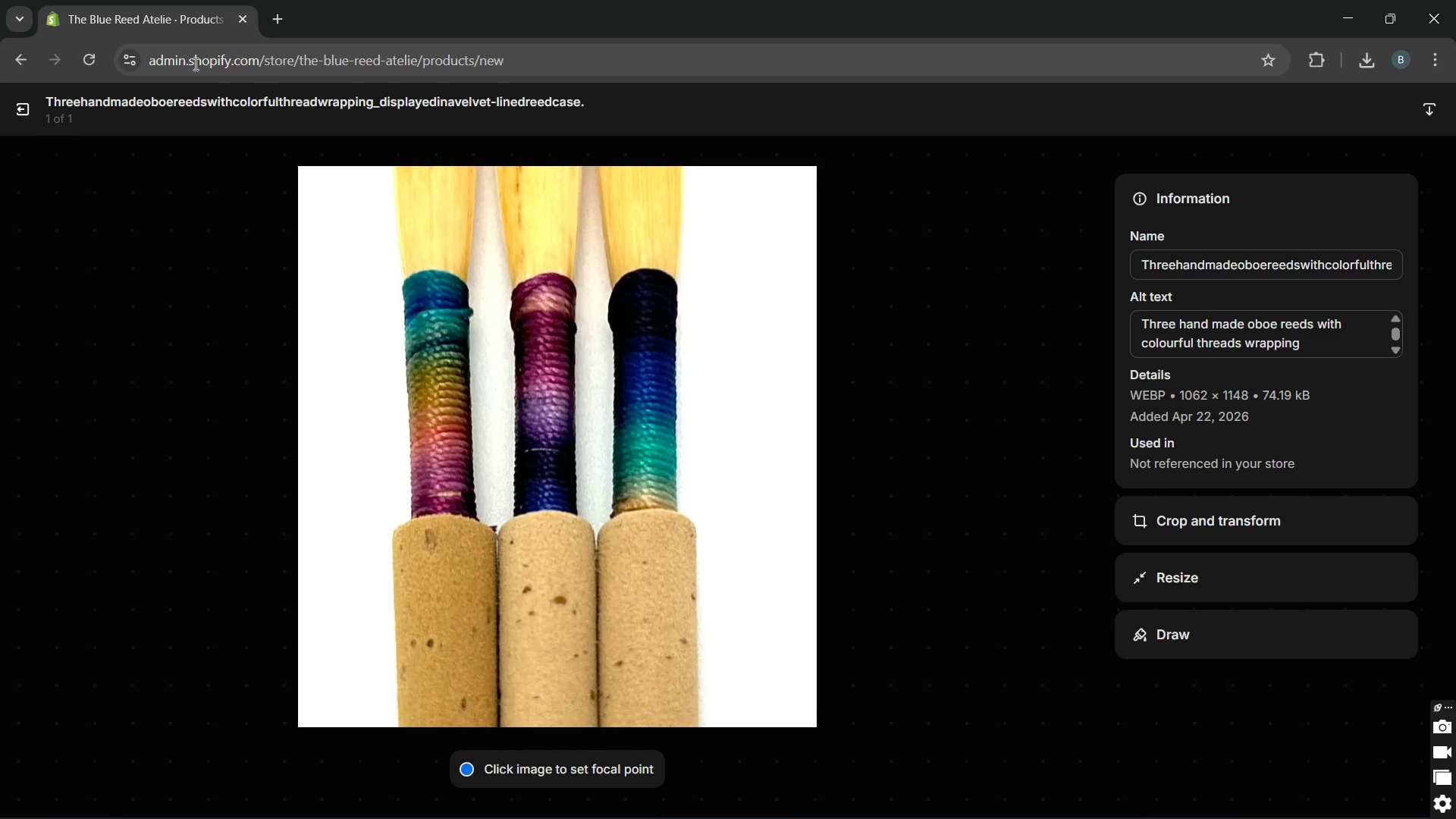 
wait(5.86)
 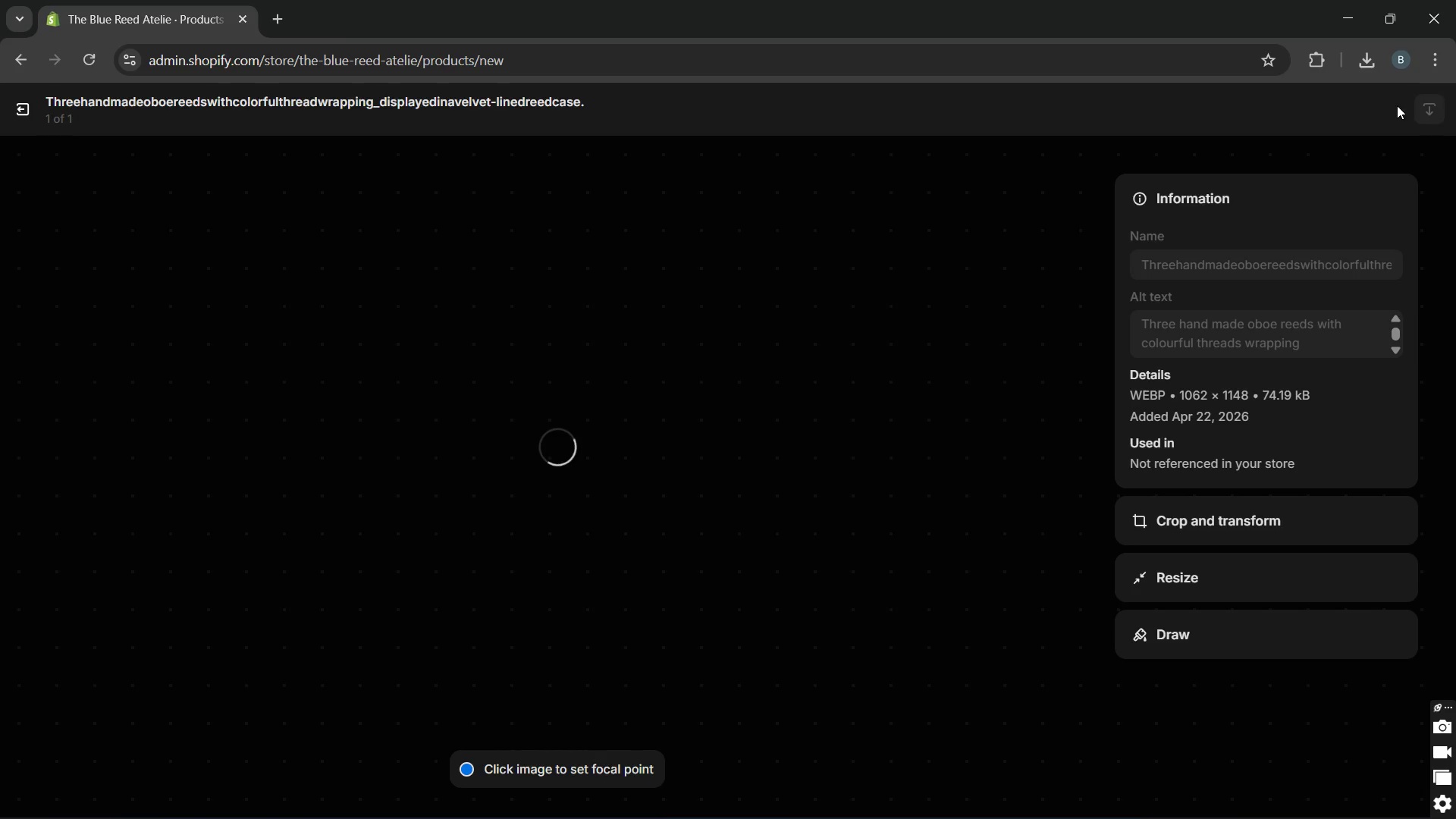 
left_click([27, 111])
 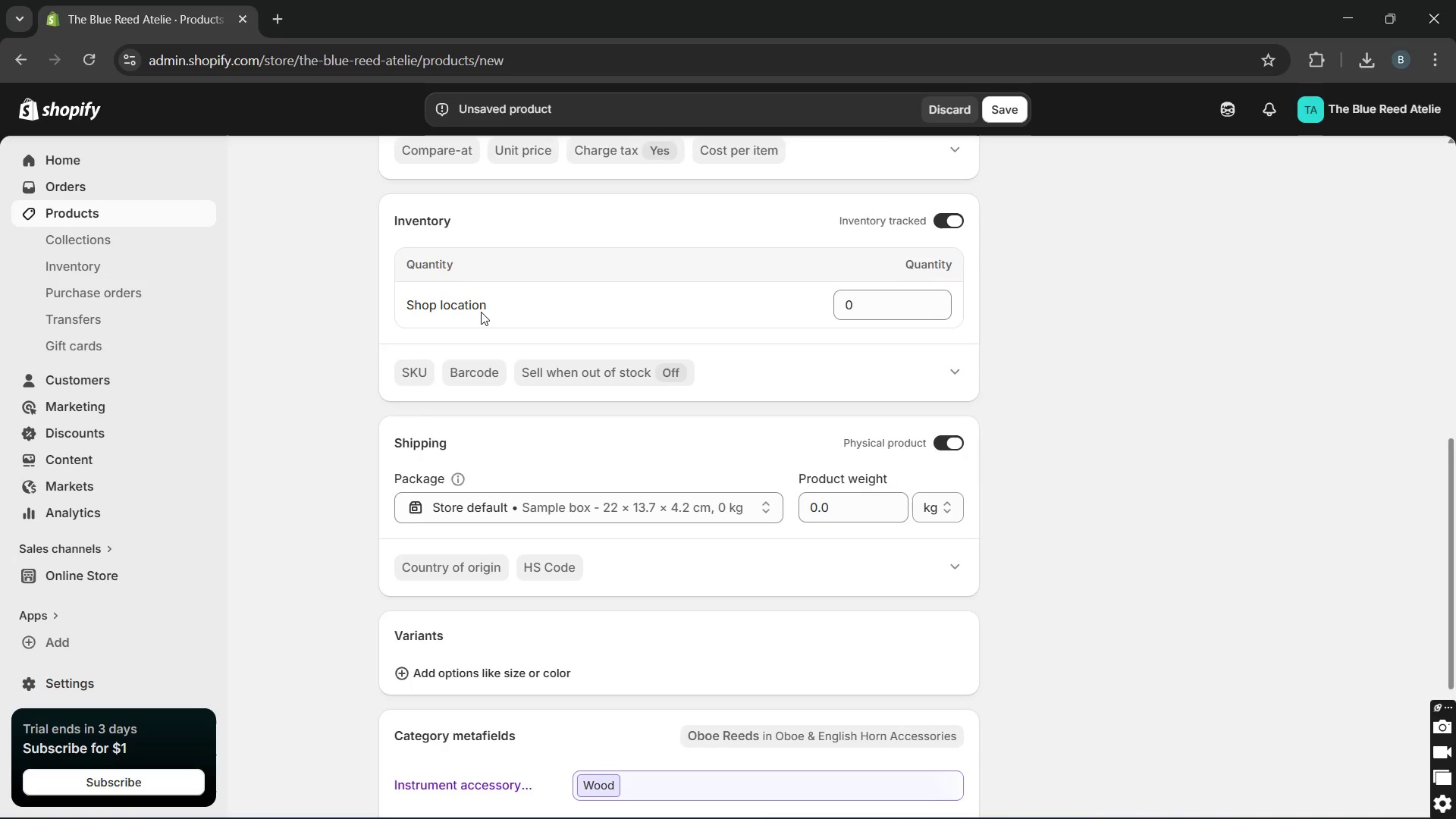 
wait(5.58)
 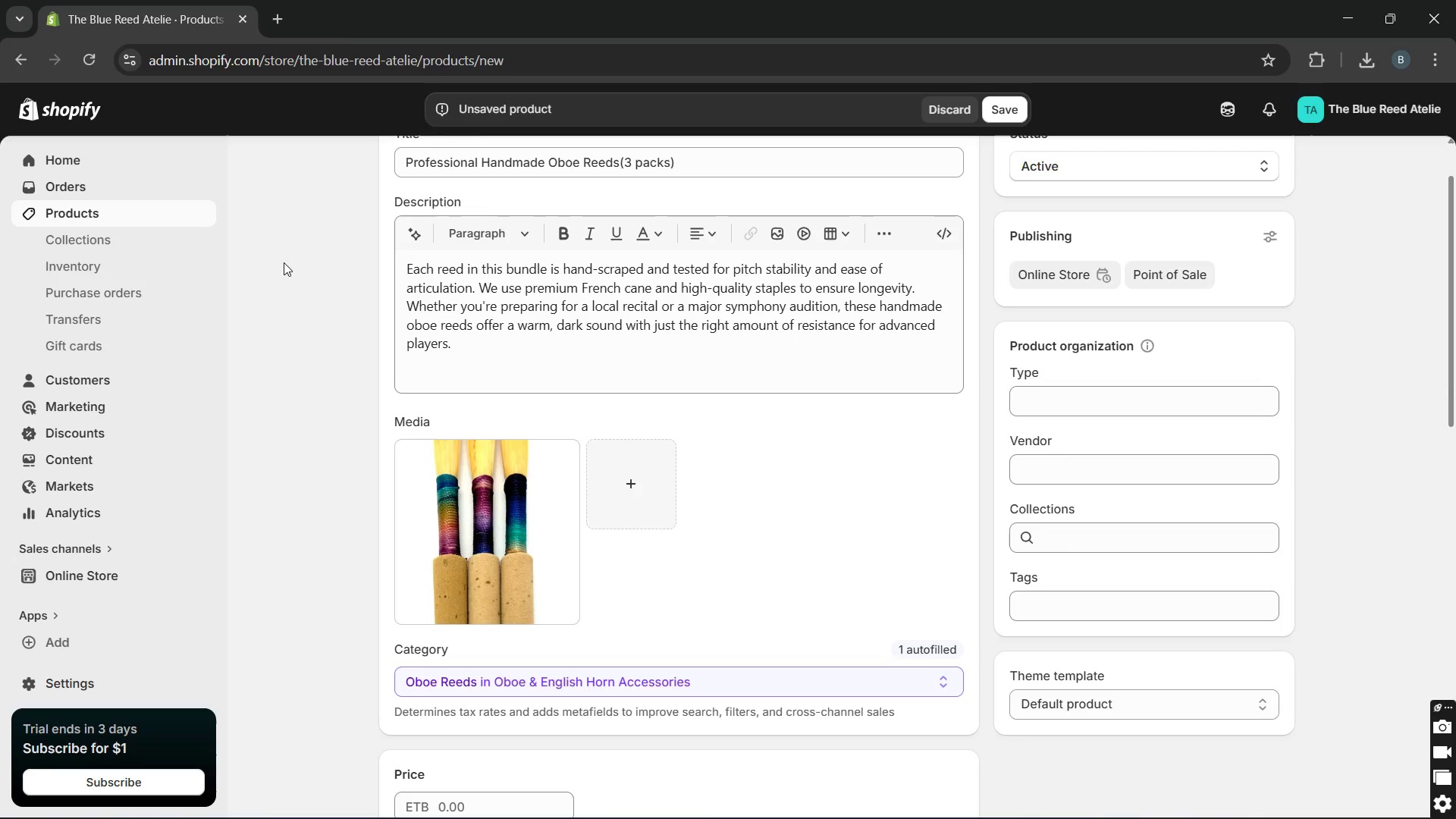 
left_click_drag(start_coordinate=[873, 297], to_coordinate=[653, 293])
 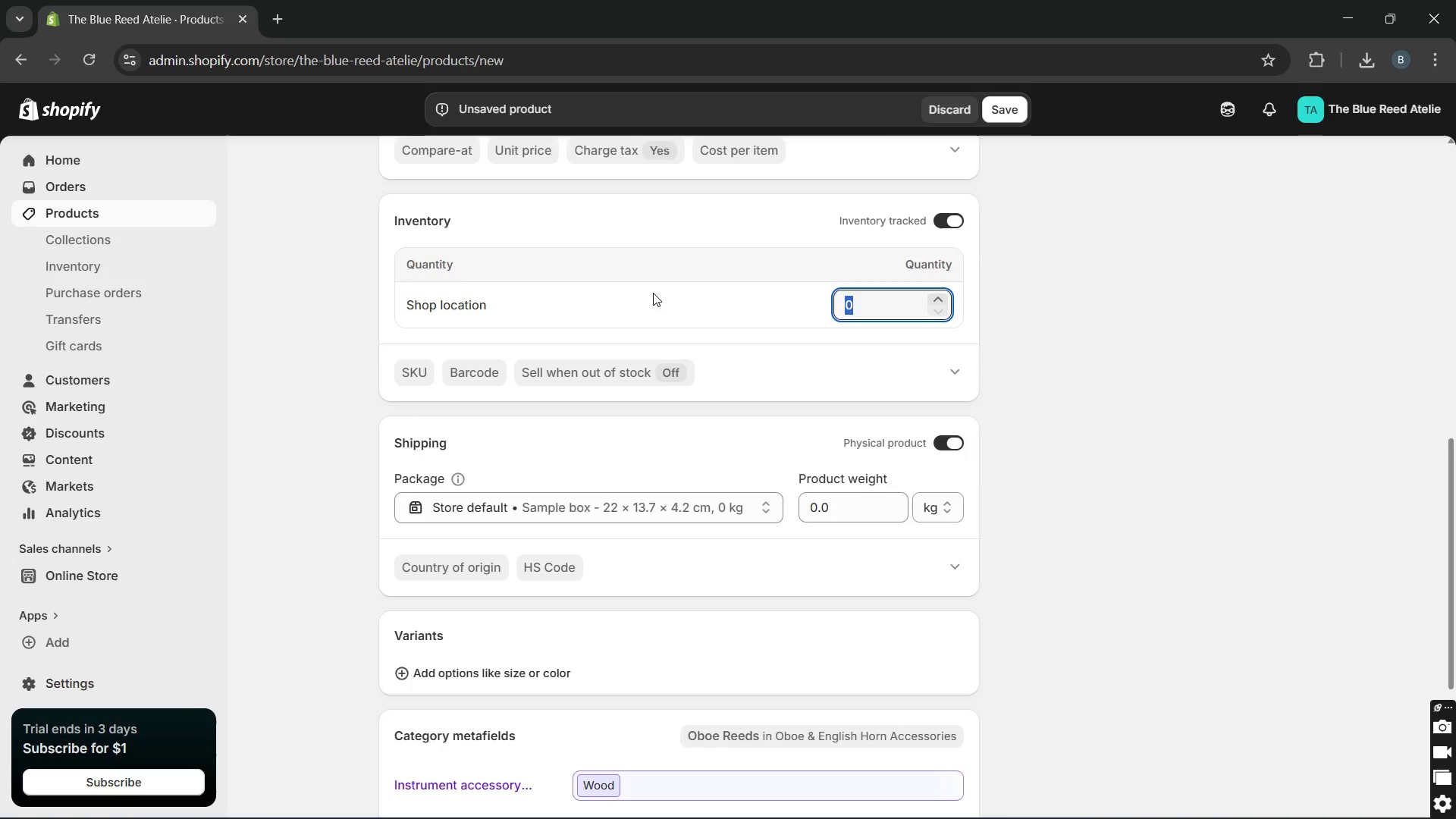 
type(15)
 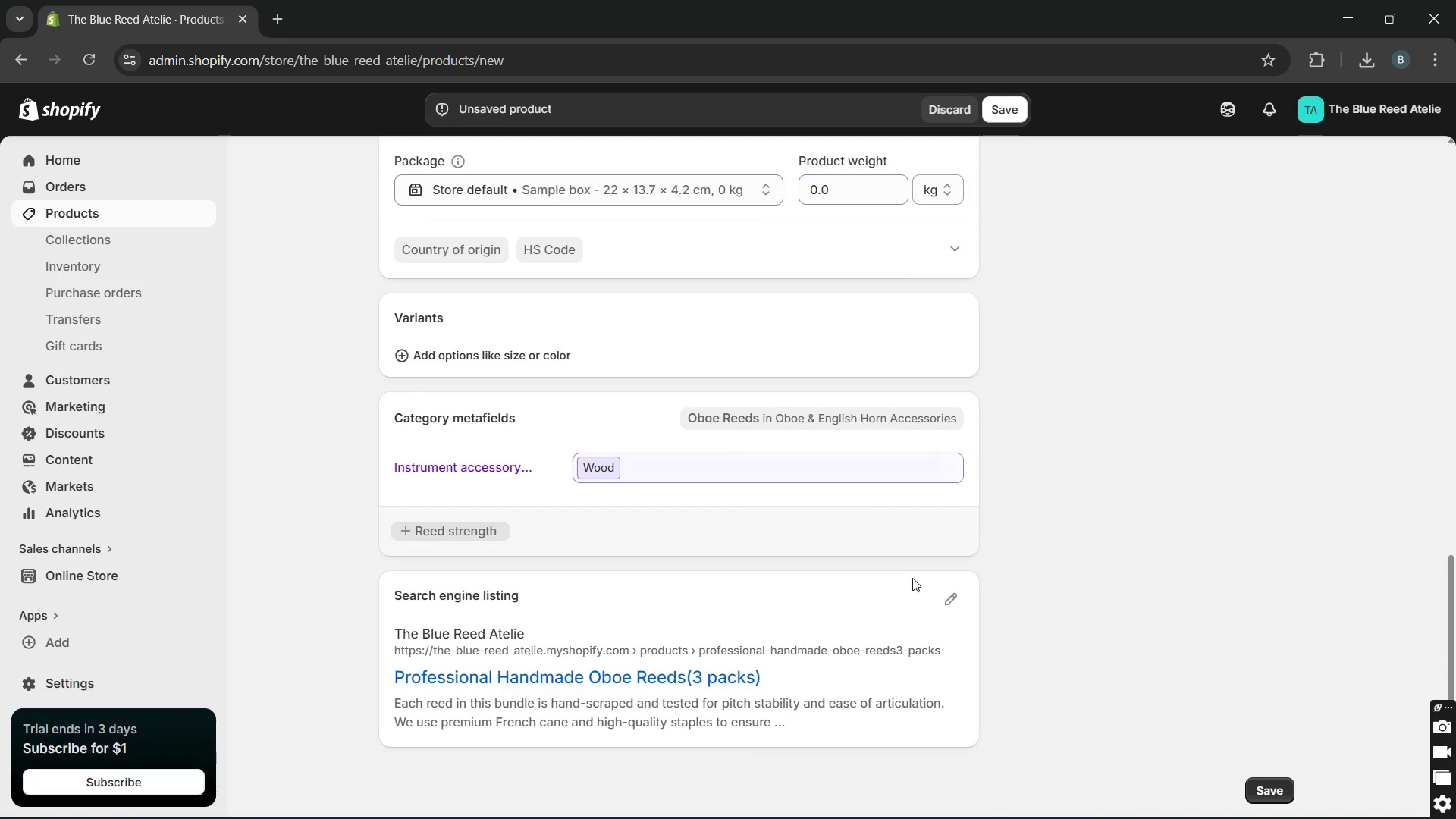 
left_click([944, 596])
 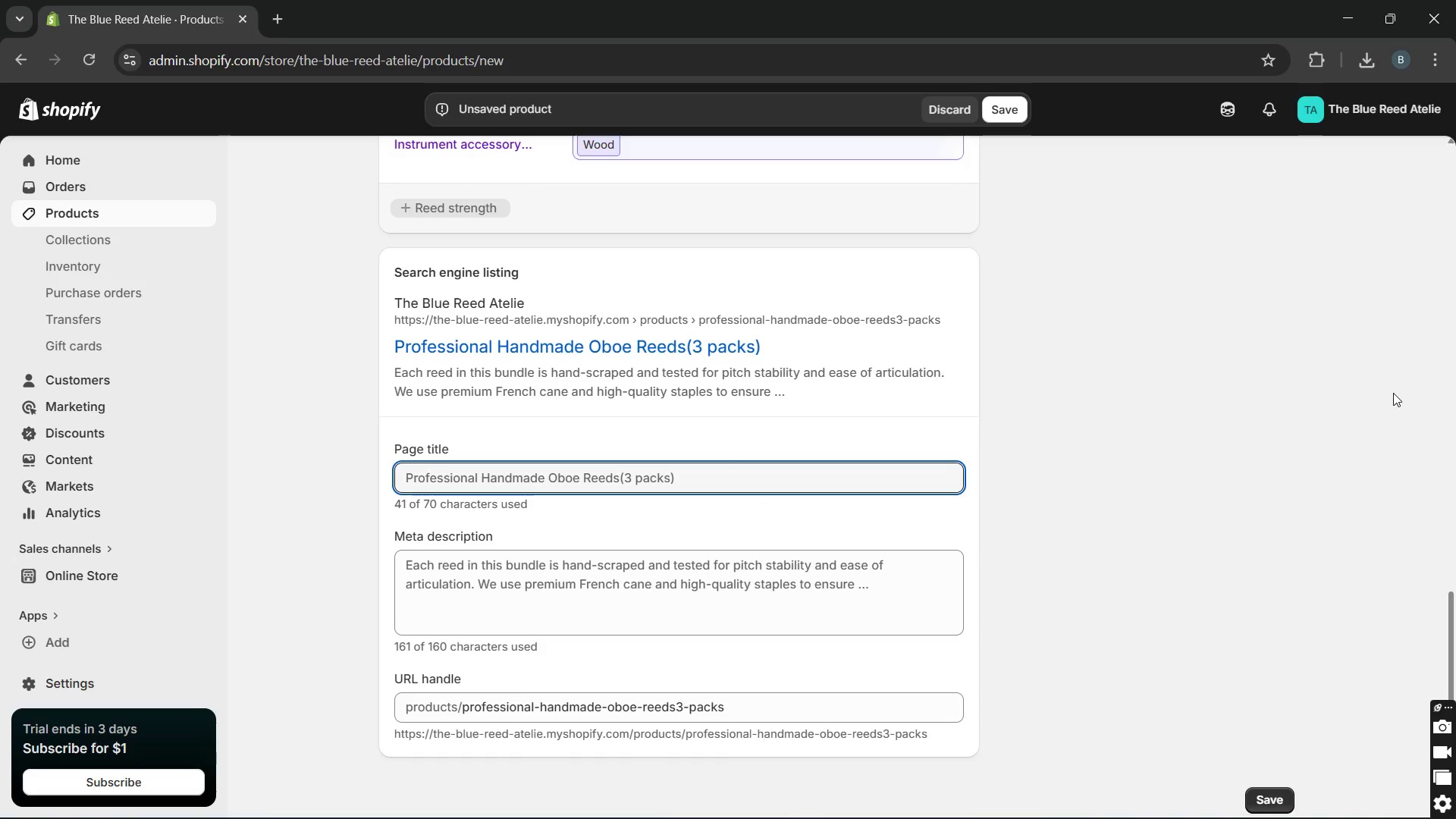 
wait(17.47)
 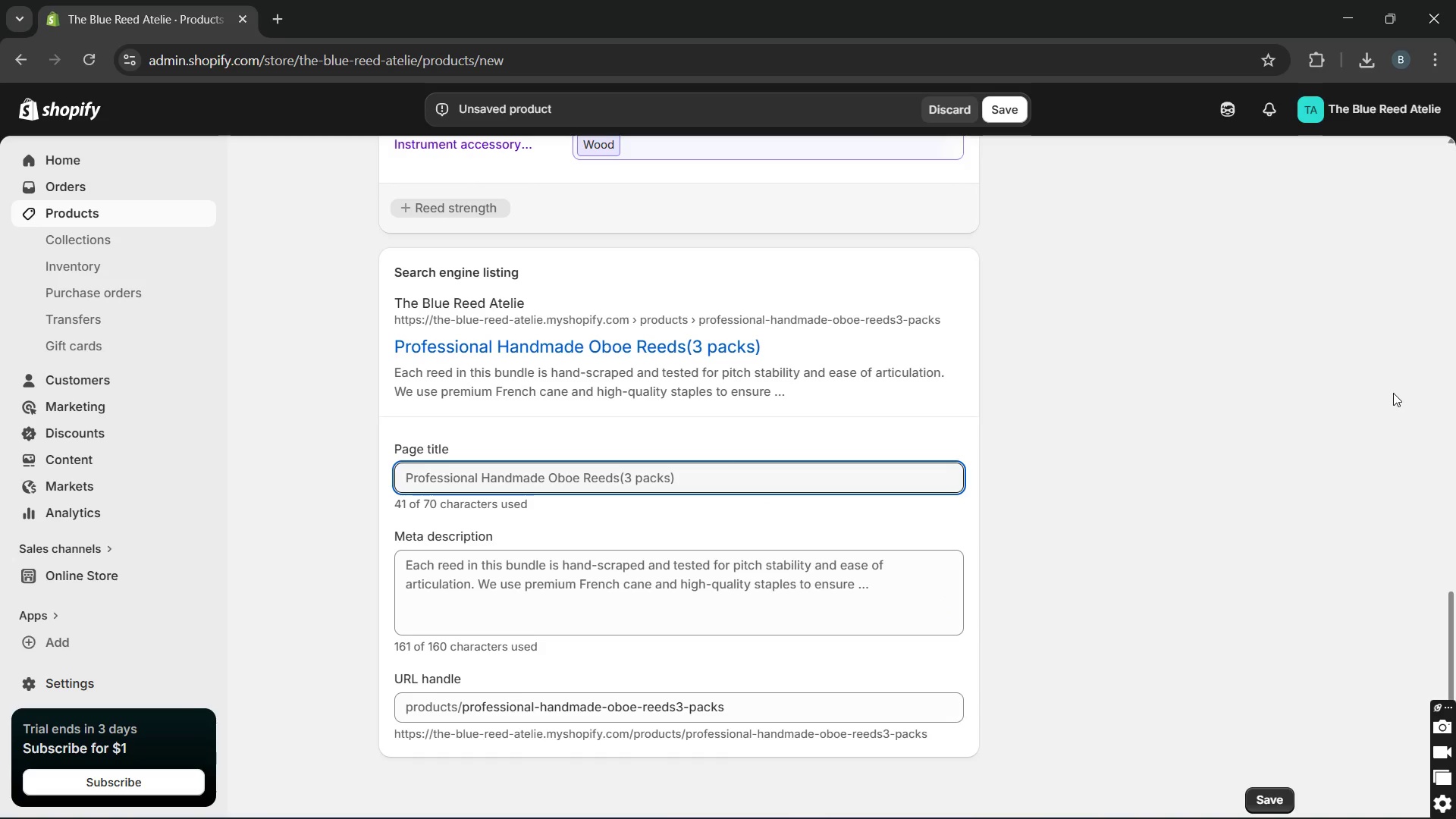 
double_click([462, 482])
 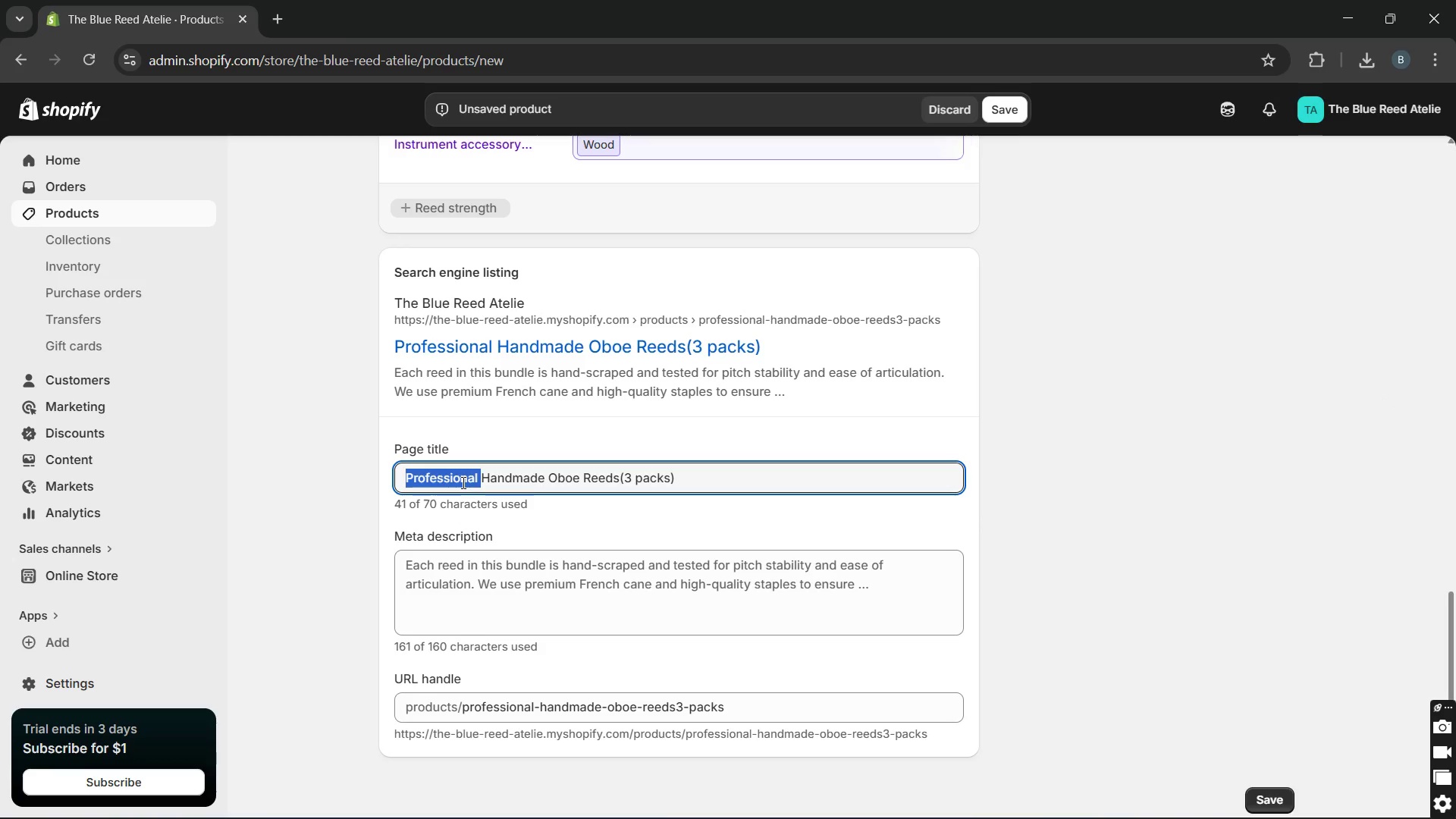 
key(Control+X)
 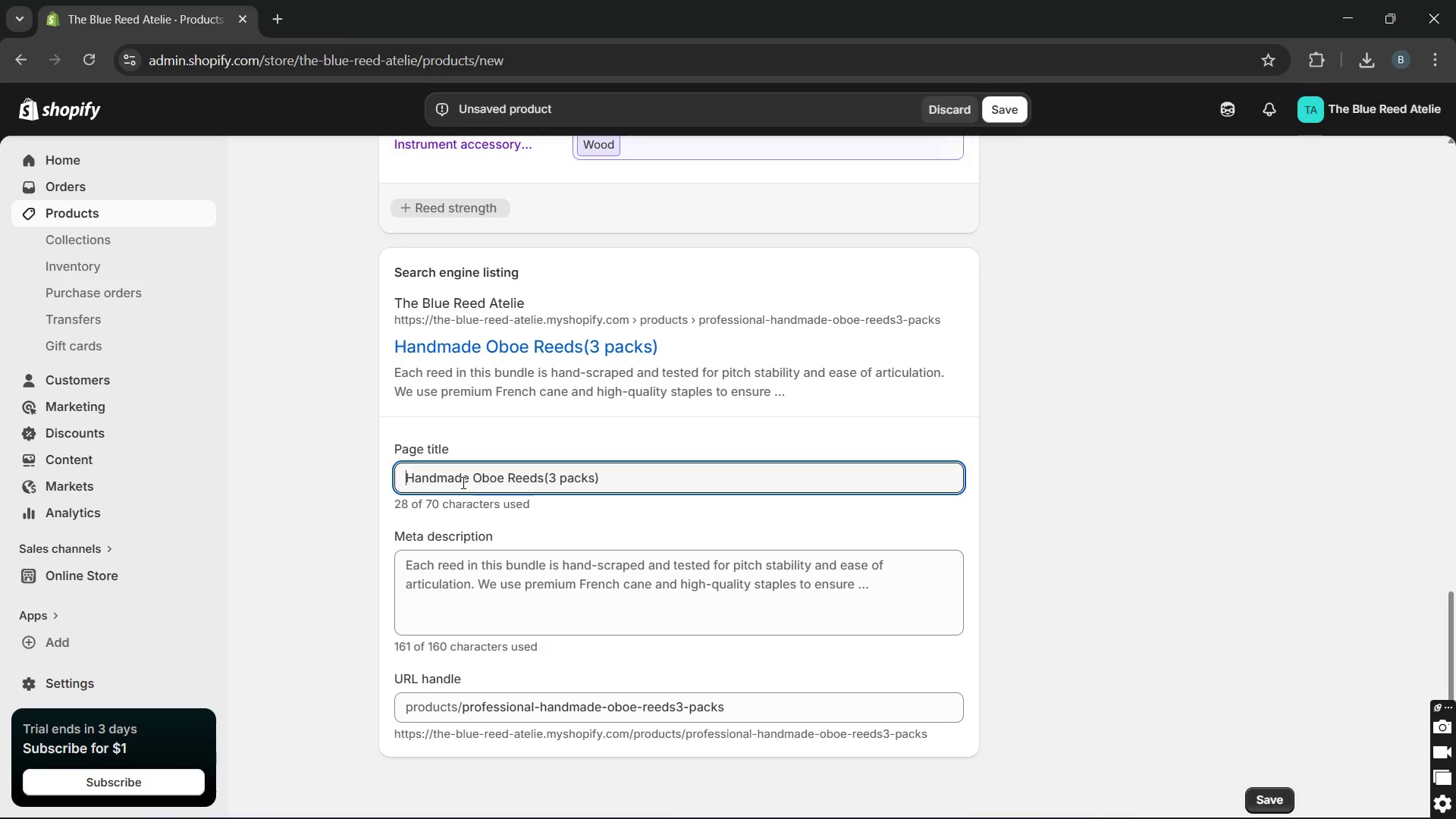 
type(Handmade oboe)
key(Backspace)
key(Backspace)
key(Backspace)
key(Backspace)
type(Oboe )
 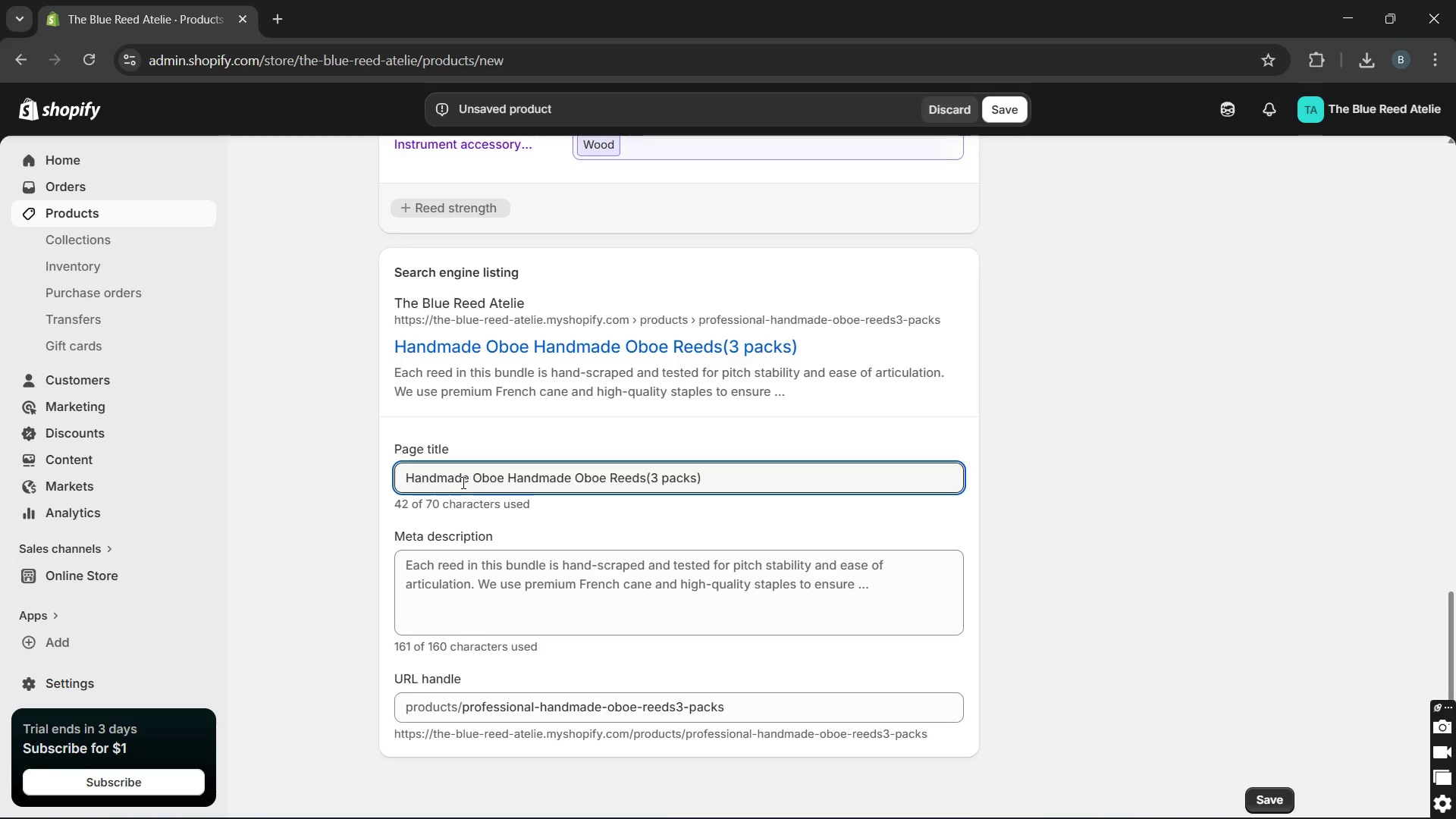 
wait(7.58)
 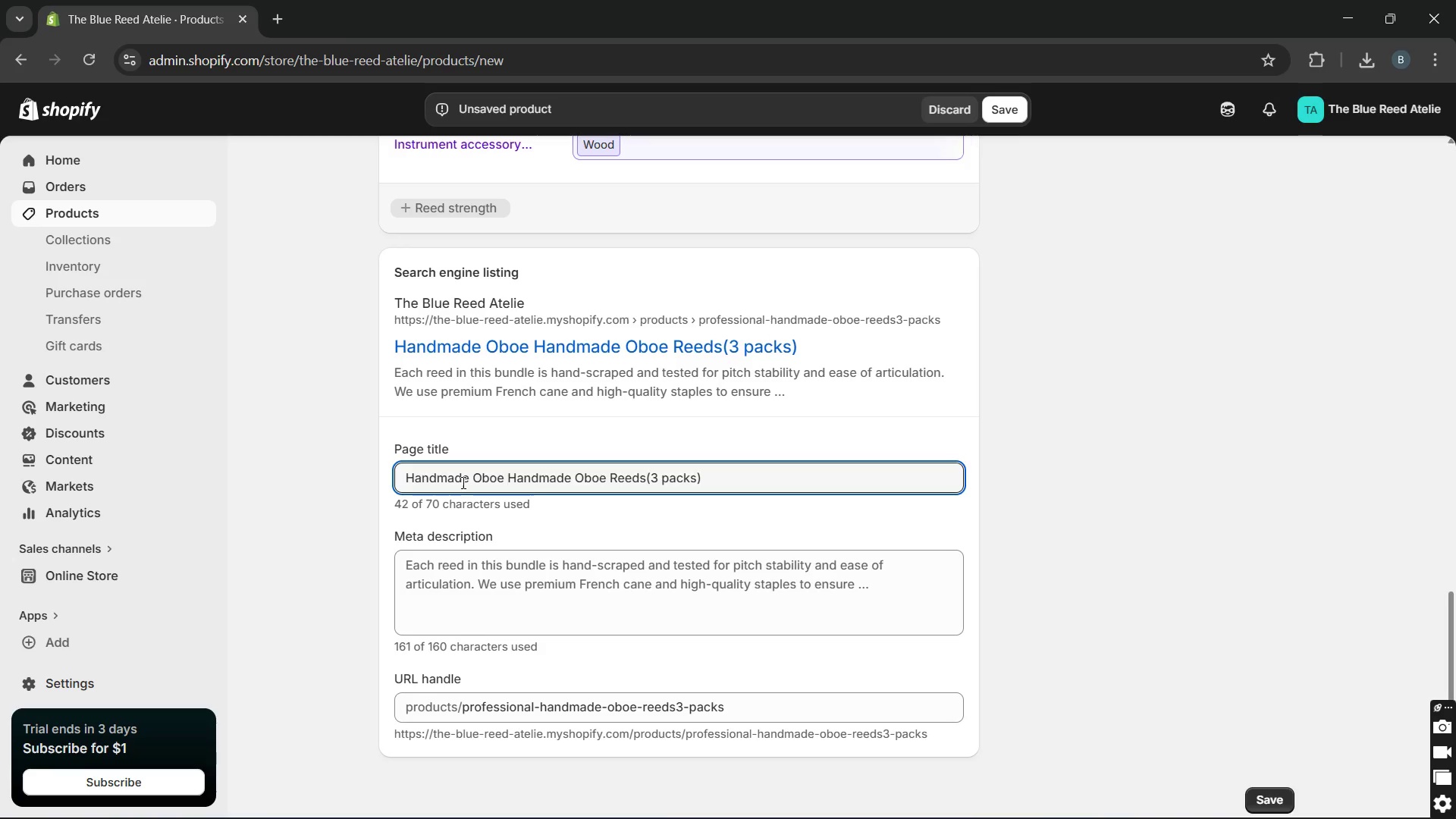 
left_click_drag(start_coordinate=[507, 479], to_coordinate=[290, 462])
 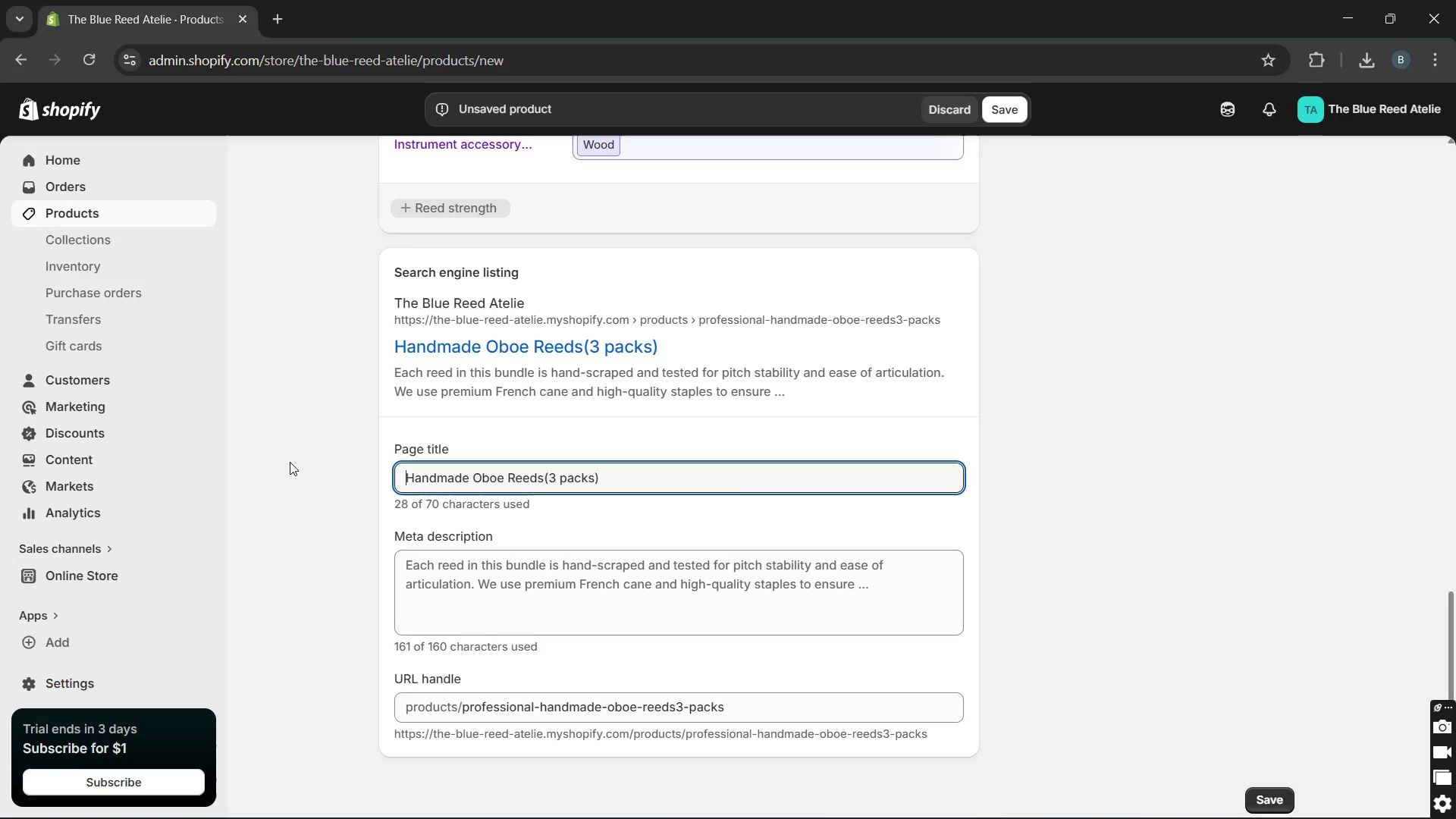 
key(Backspace)
 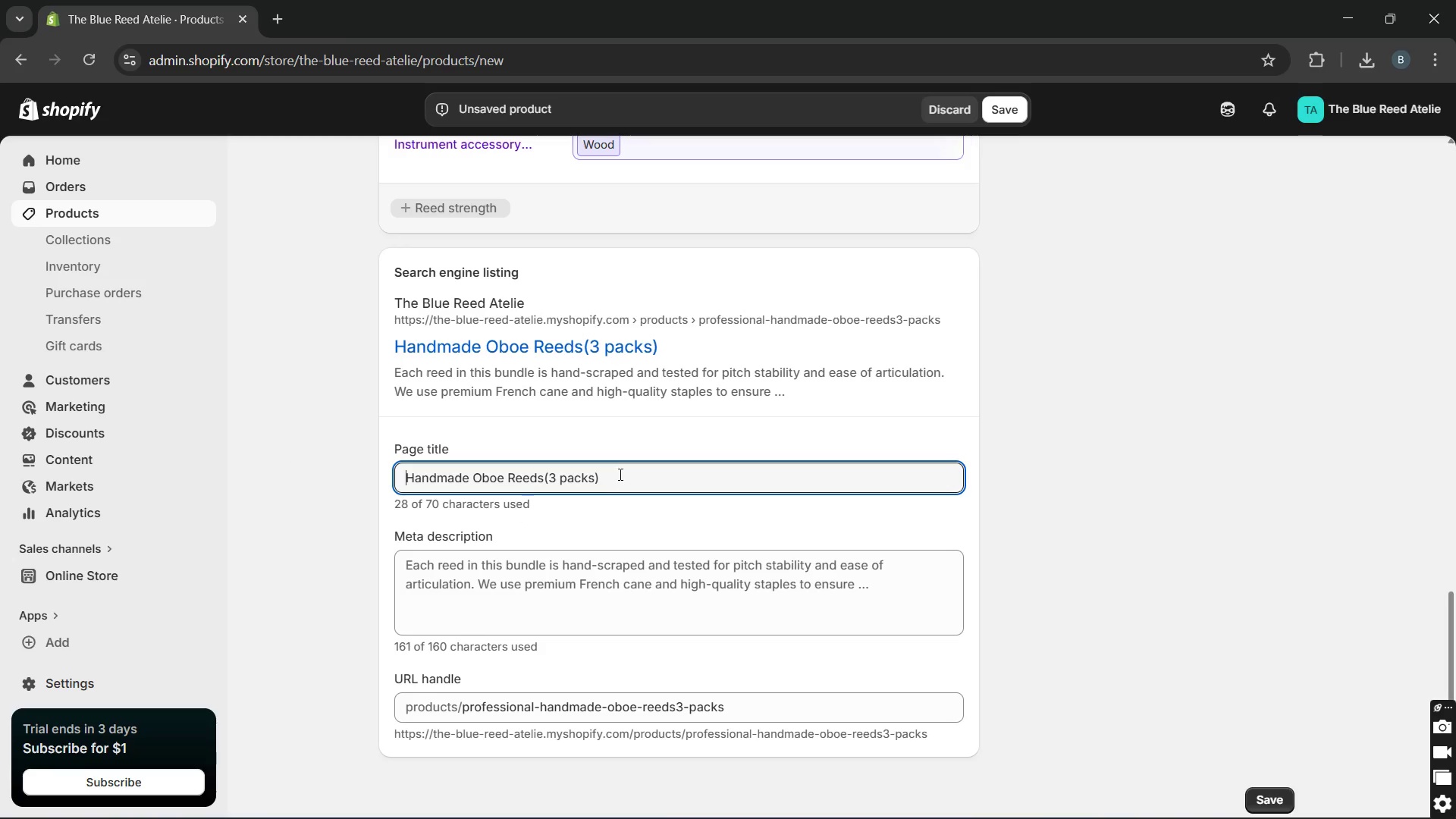 
left_click([617, 468])
 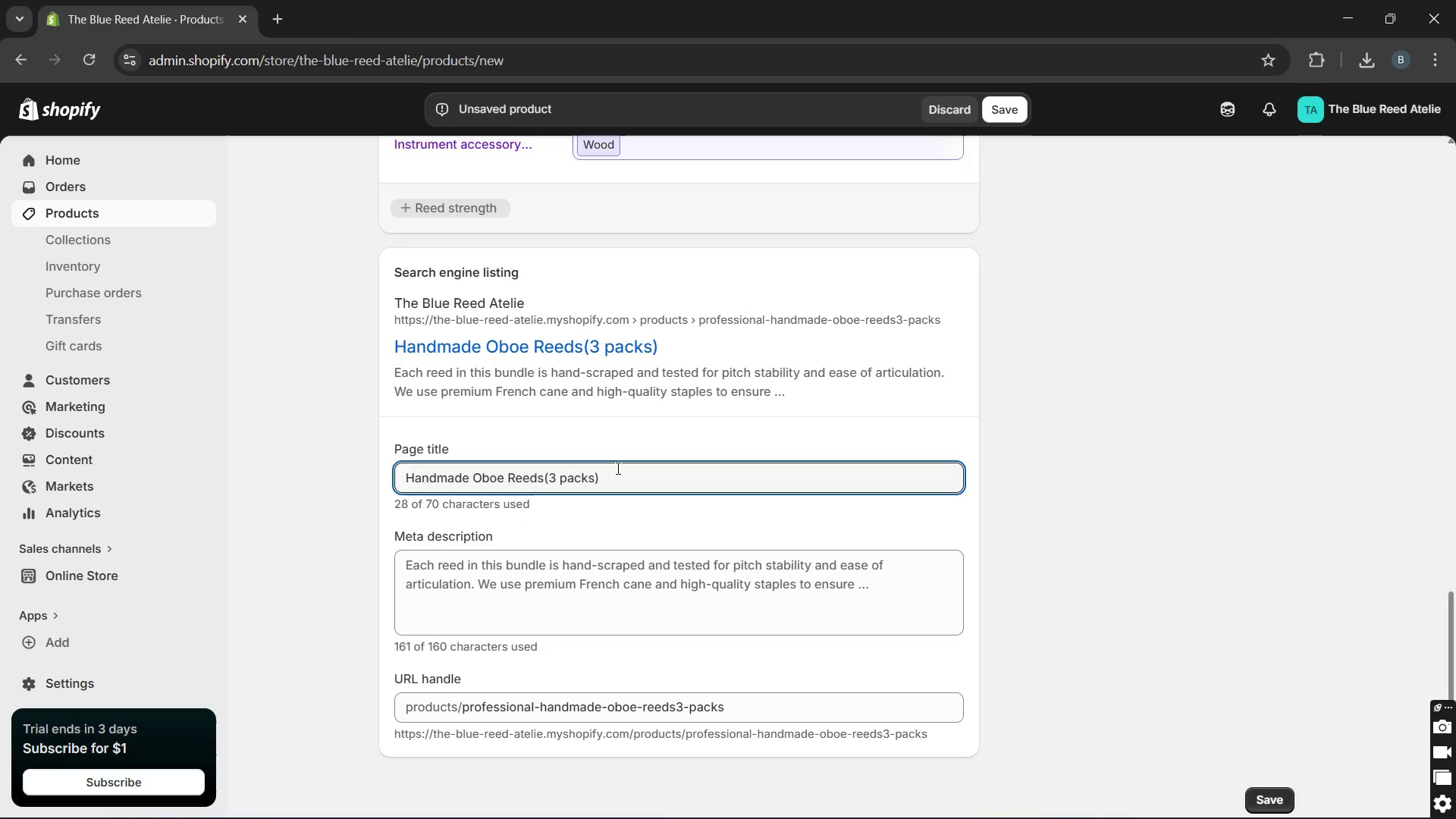 
key(Space)
 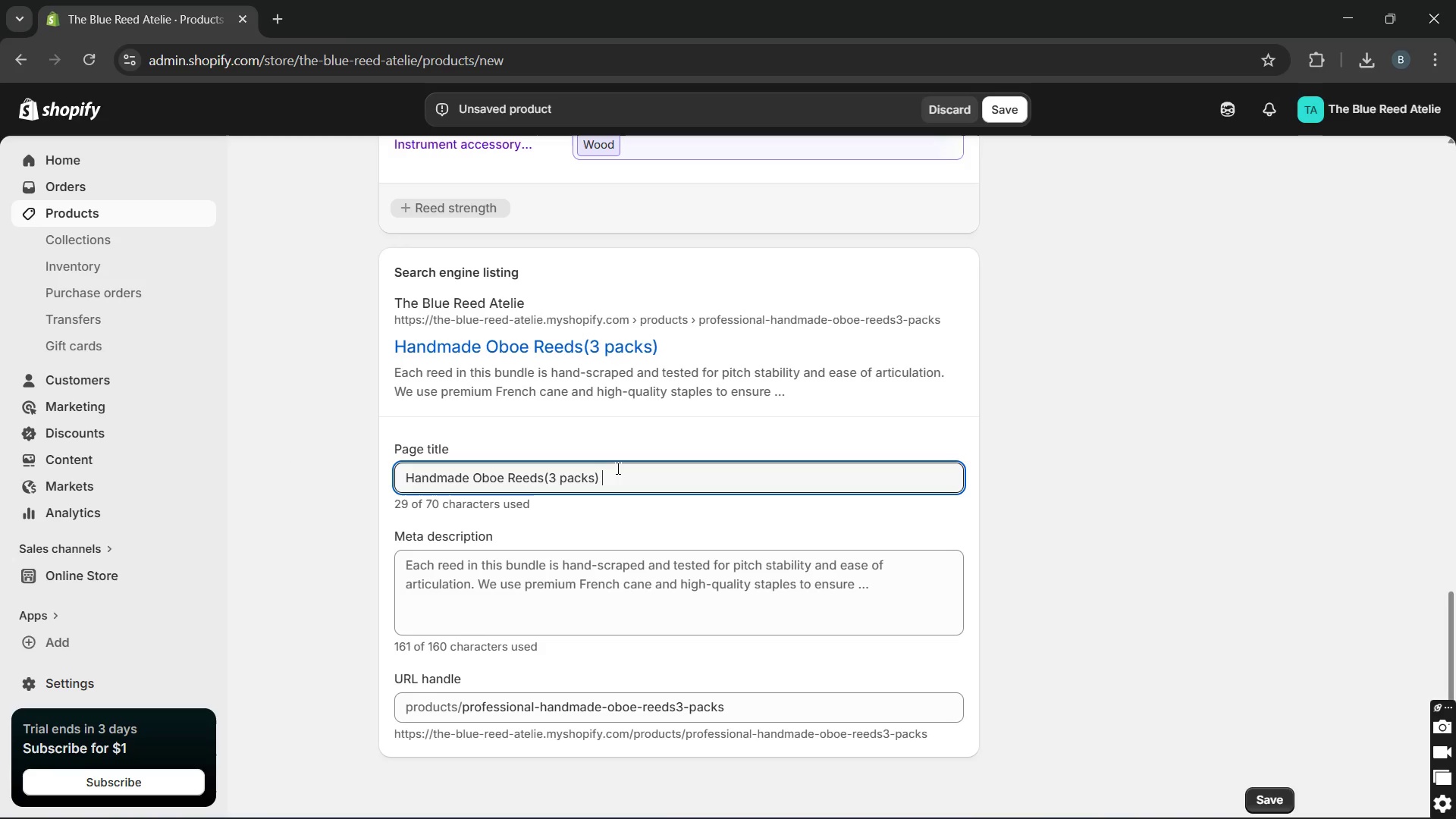 
key(Shift+Break)
 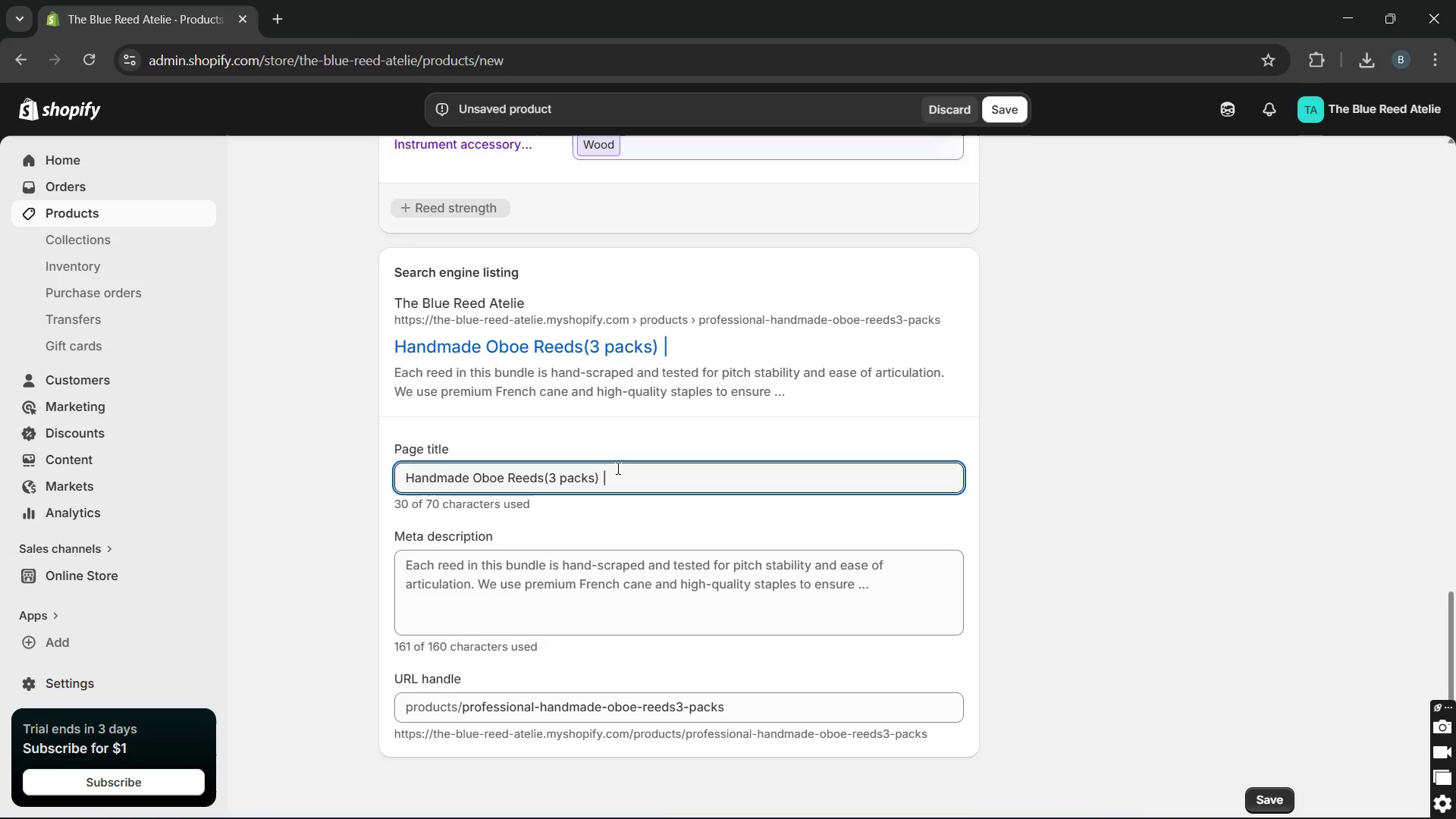 
key(Space)
 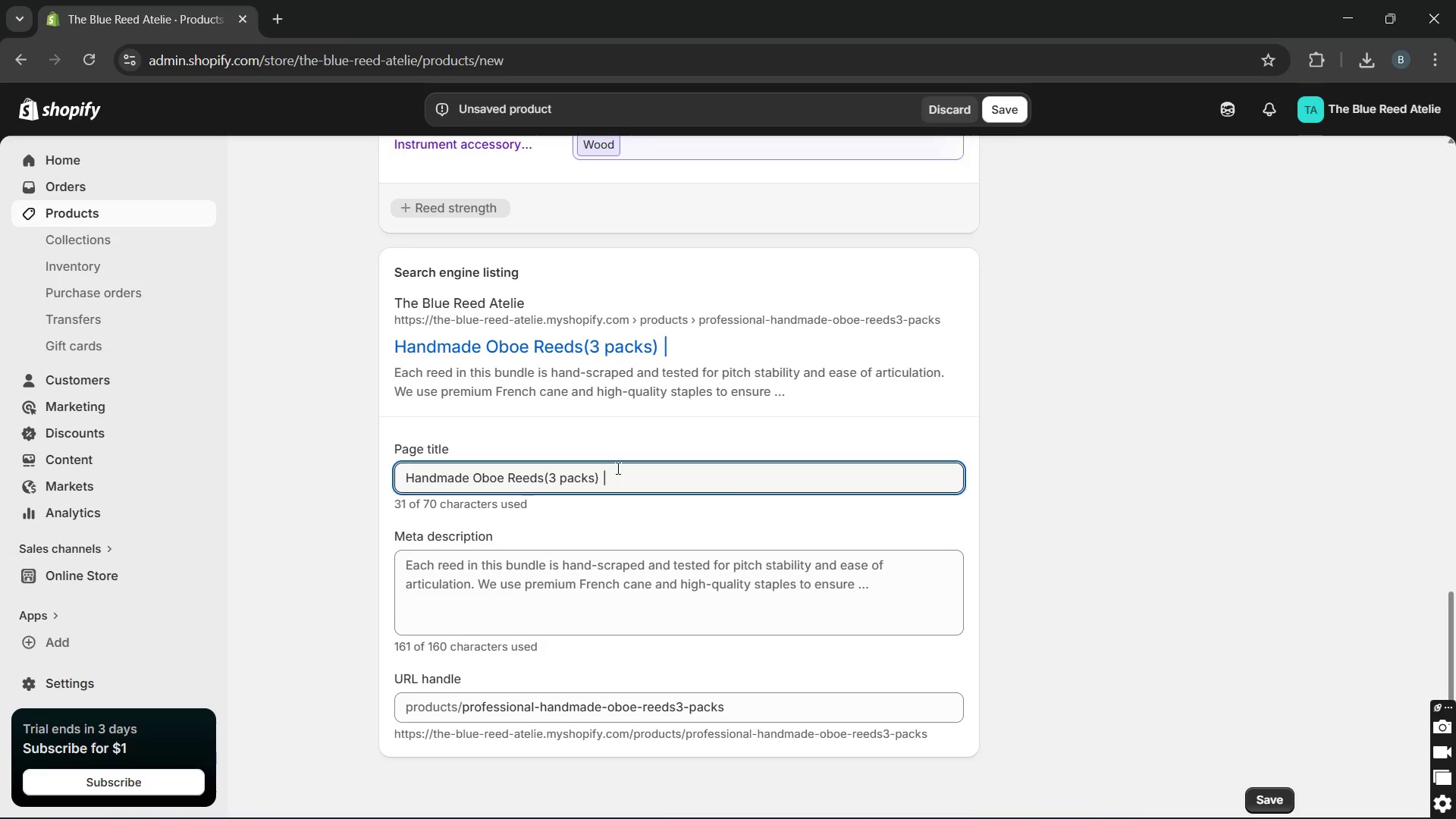 
wait(12.17)
 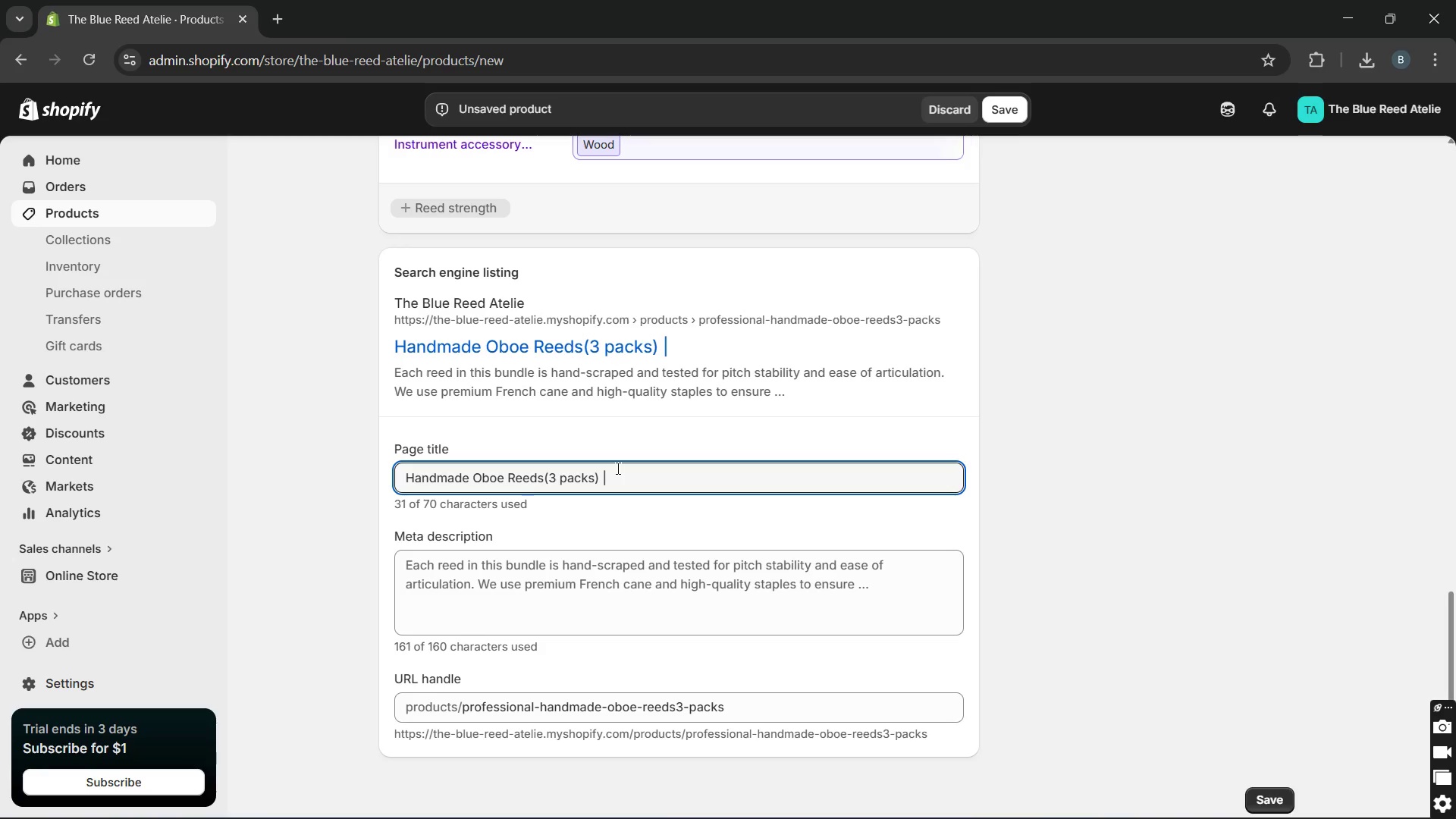 
key(Control+V)
 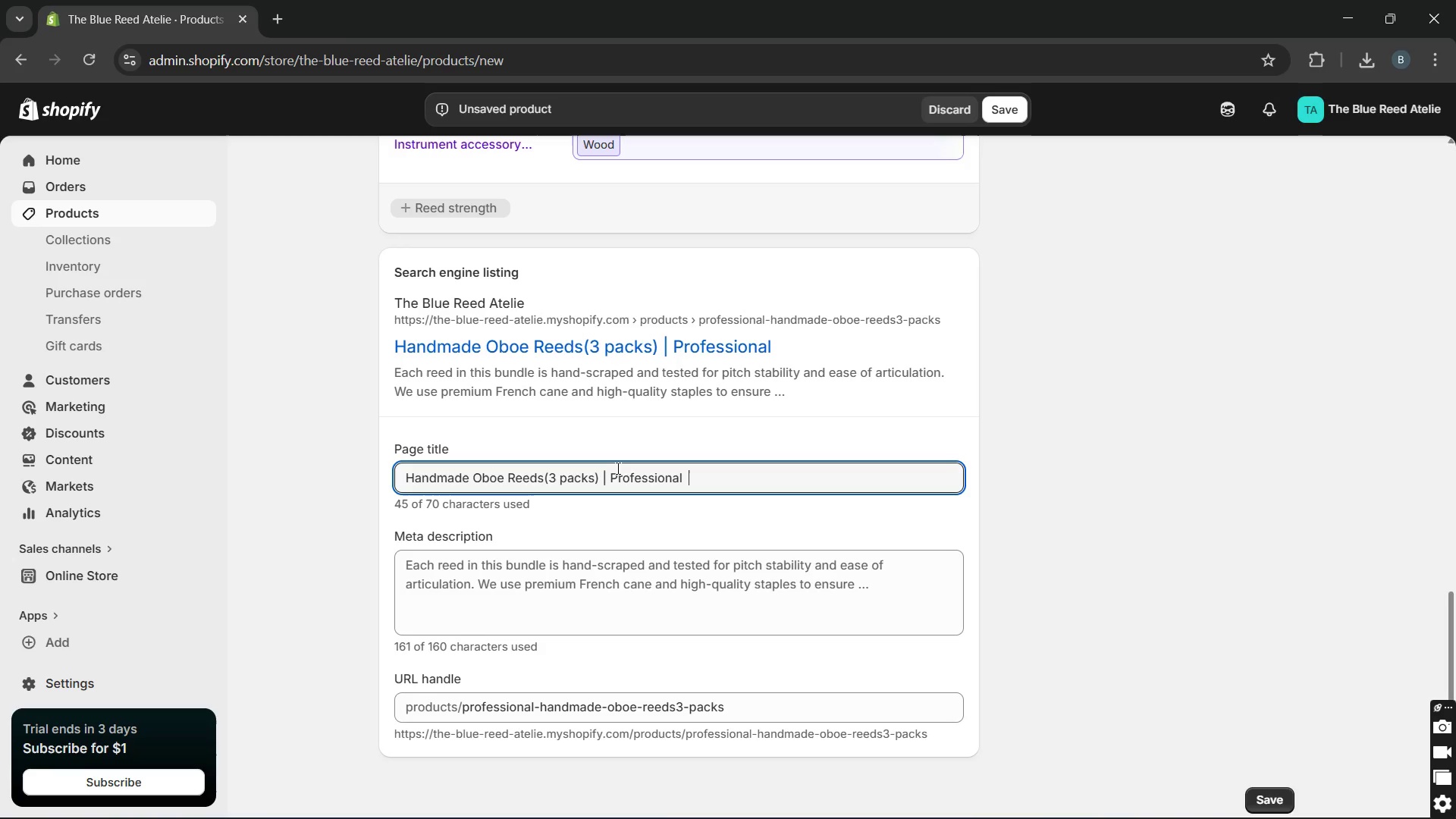 
type( )
key(Backspace)
type(concert ready)
 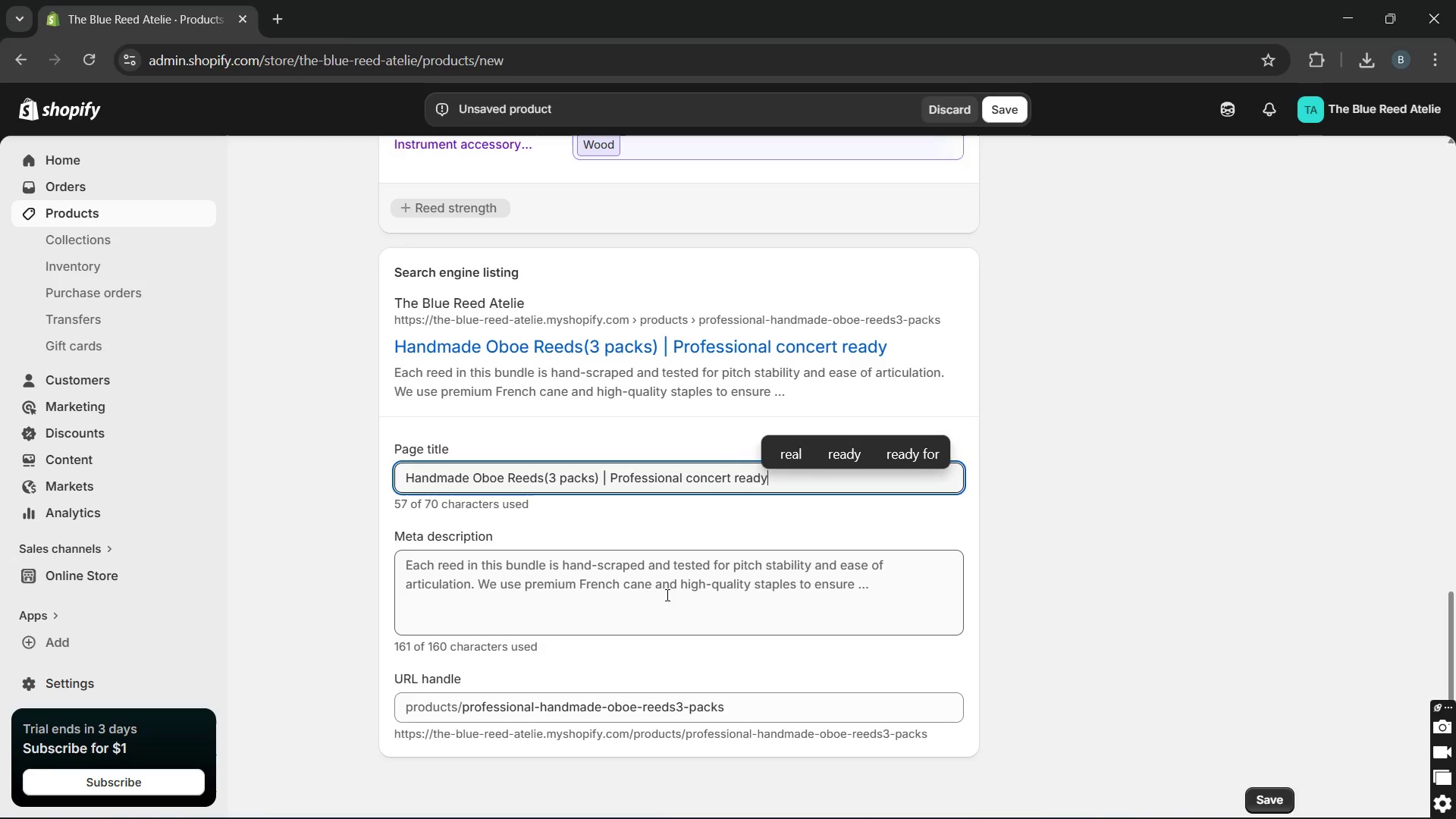 
left_click([665, 593])
 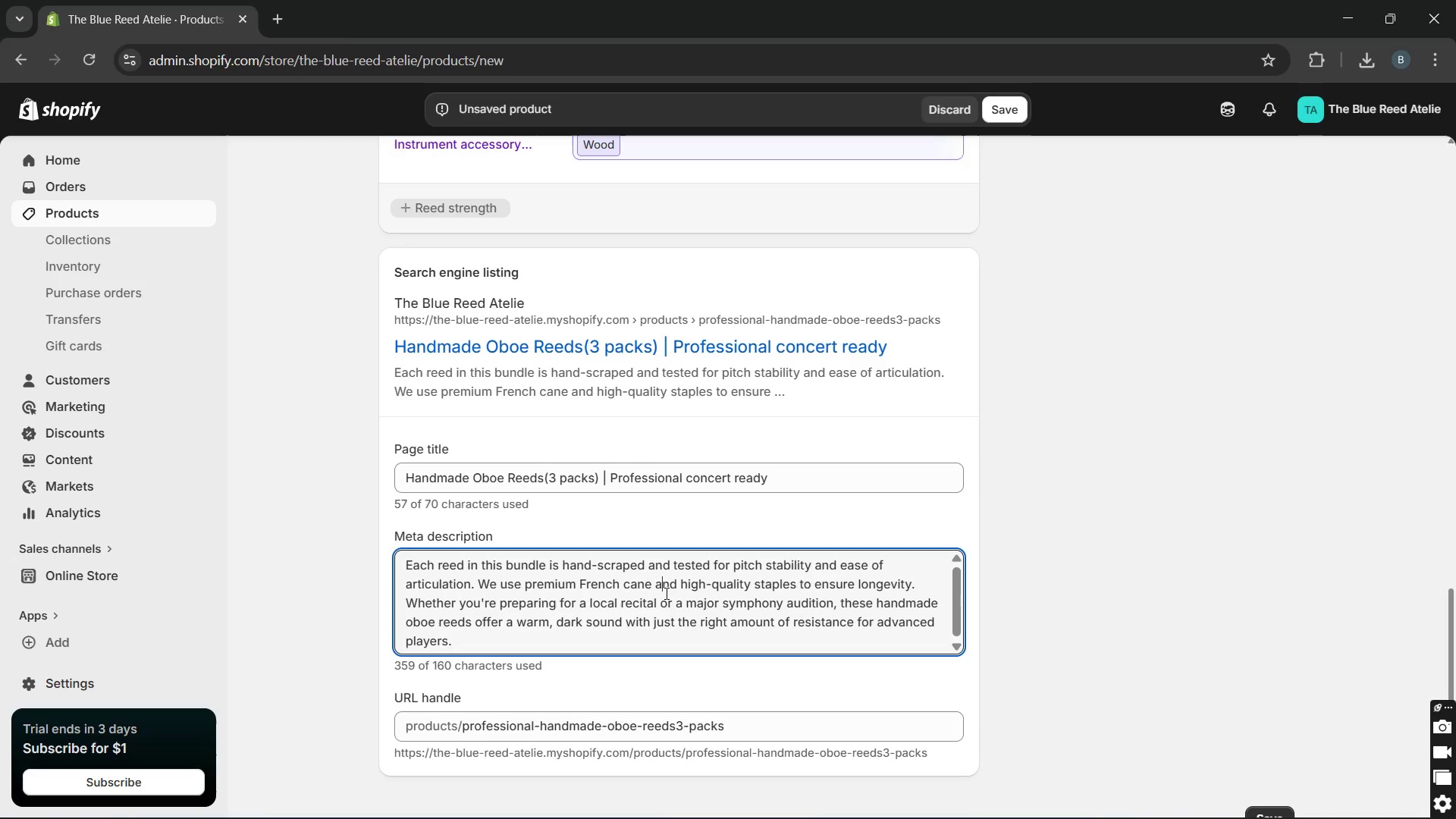 
double_click([665, 593])
 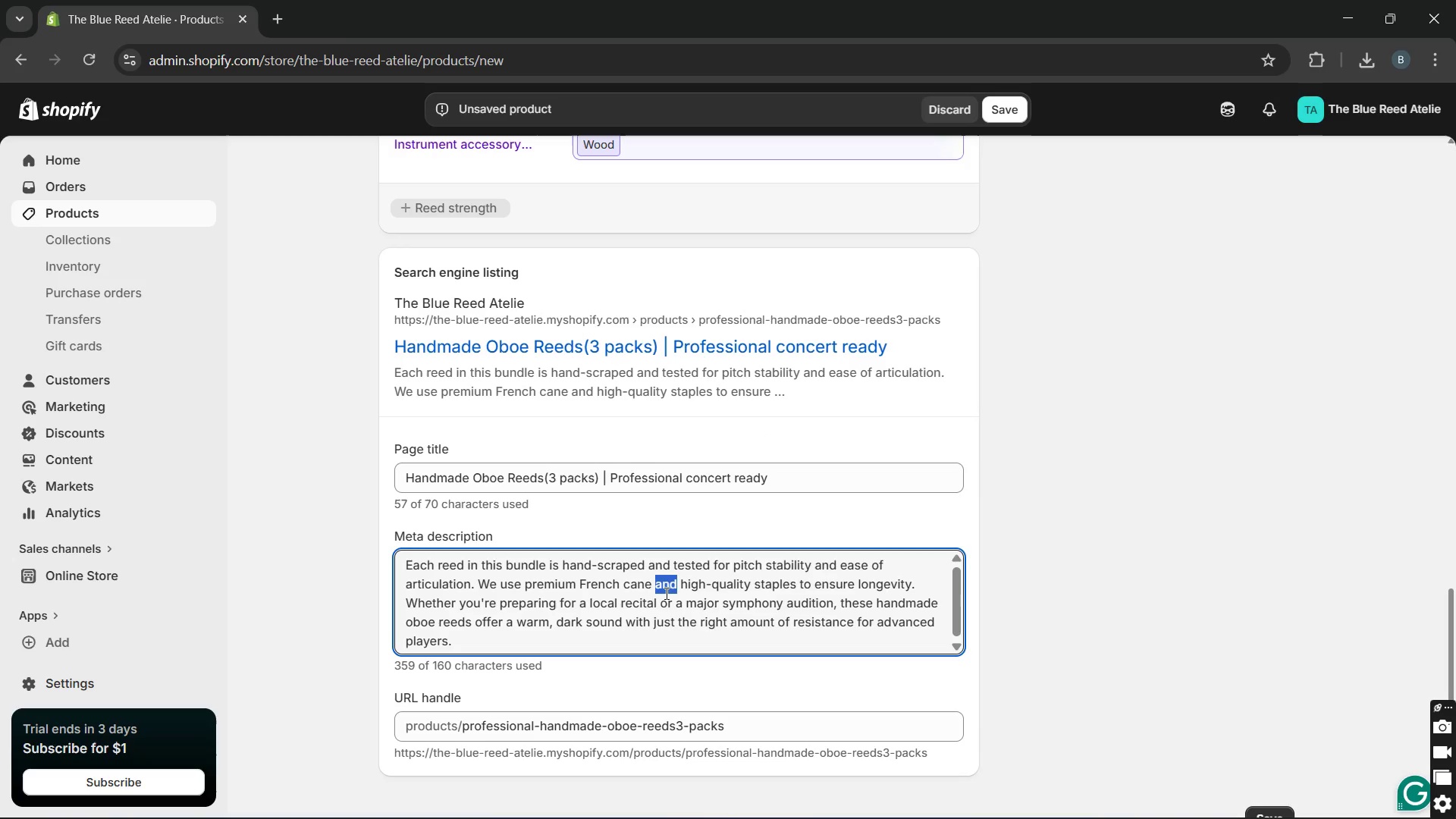 
double_click([665, 593])
 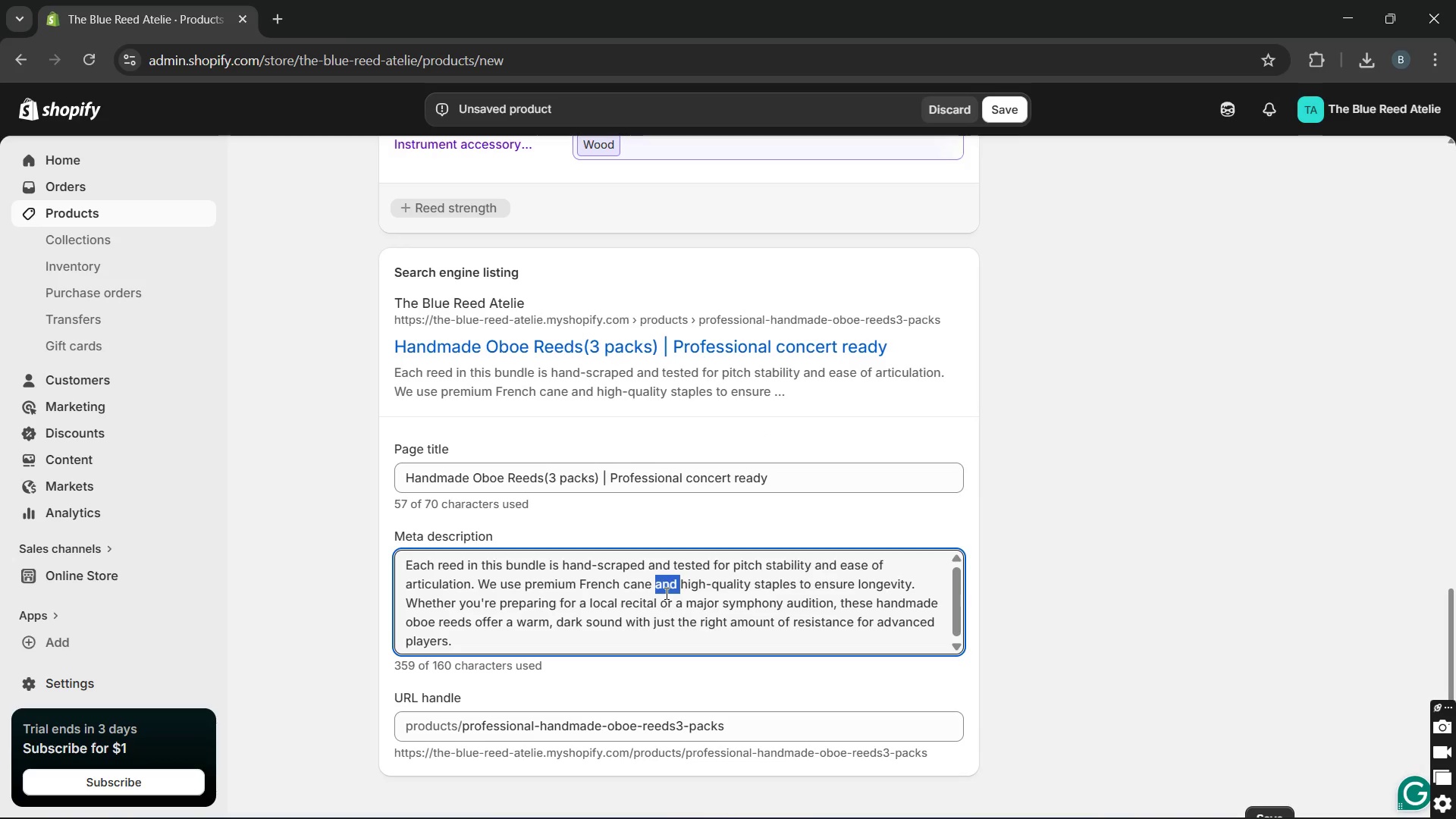 
double_click([665, 593])
 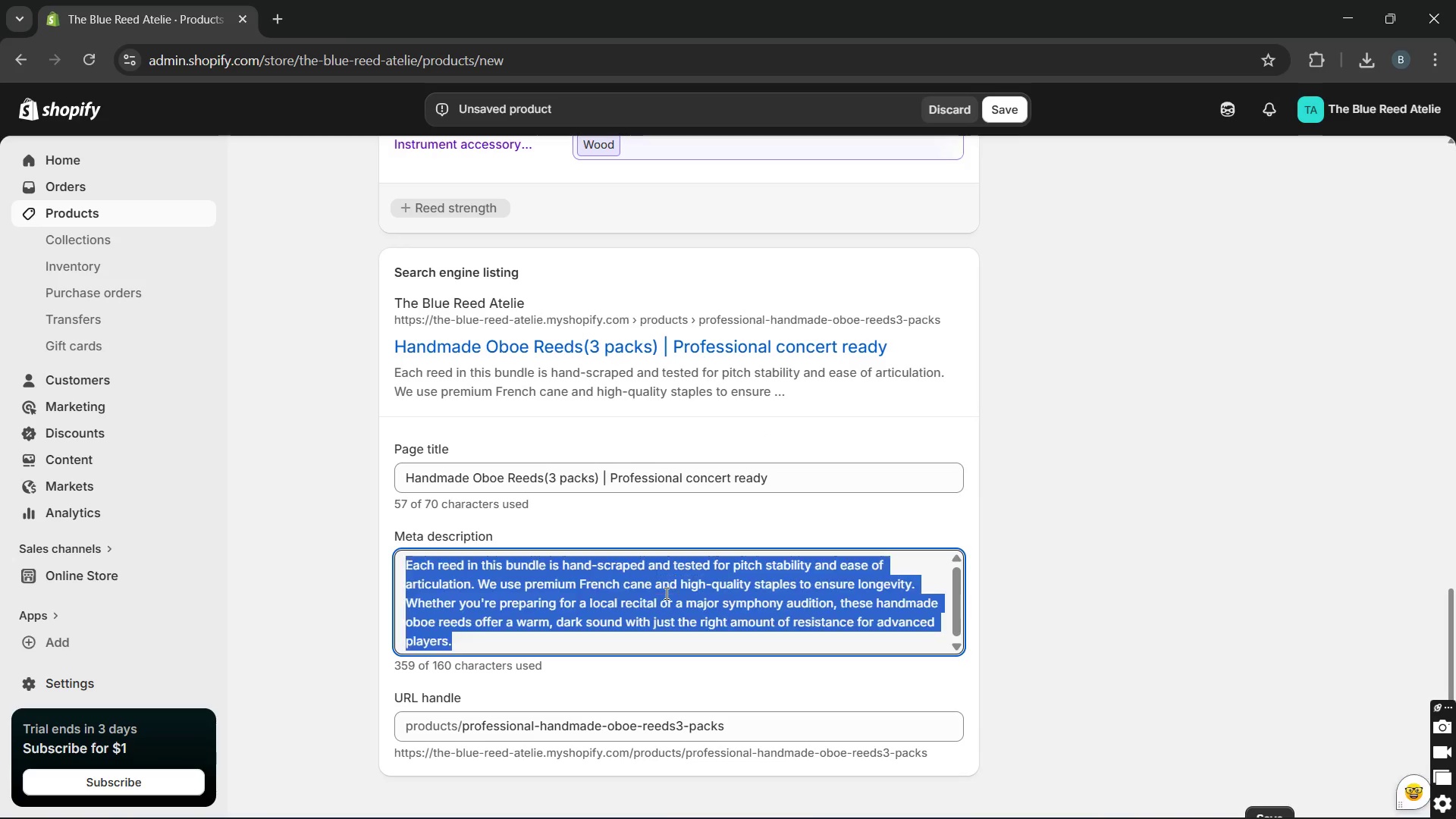 
triple_click([665, 593])
 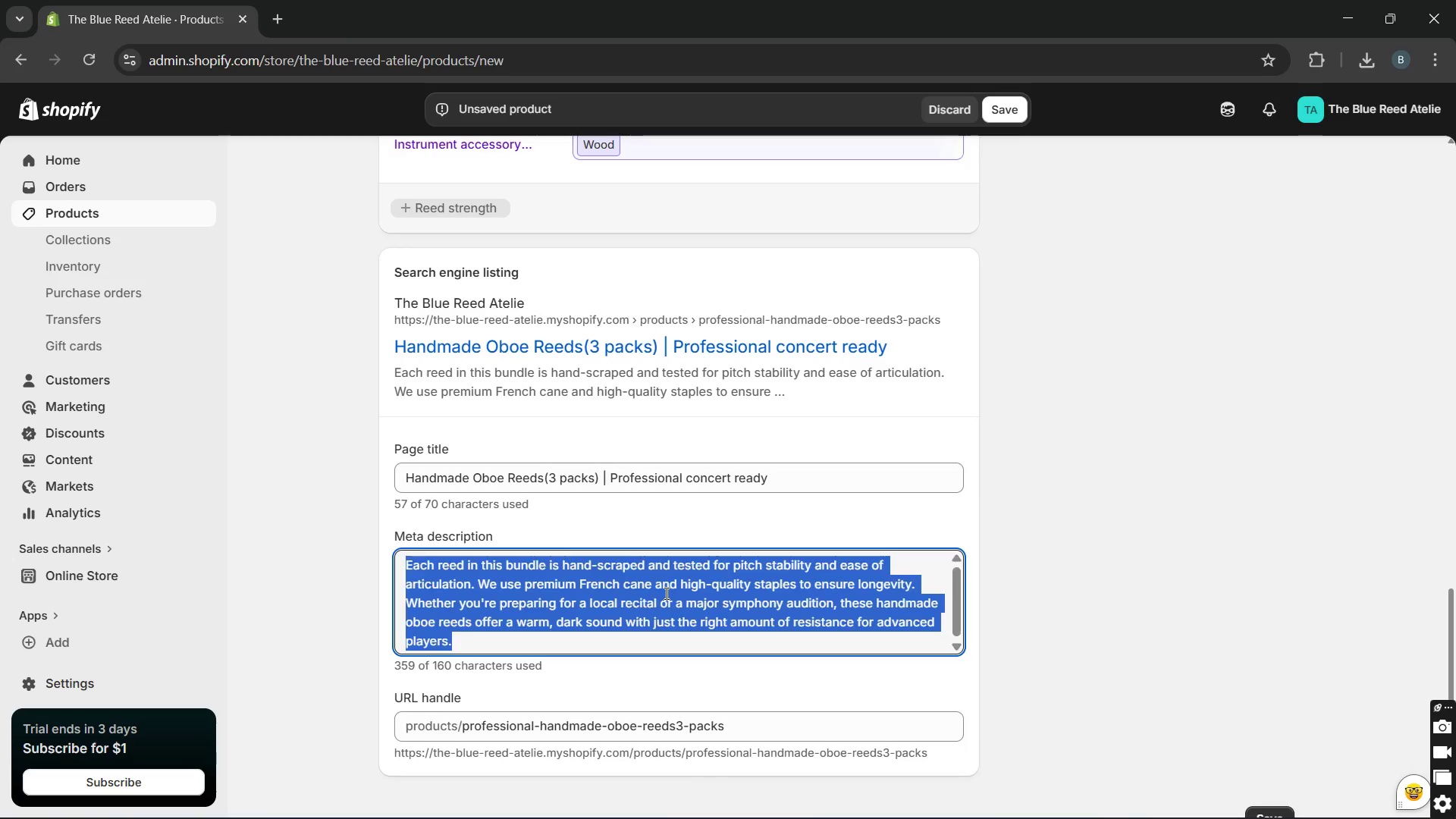 
key(Backspace)
type(Shop concert-ready )
 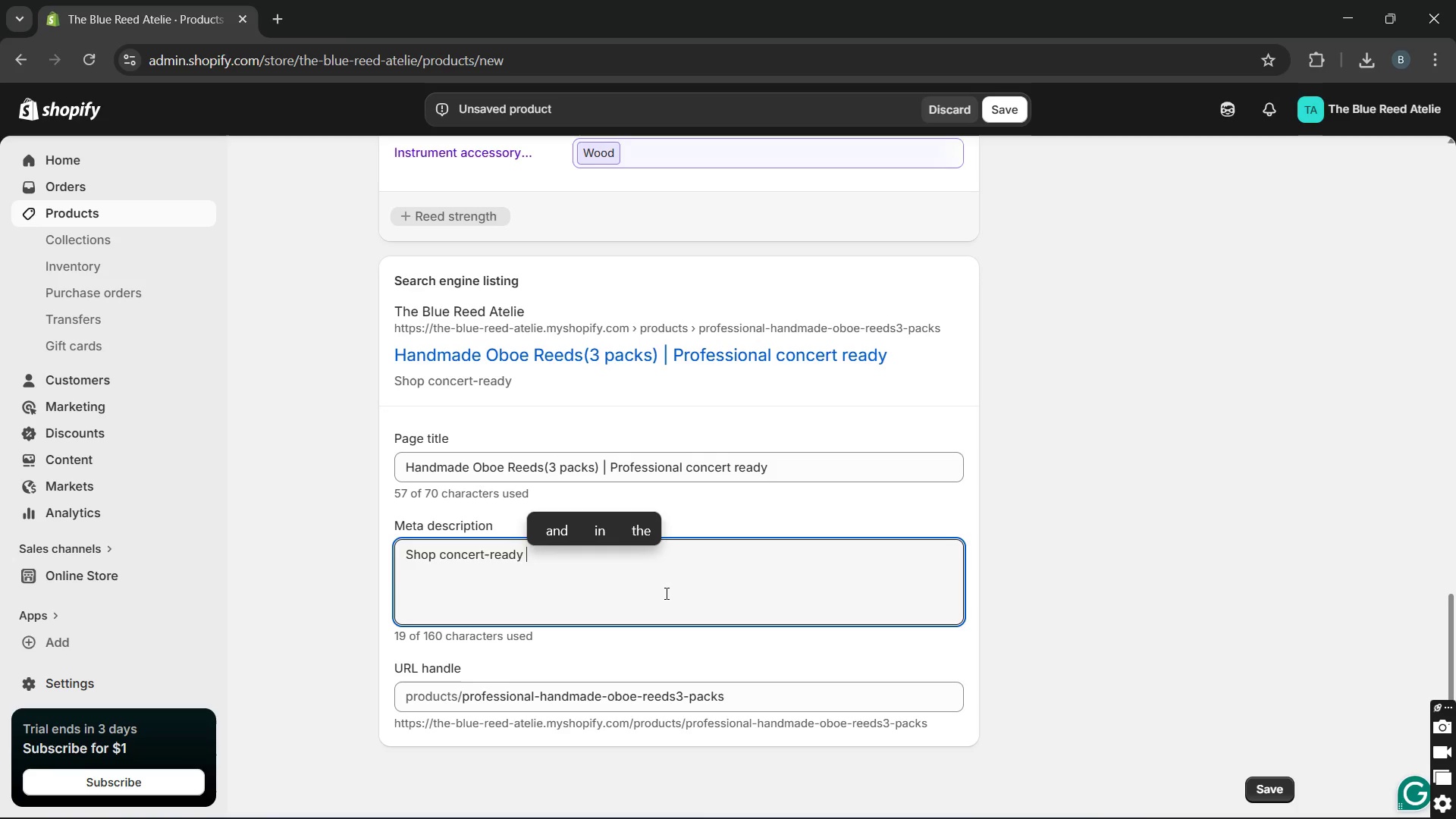 
type(handmade oboe reeds )
 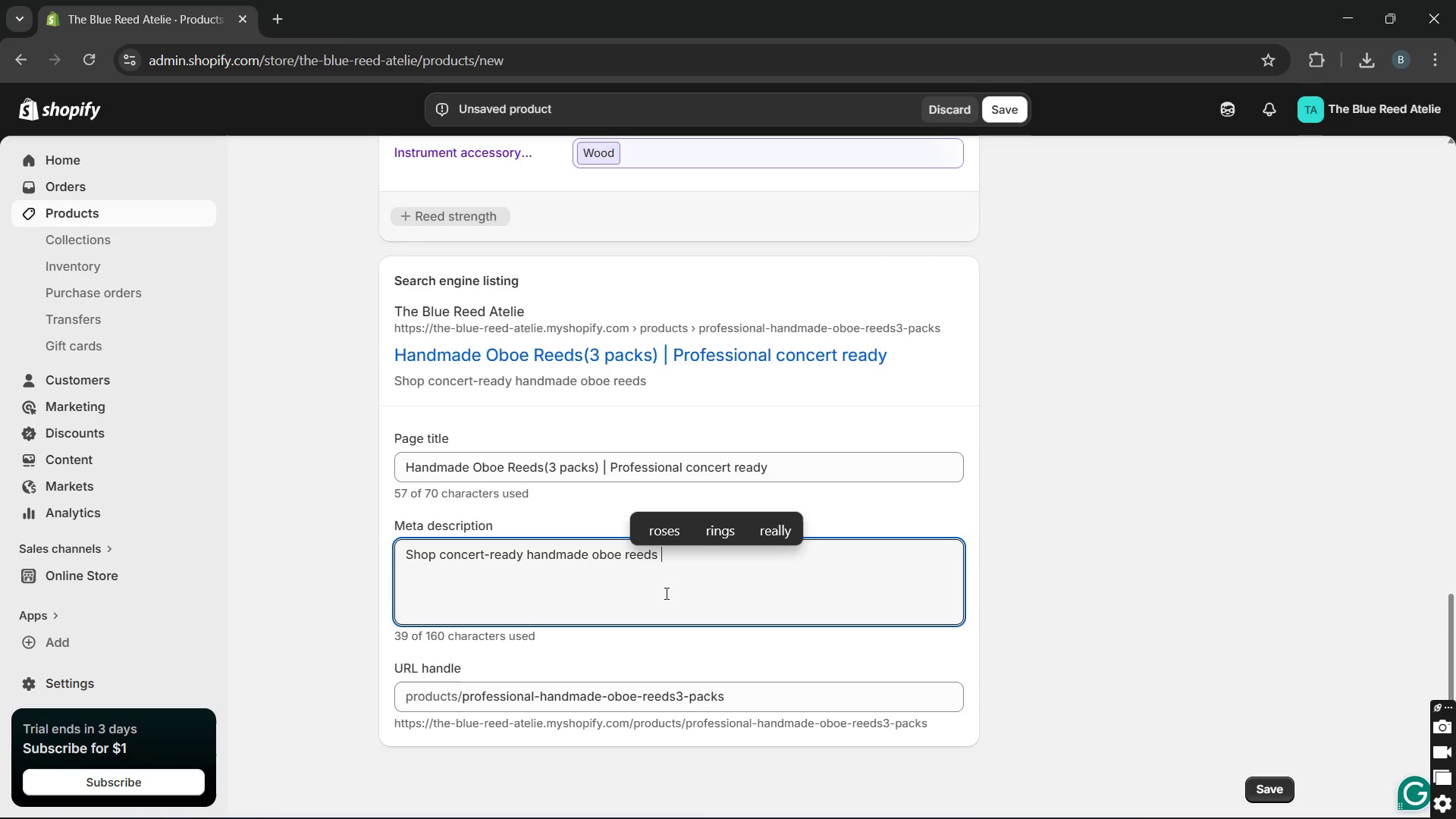 
key(Backspace)
type(. hand )
 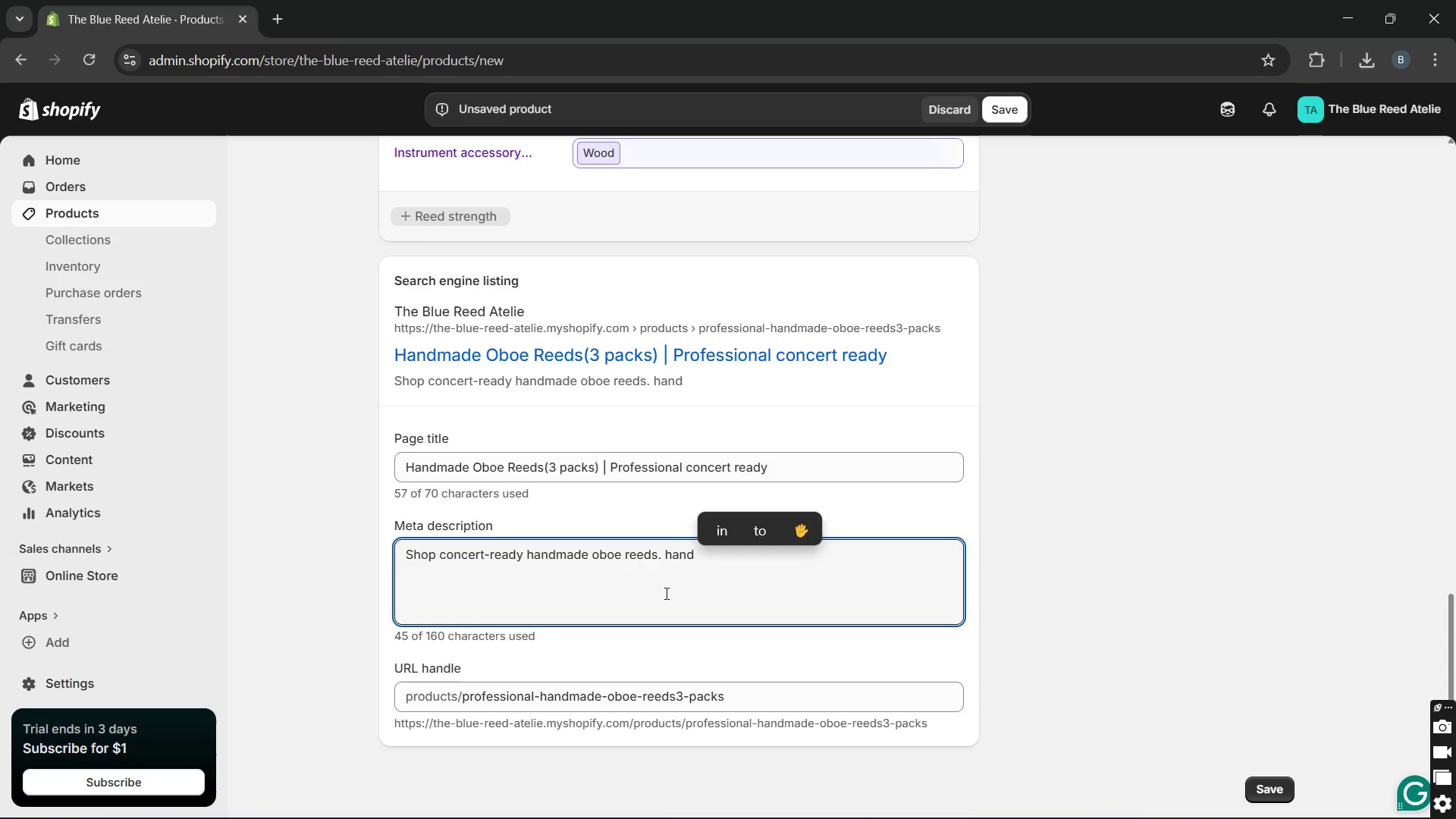 
key(Backspace)
key(Backspace)
key(Backspace)
key(Backspace)
key(Backspace)
key(Backspace)
type( Hand-scraped )
 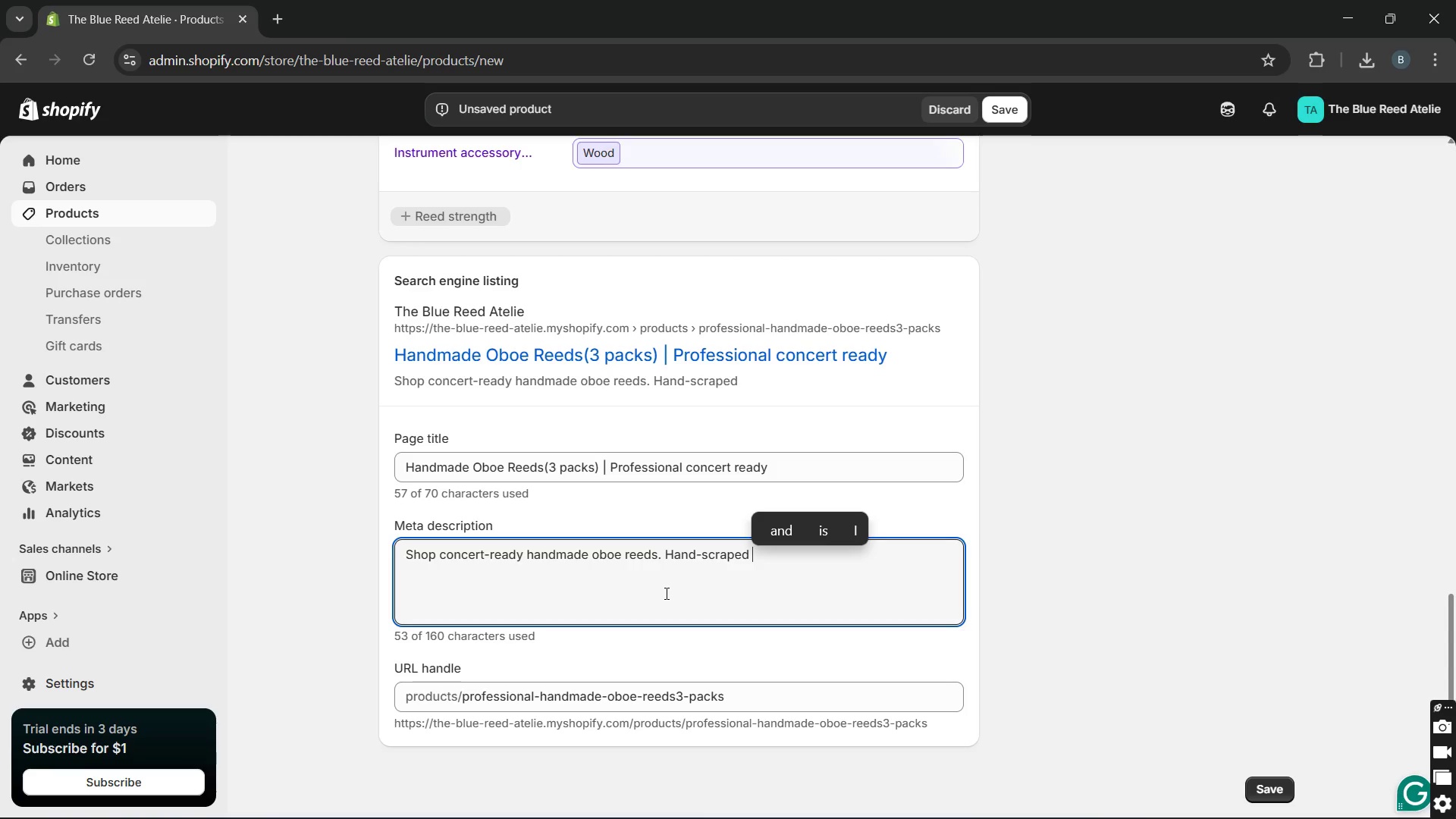 
type(for superior )
 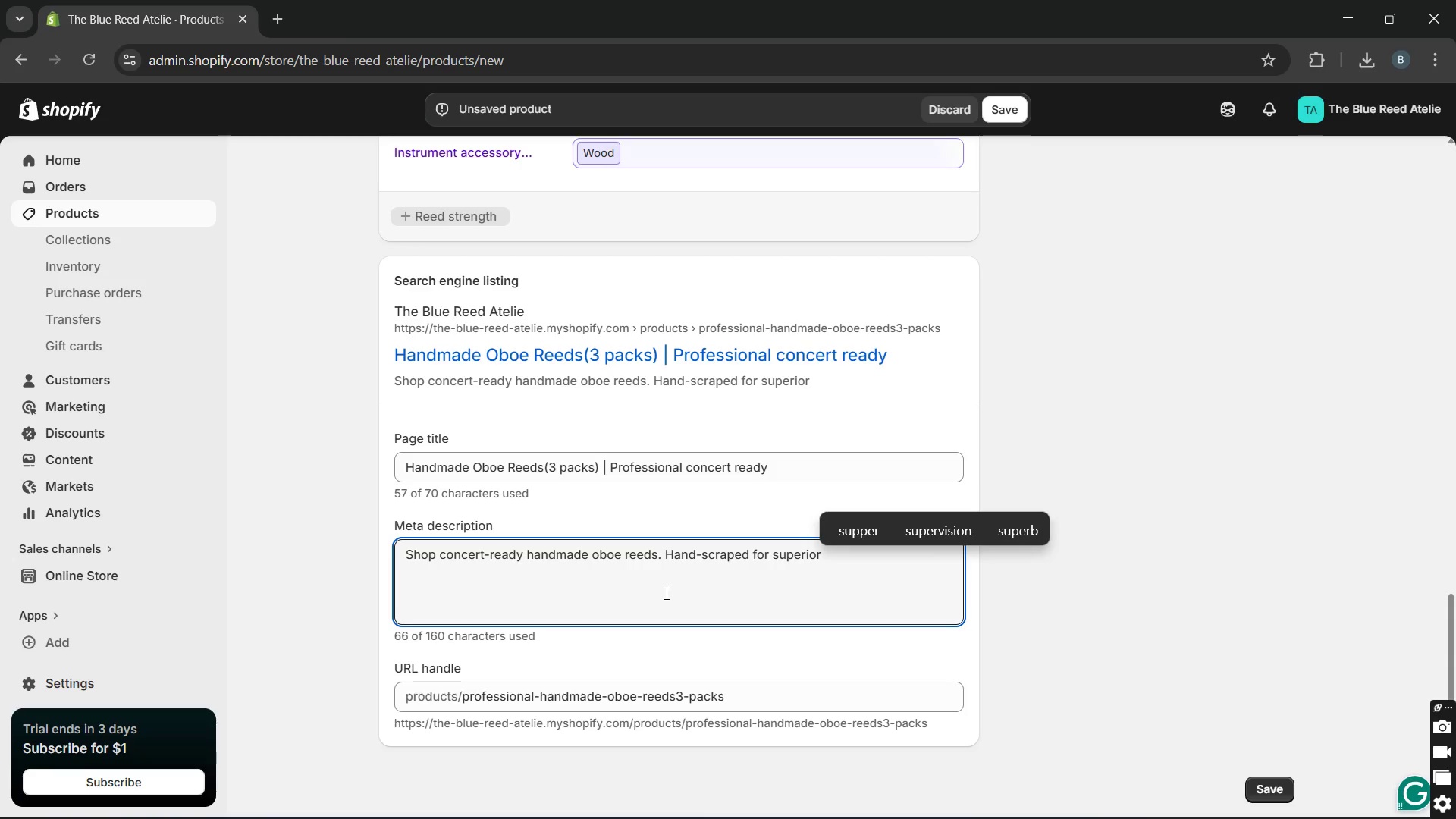 
wait(5.3)
 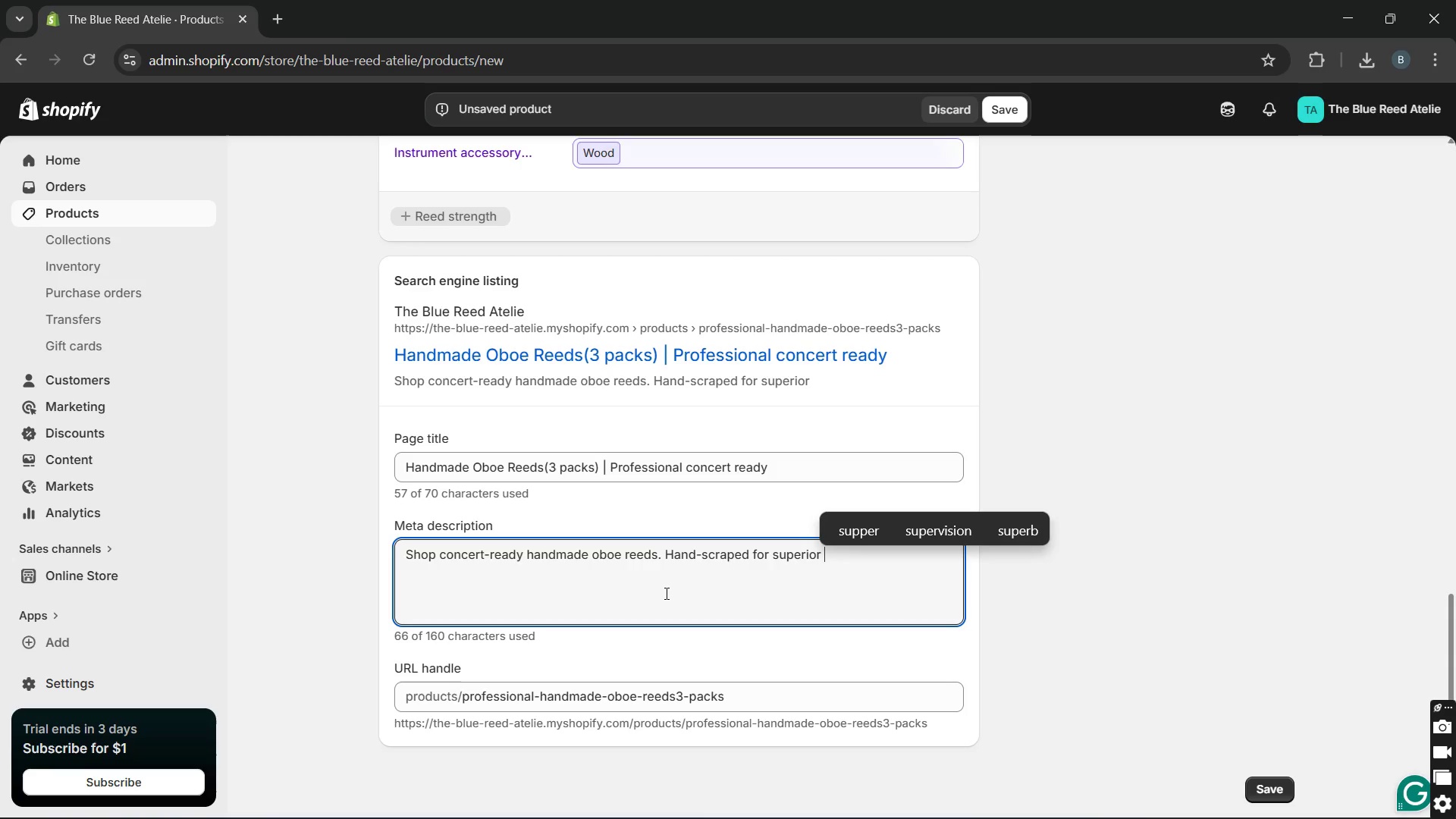 
type(pitch and tone )
key(Backspace)
type(. Perfect for advanced )
 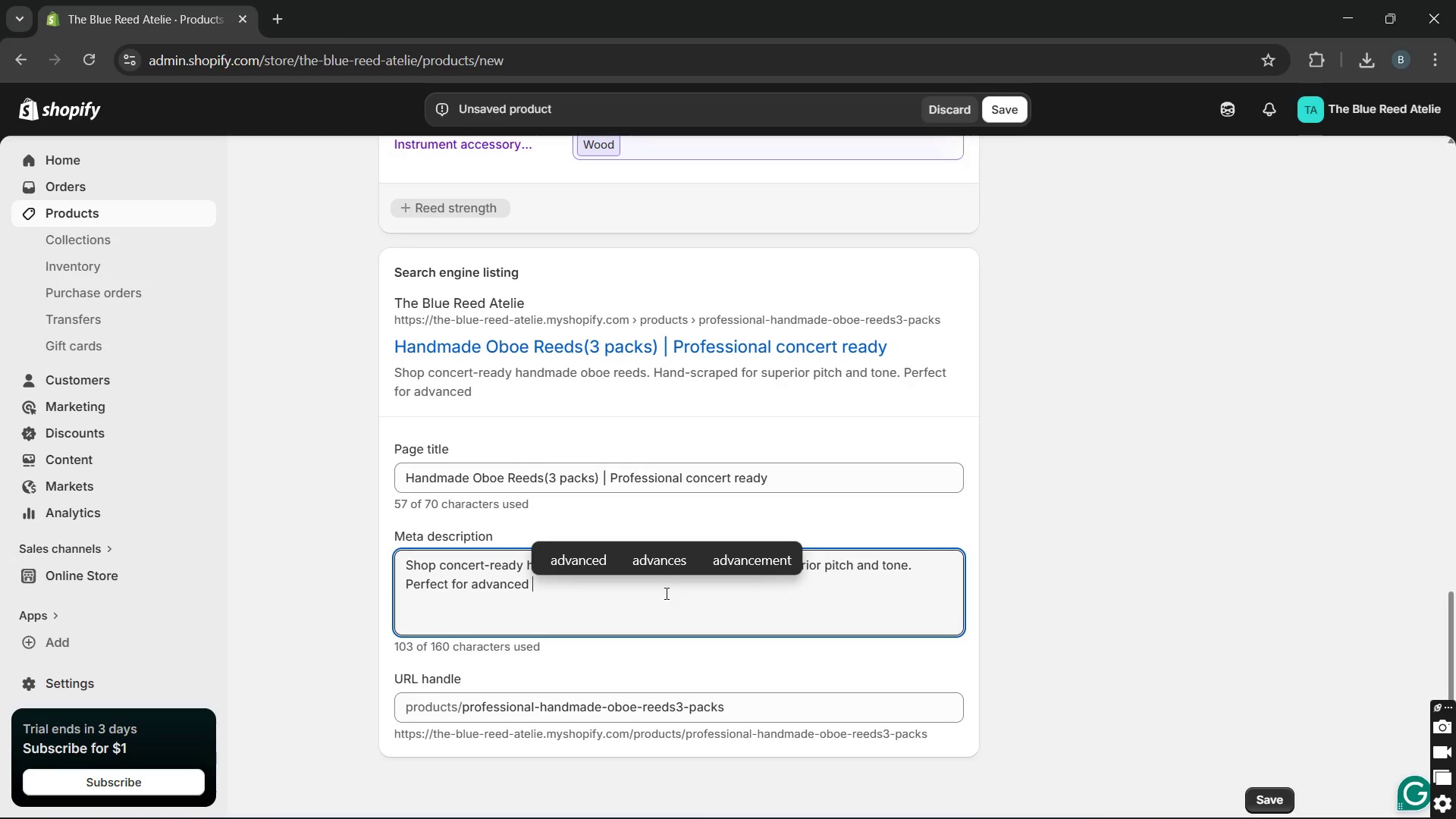 
type(students and professional orchestra )
 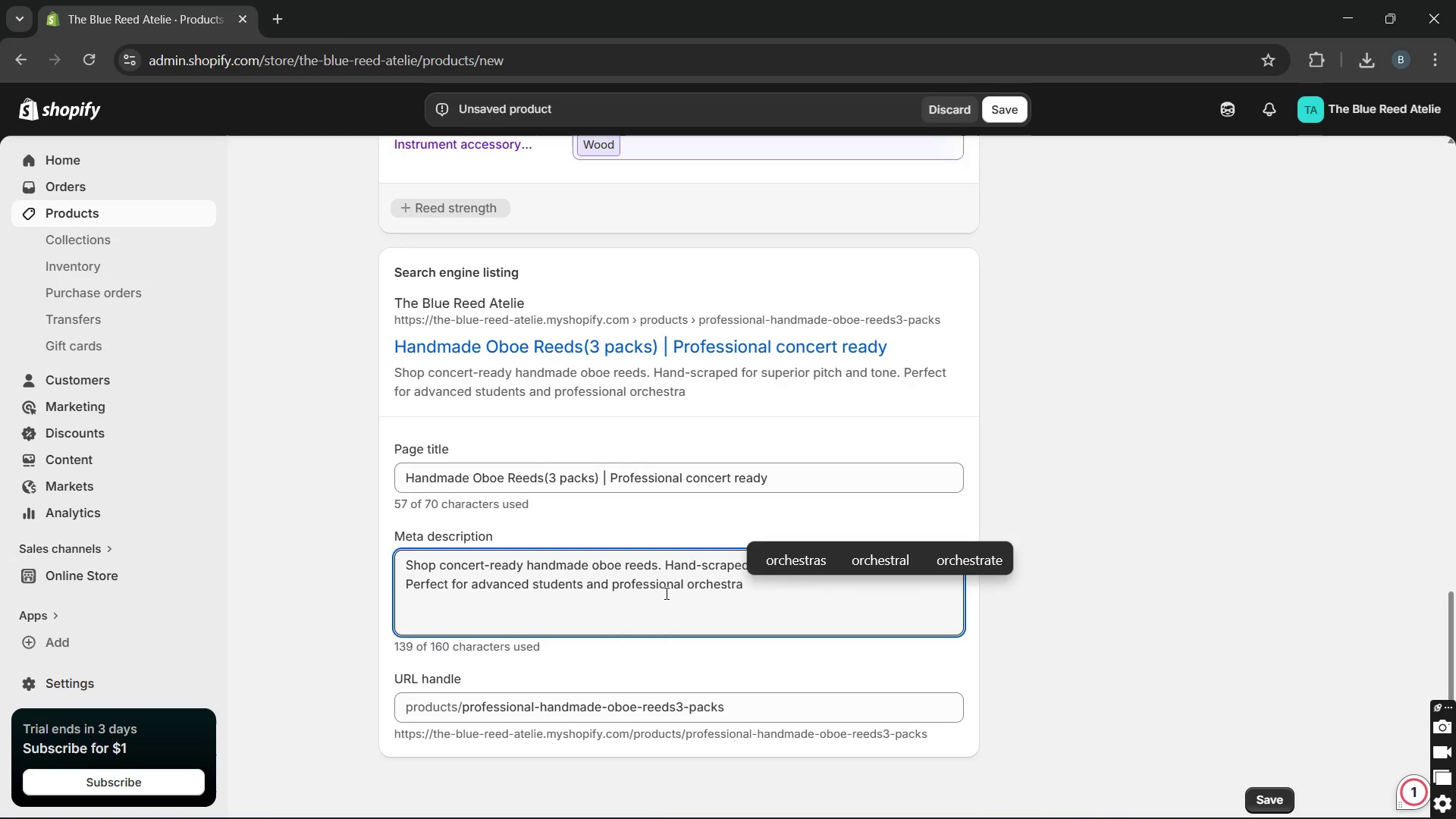 
type(performance.)
 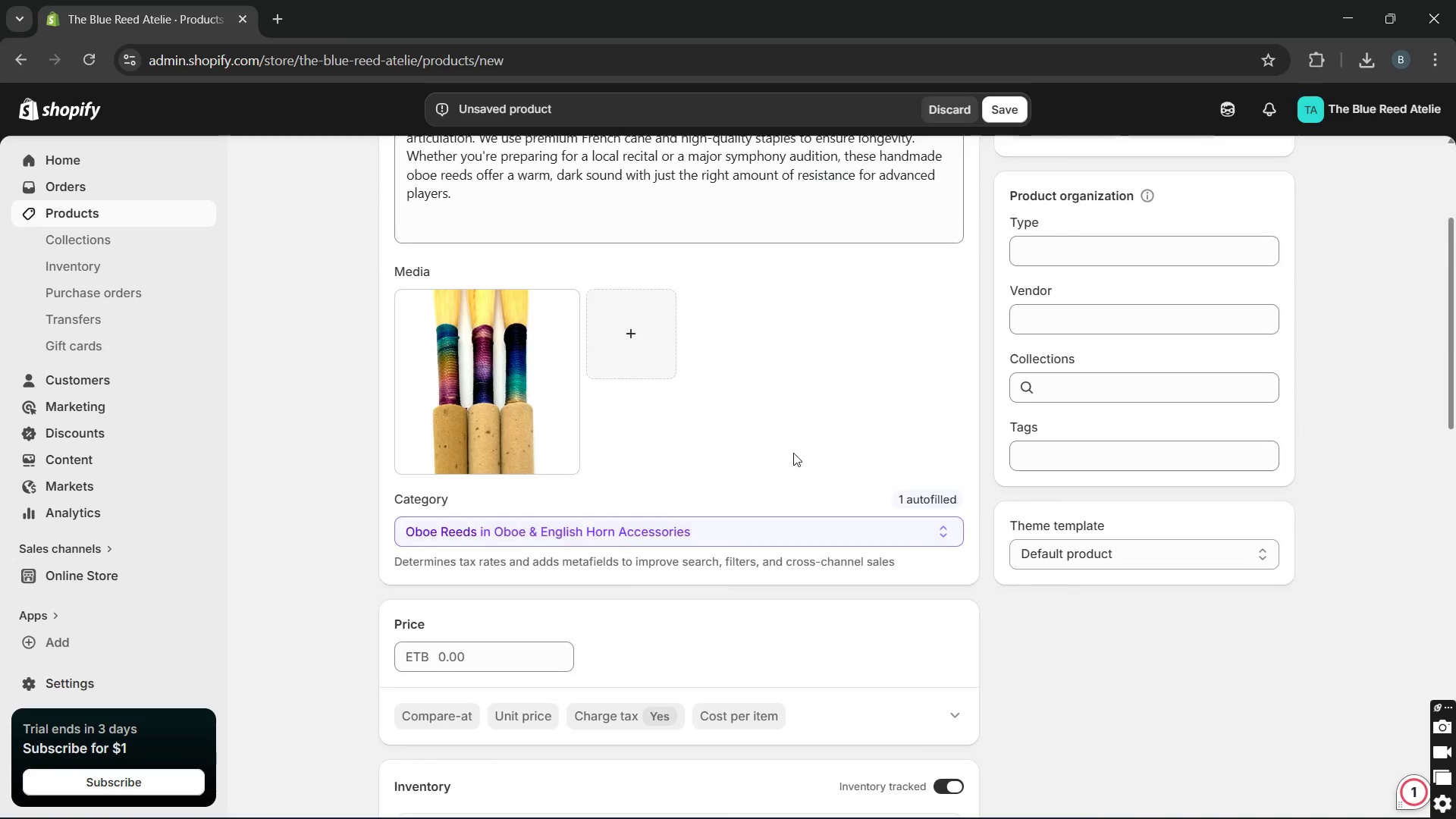 
left_click([1093, 246])
 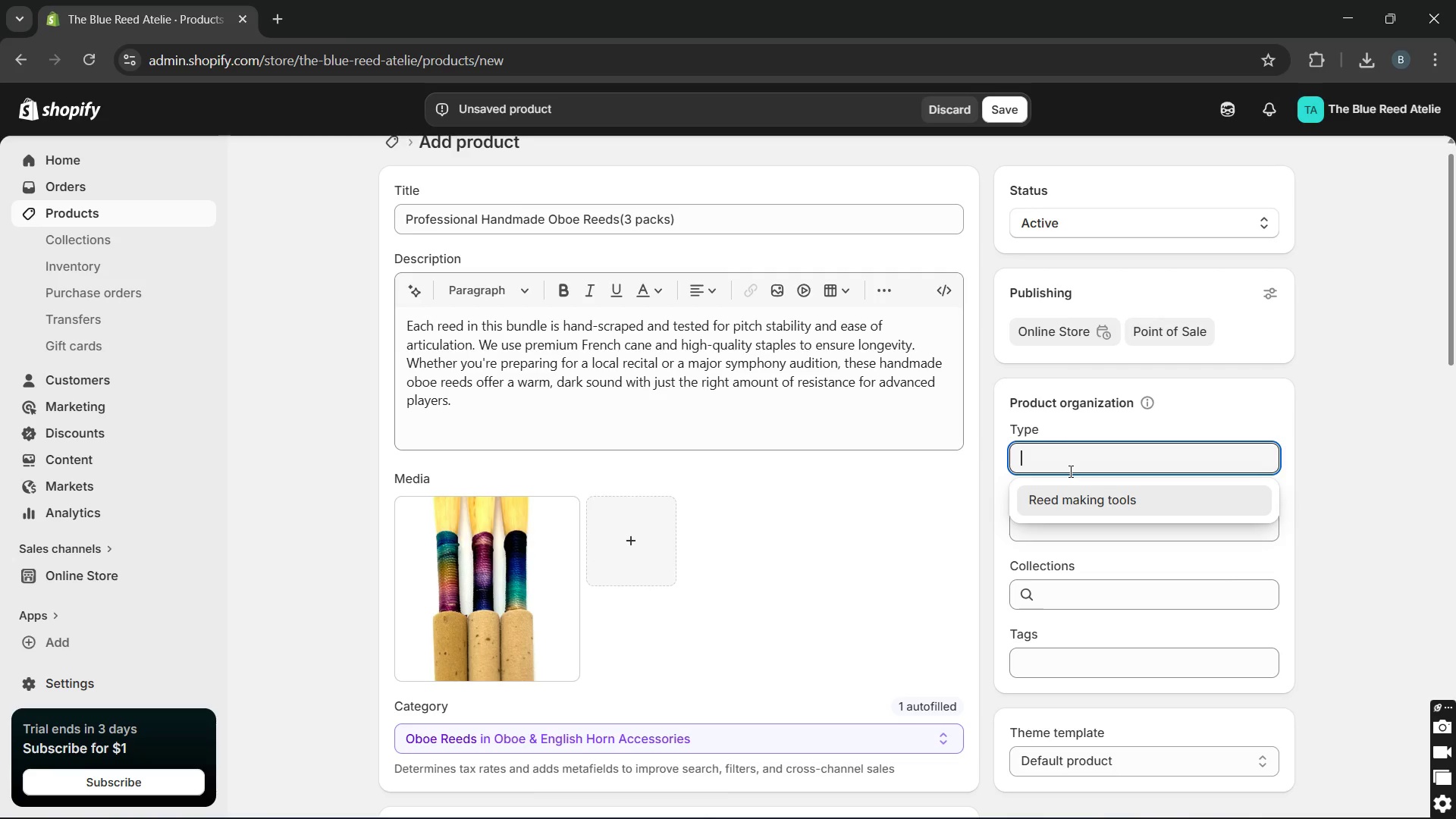 
wait(22.09)
 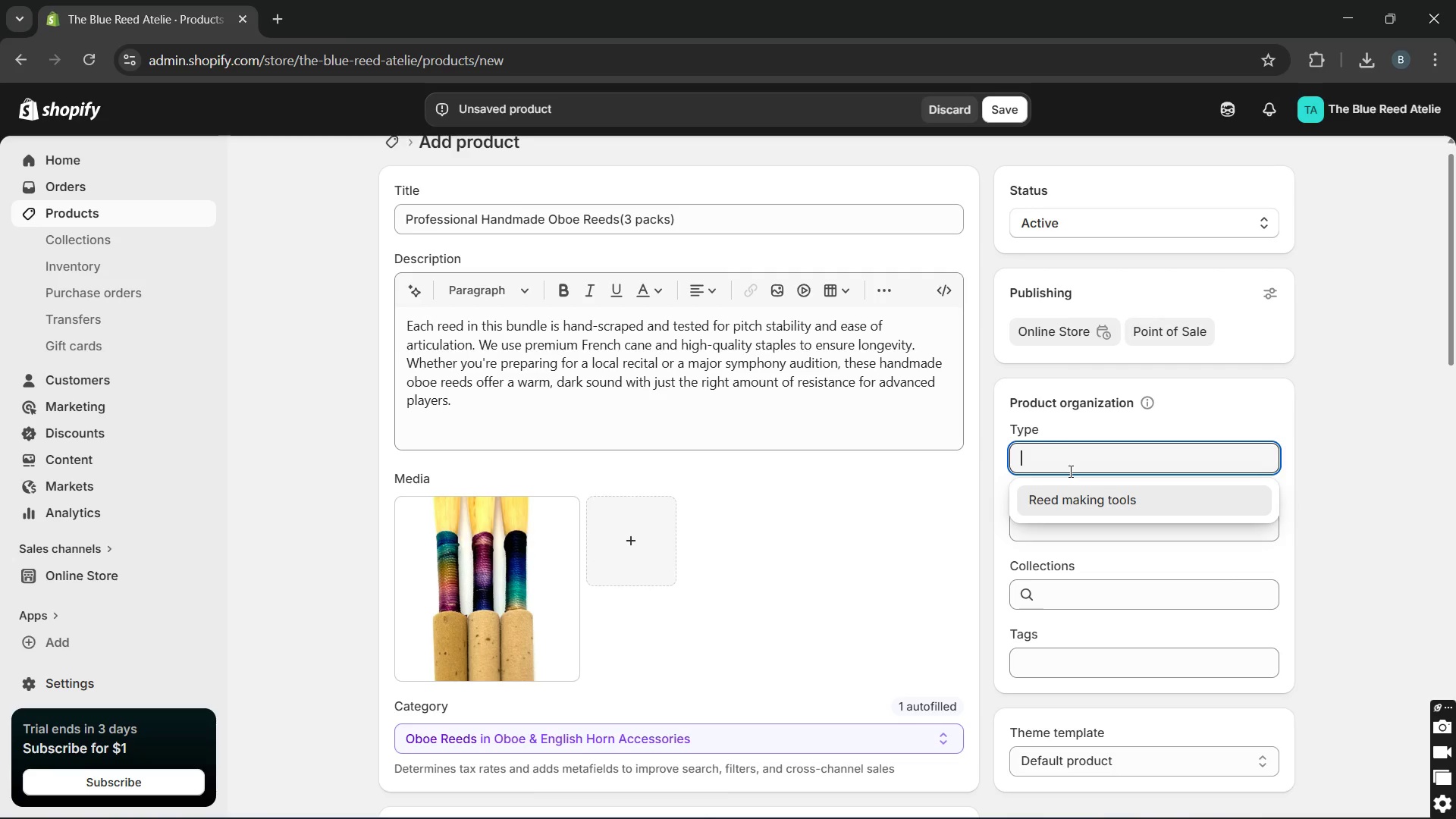 
type(Finished reeds)
 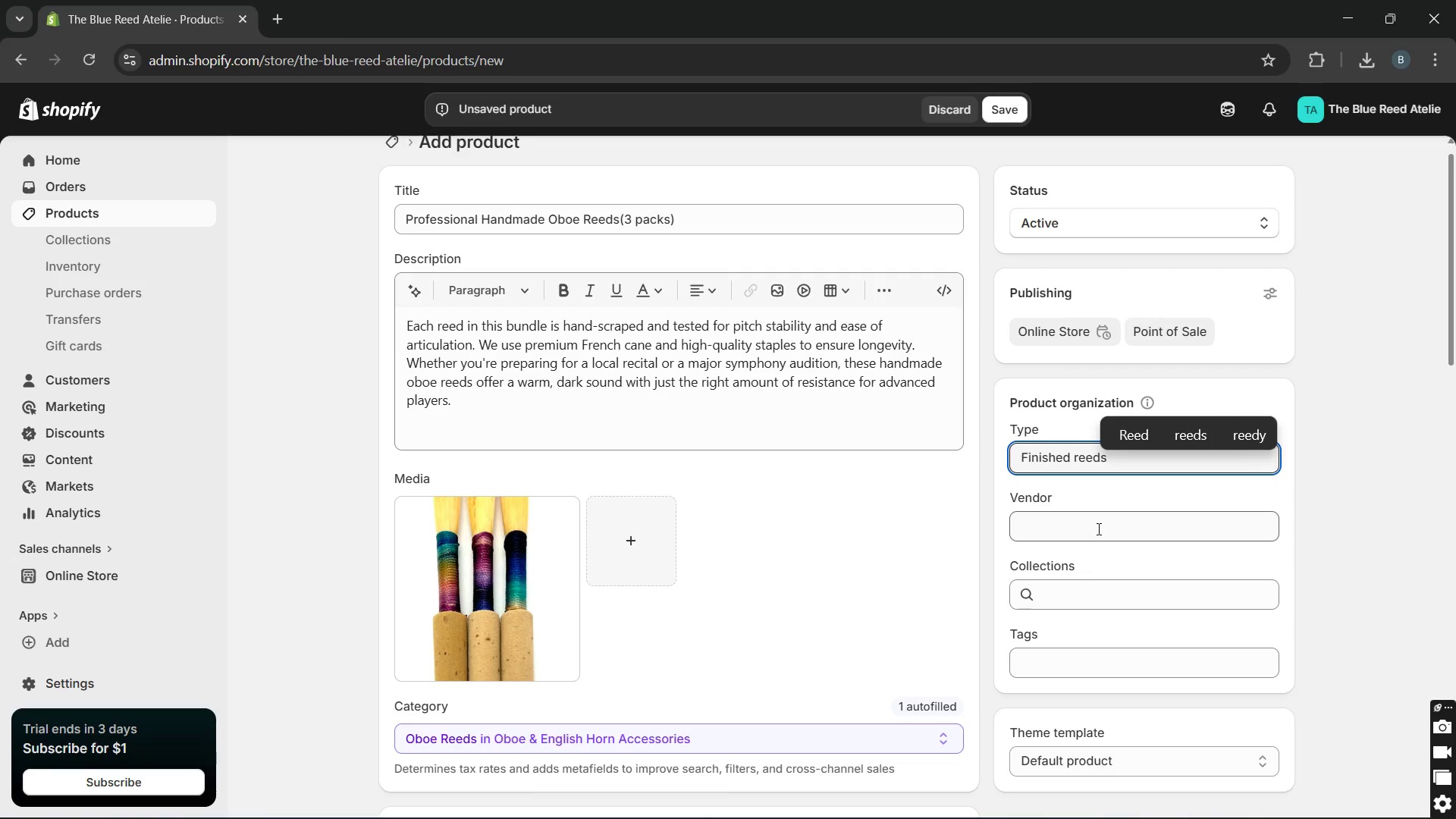 
left_click([1095, 523])
 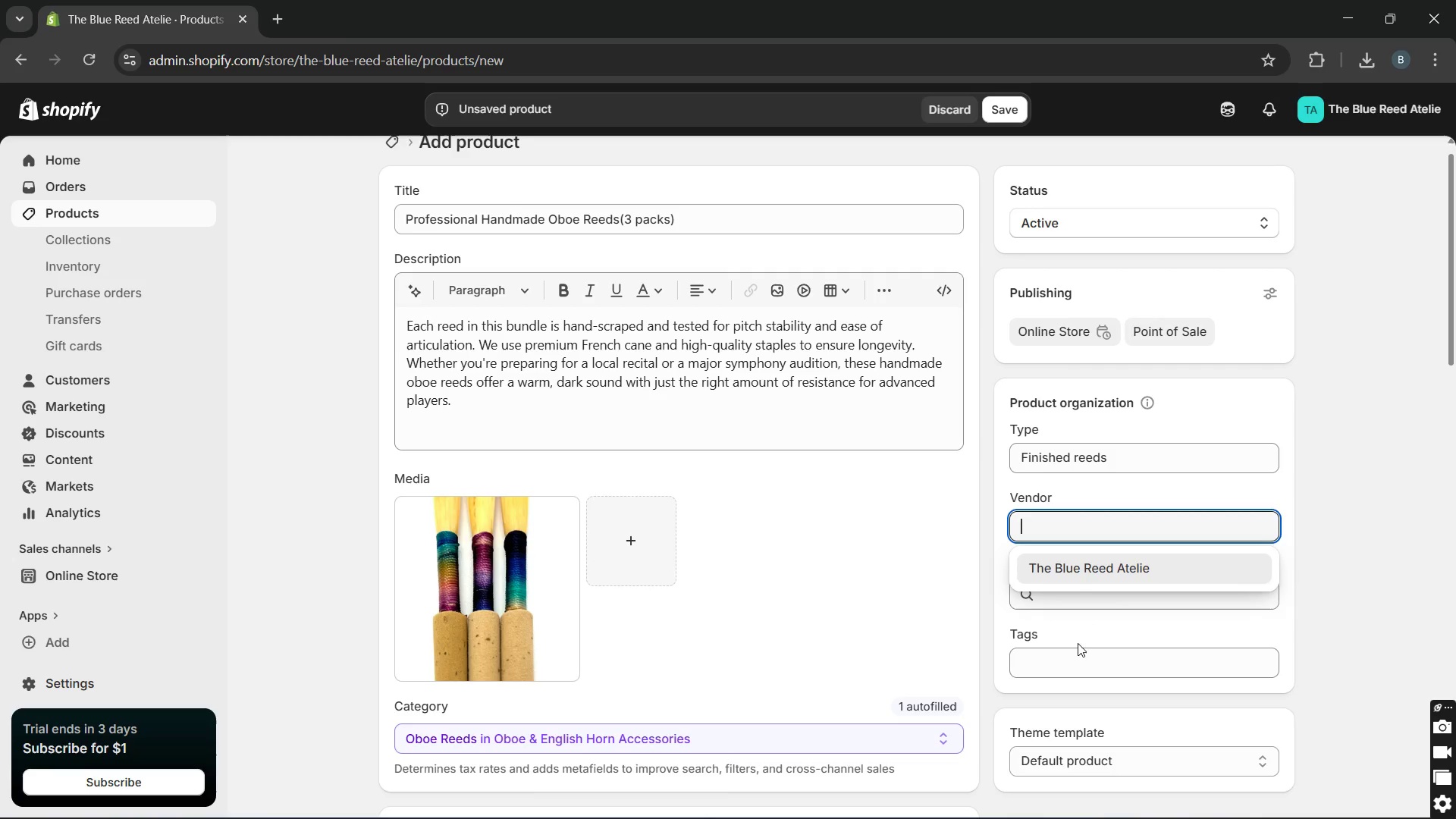 
left_click([1072, 657])
 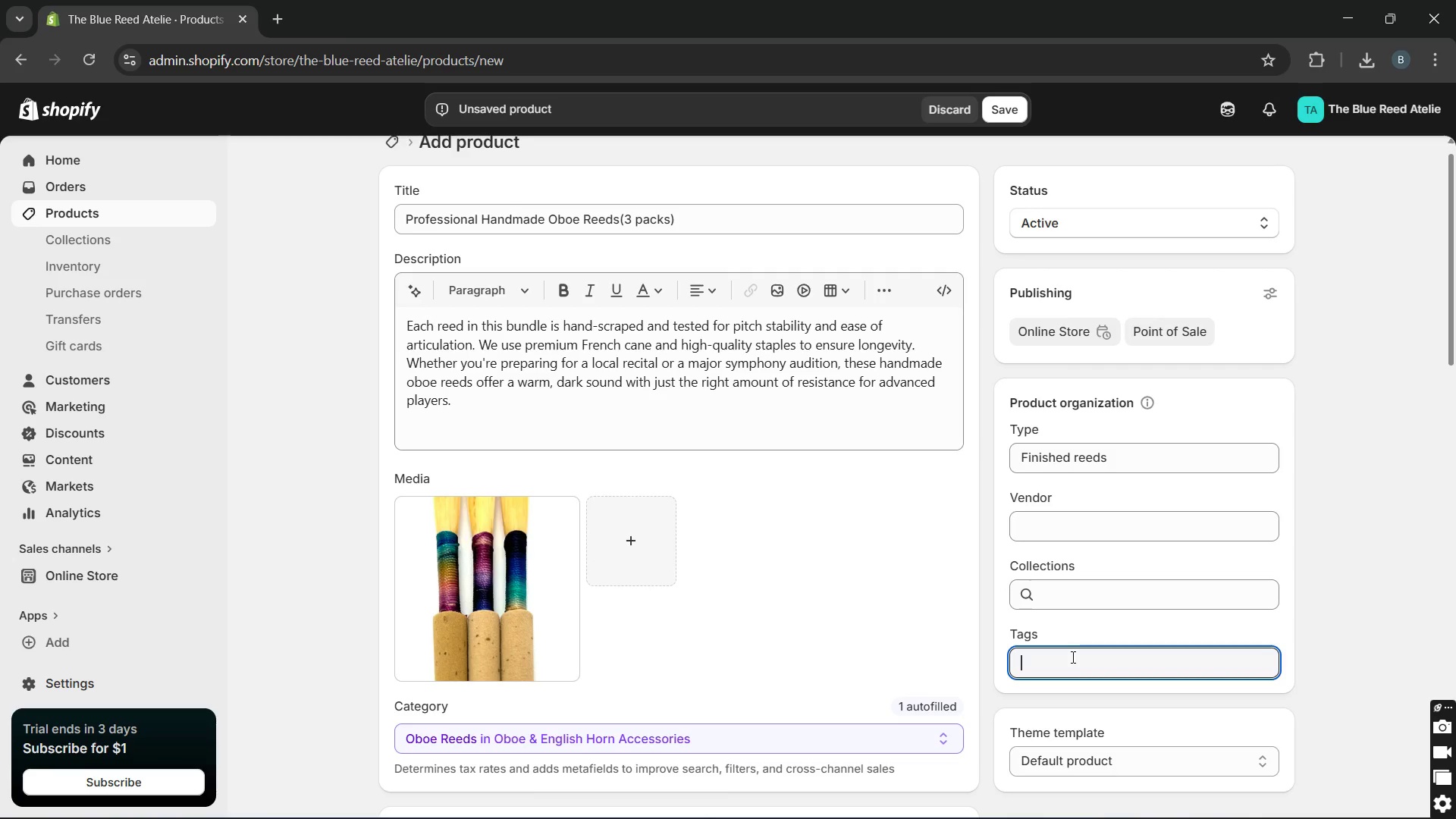 
wait(7.14)
 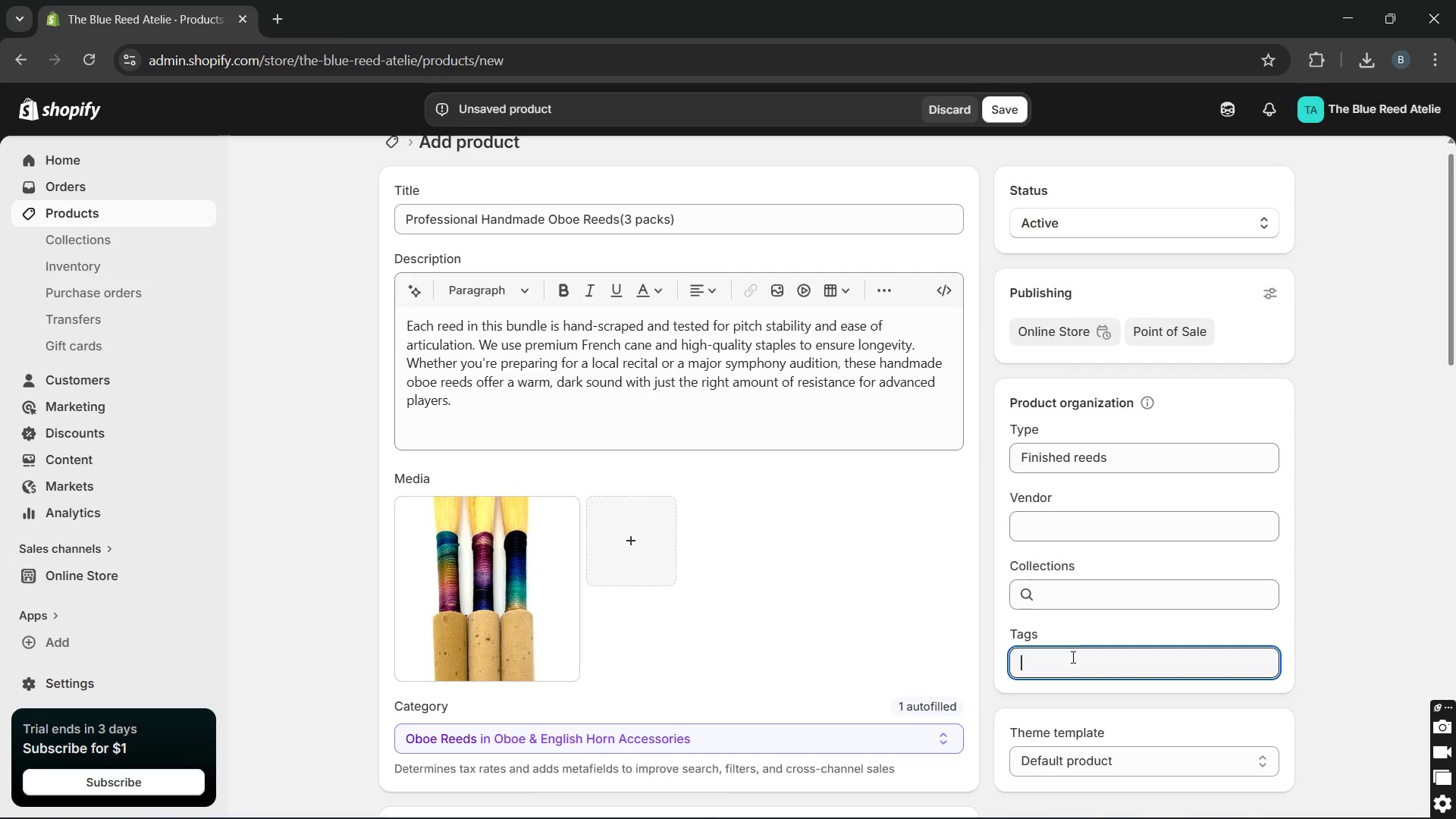 
type(physical, )
 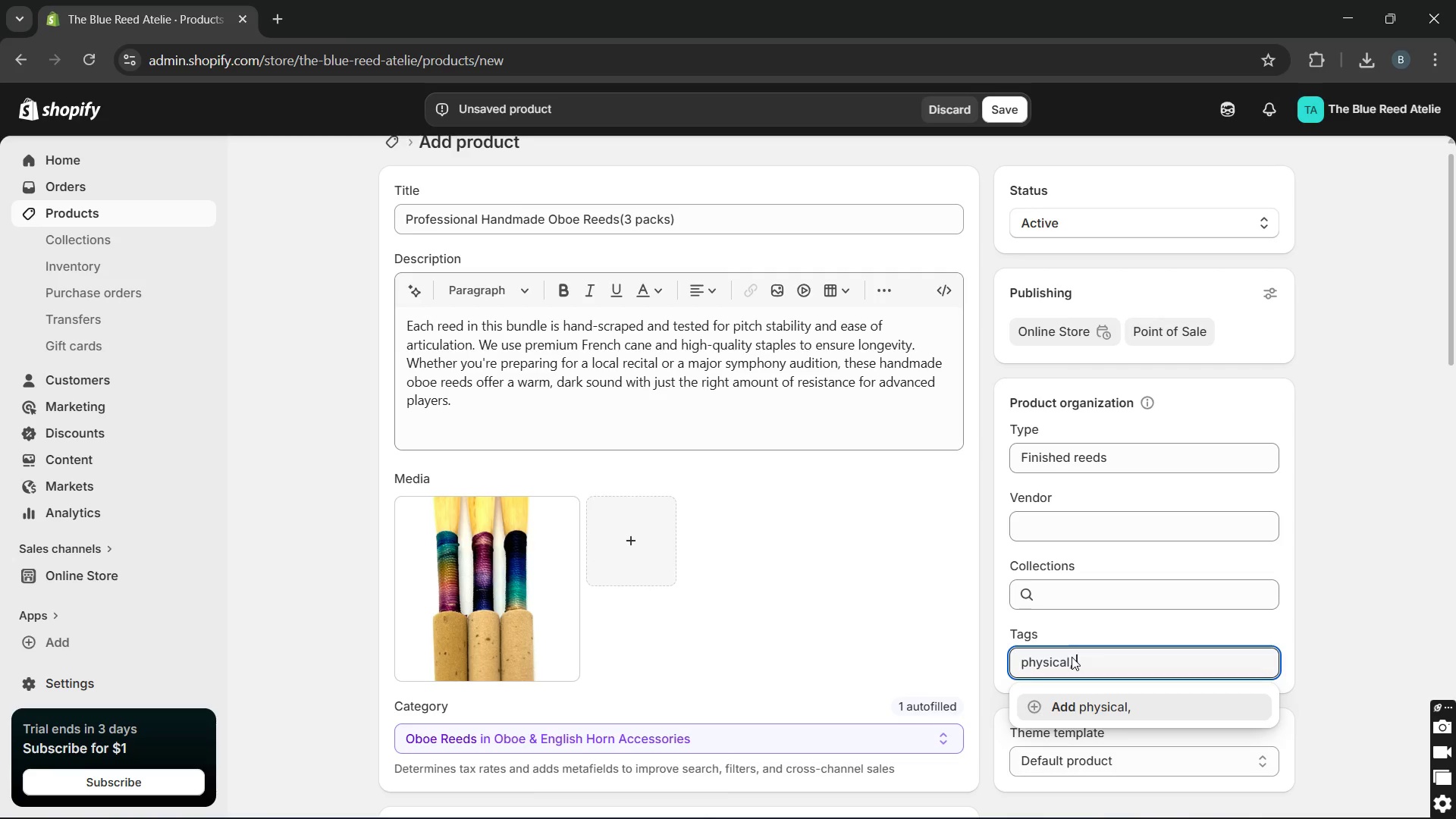 
type(oboe)
 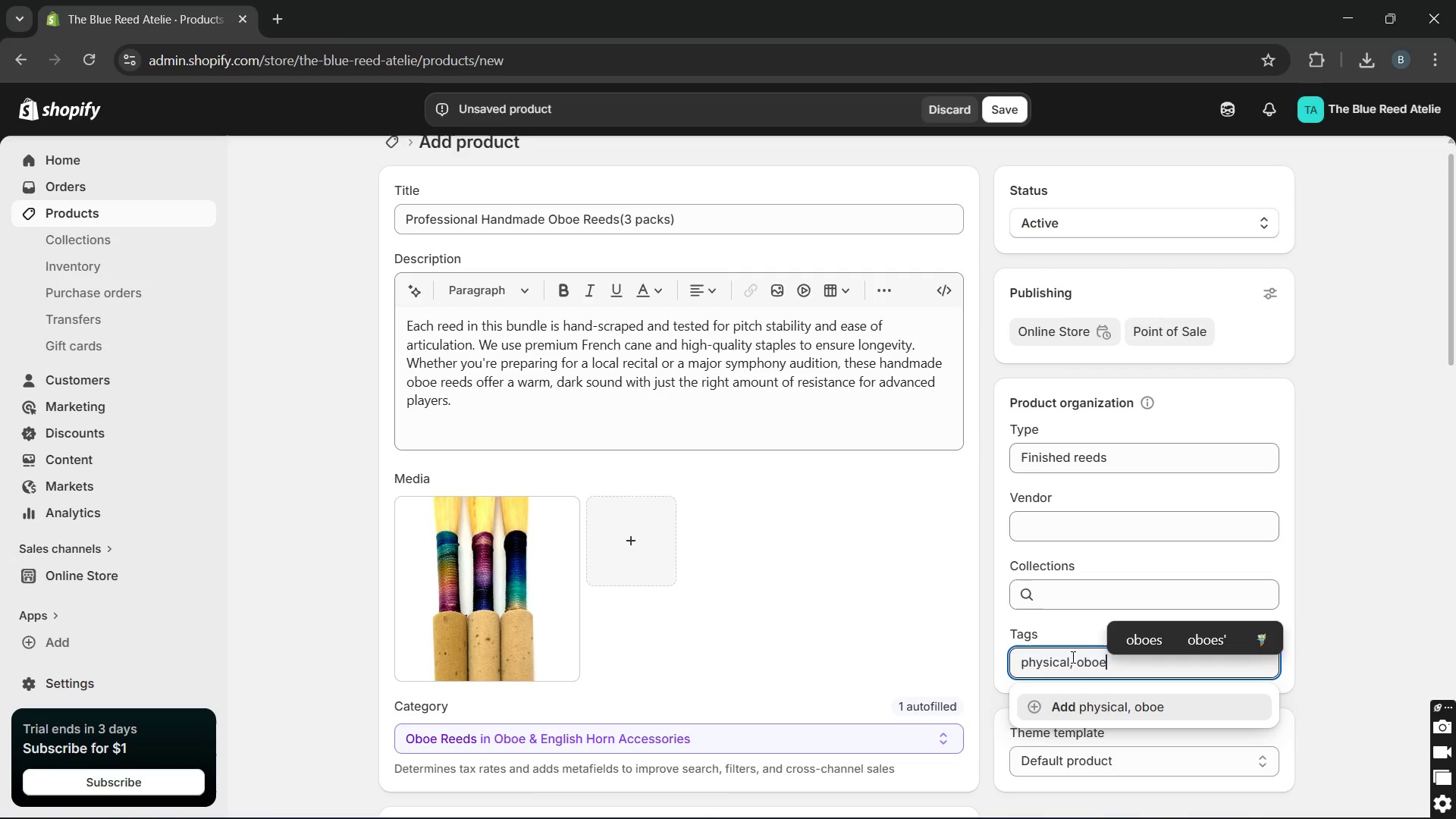 
wait(8.19)
 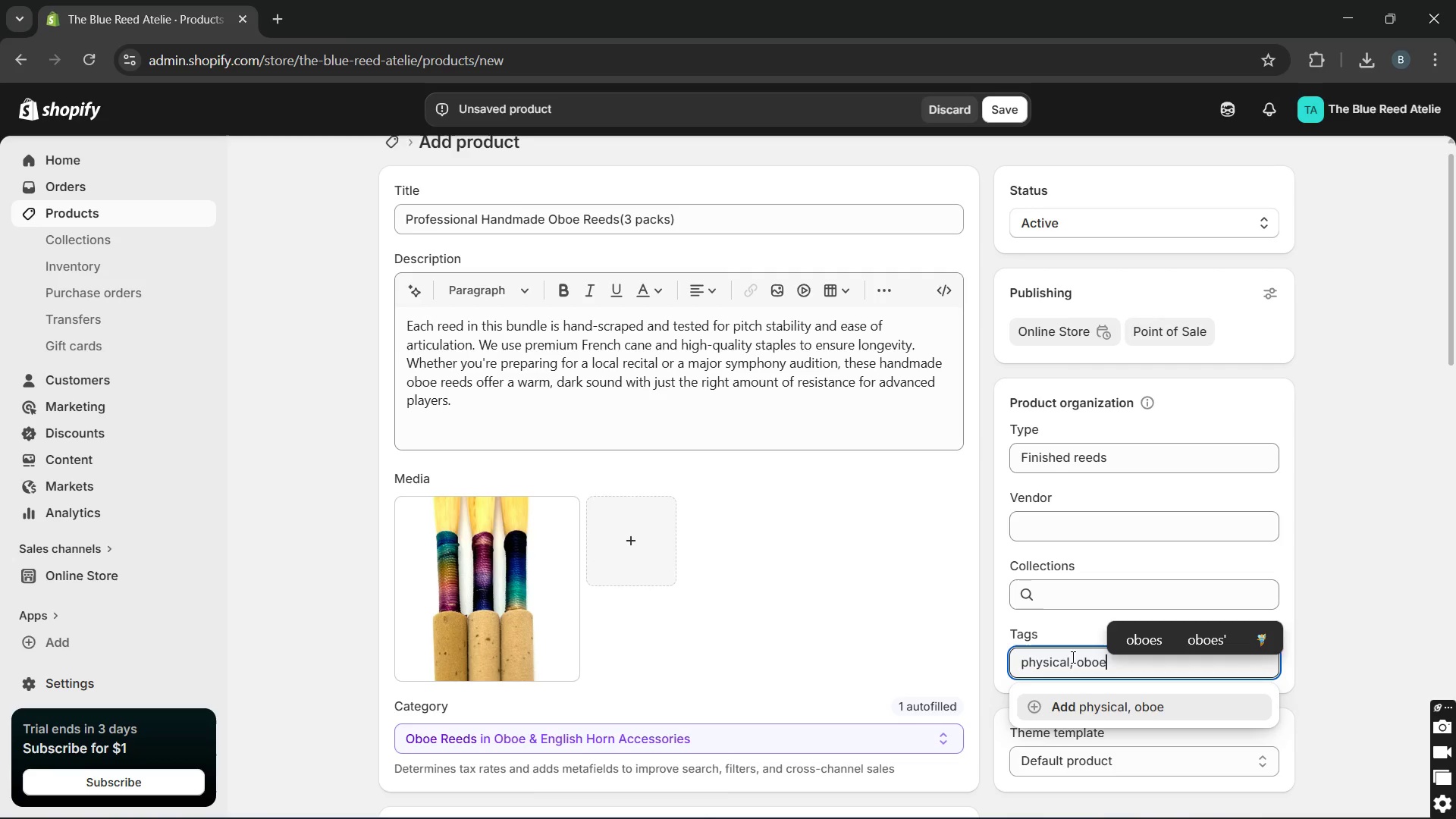 
type(, handmade)
 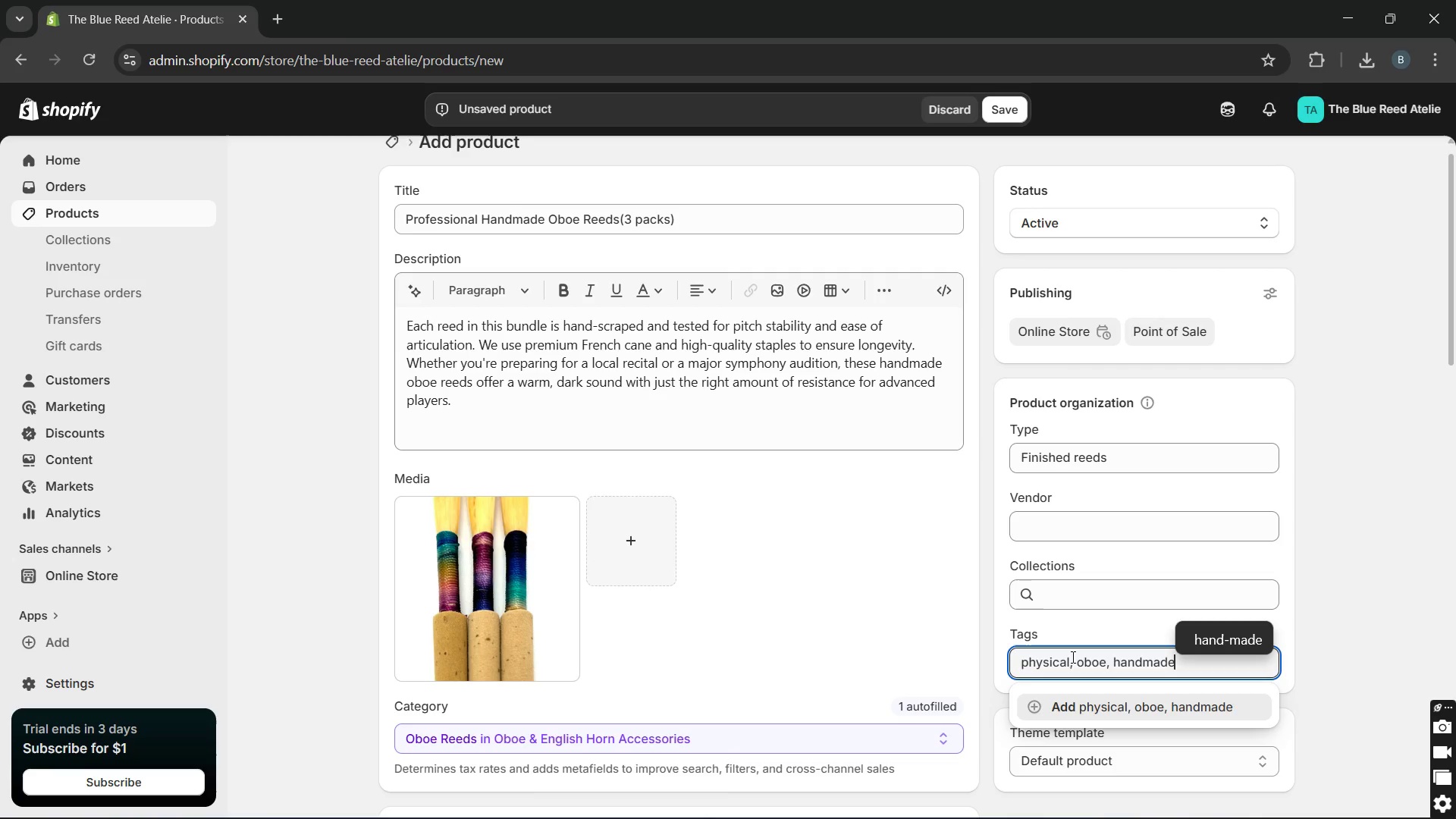 
type(, bundle, )
 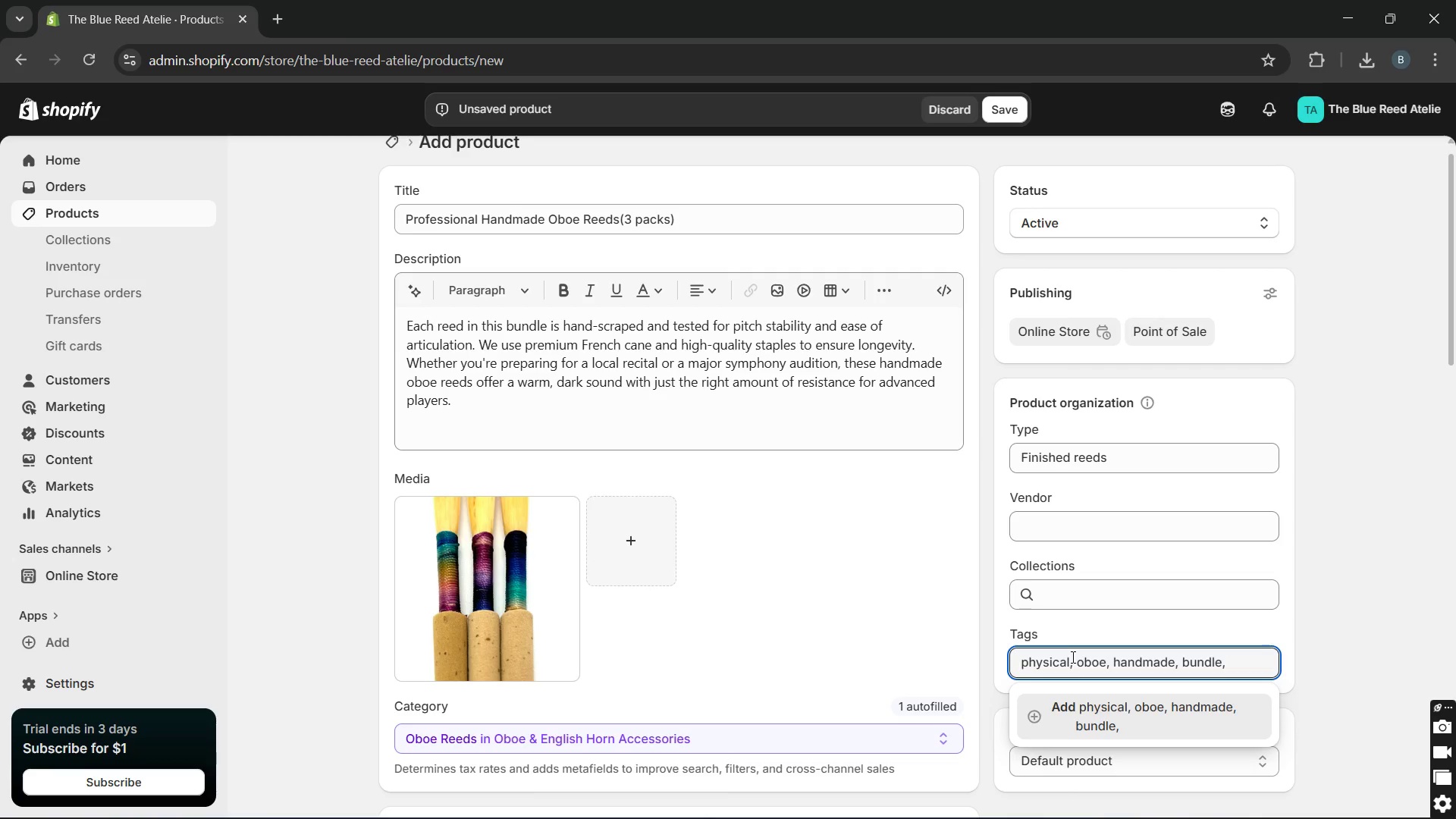 
wait(11.91)
 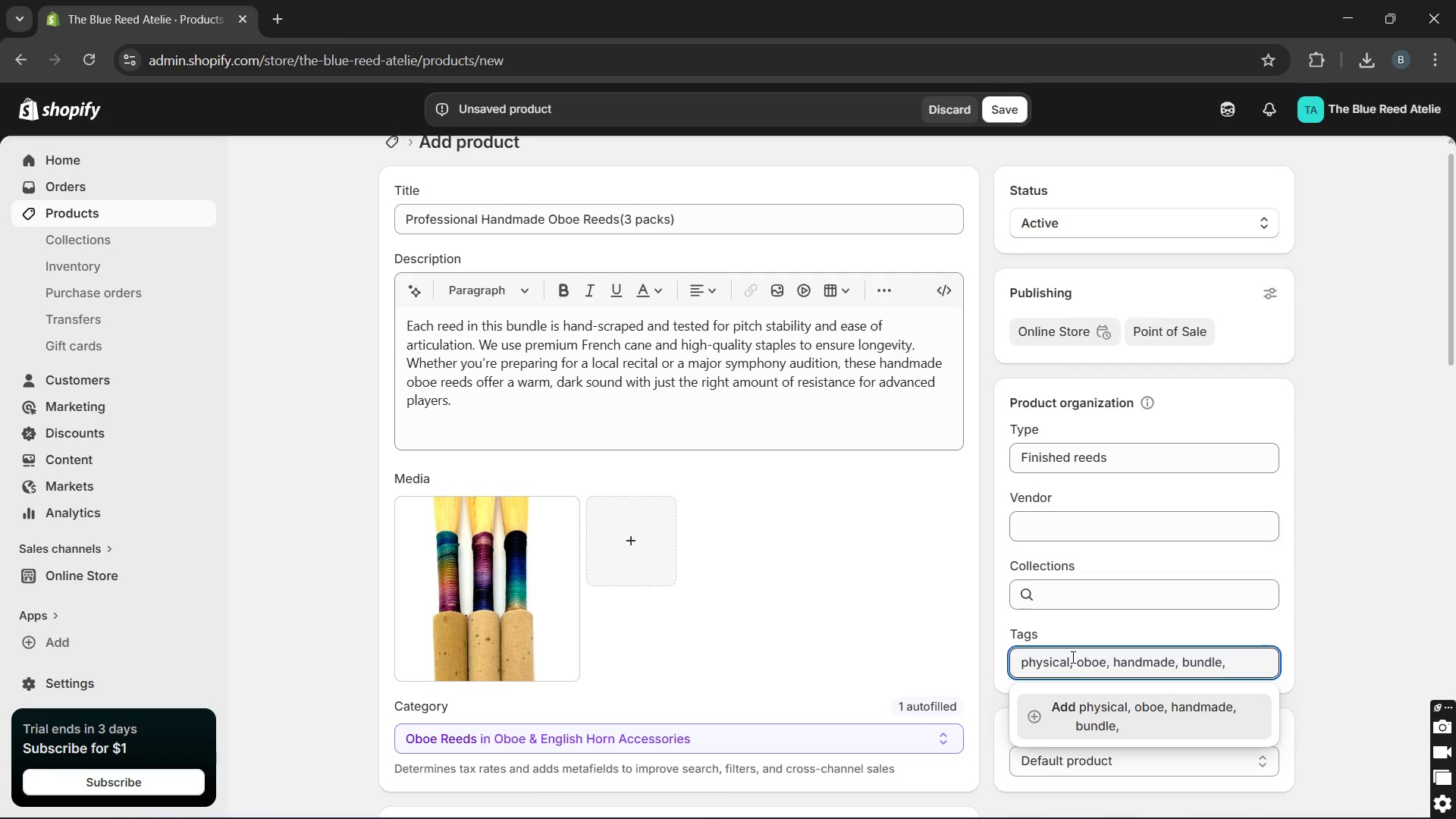 
type(professional)
 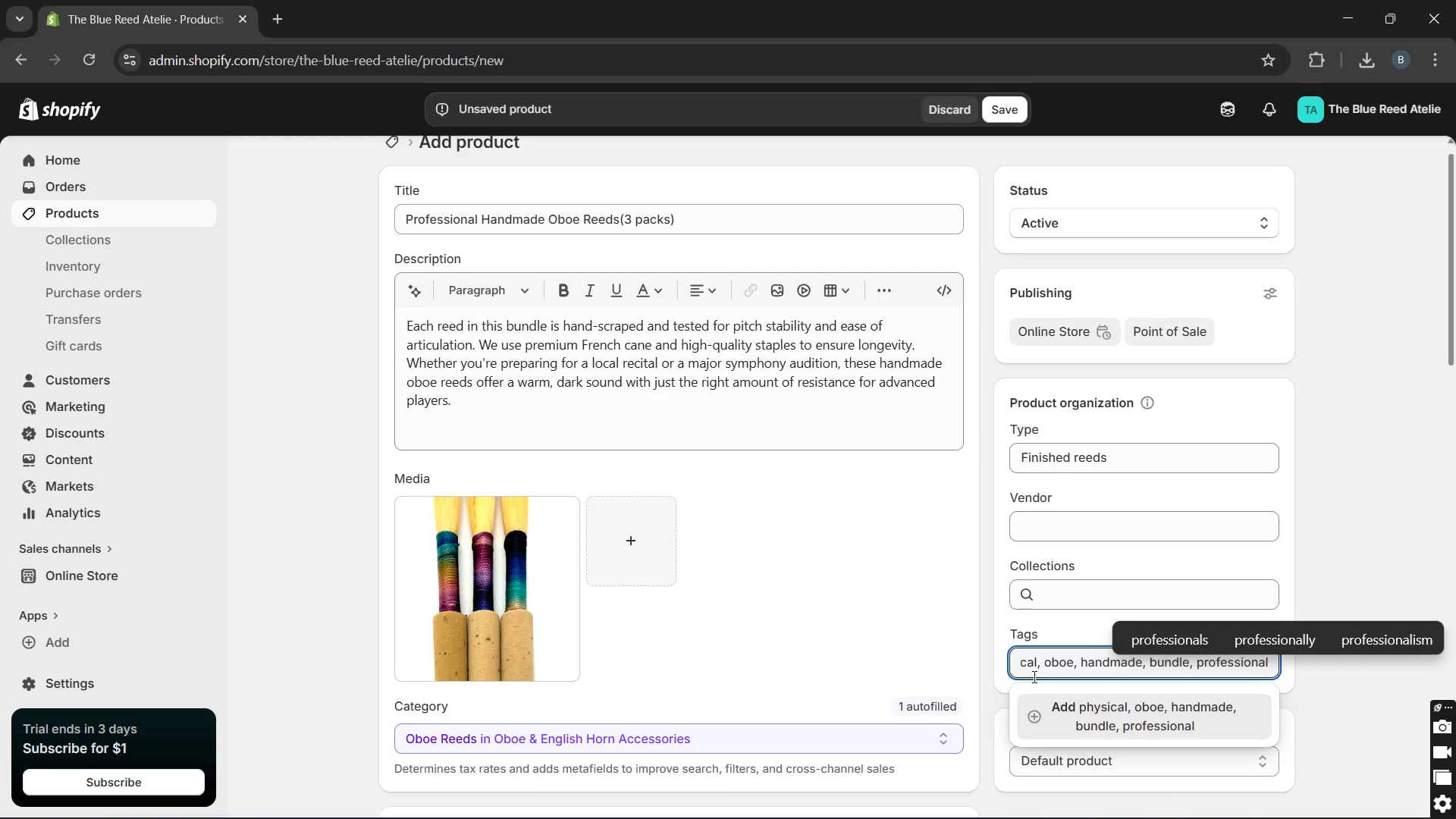 
wait(28.84)
 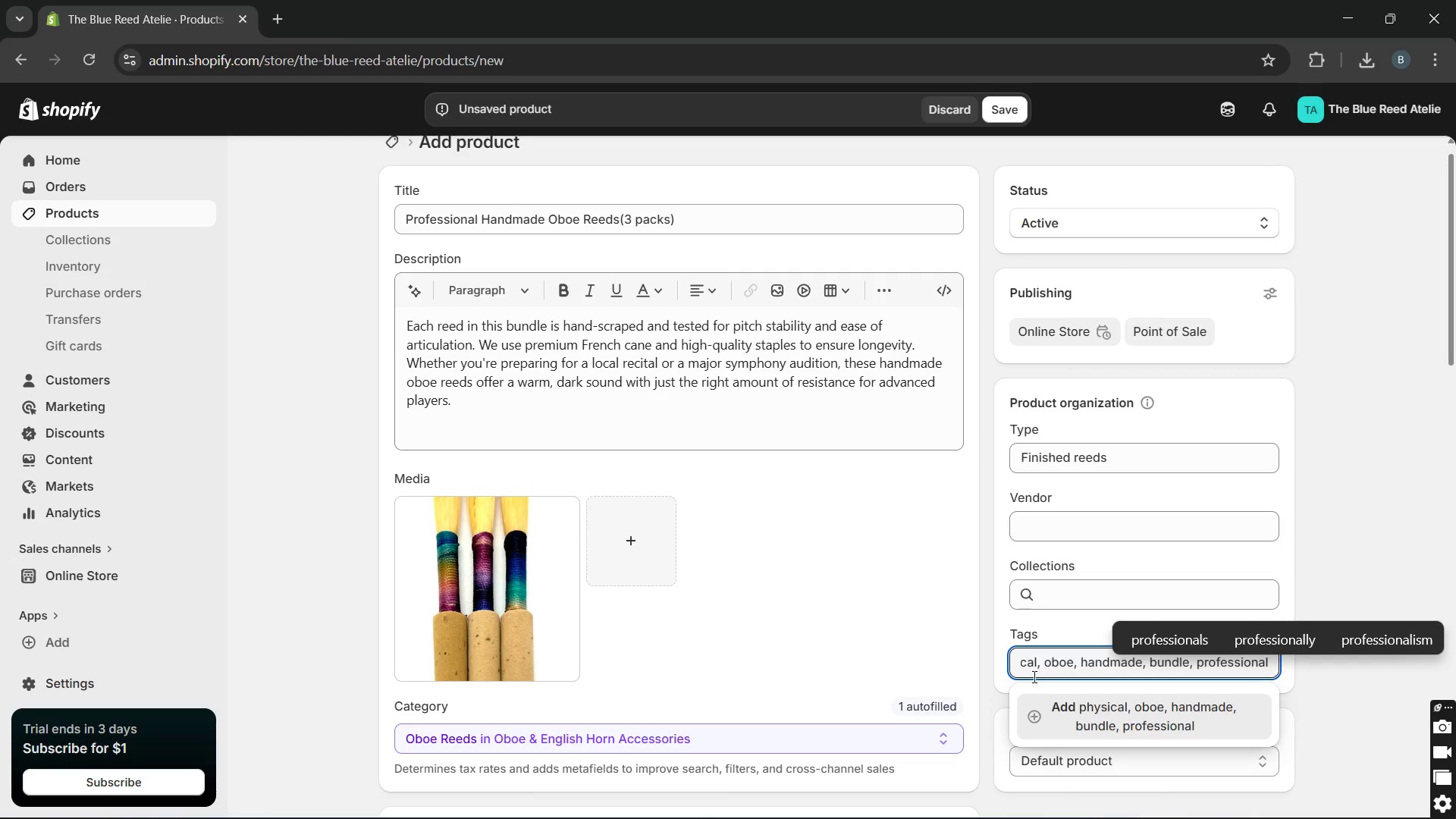 
key(Comma)
 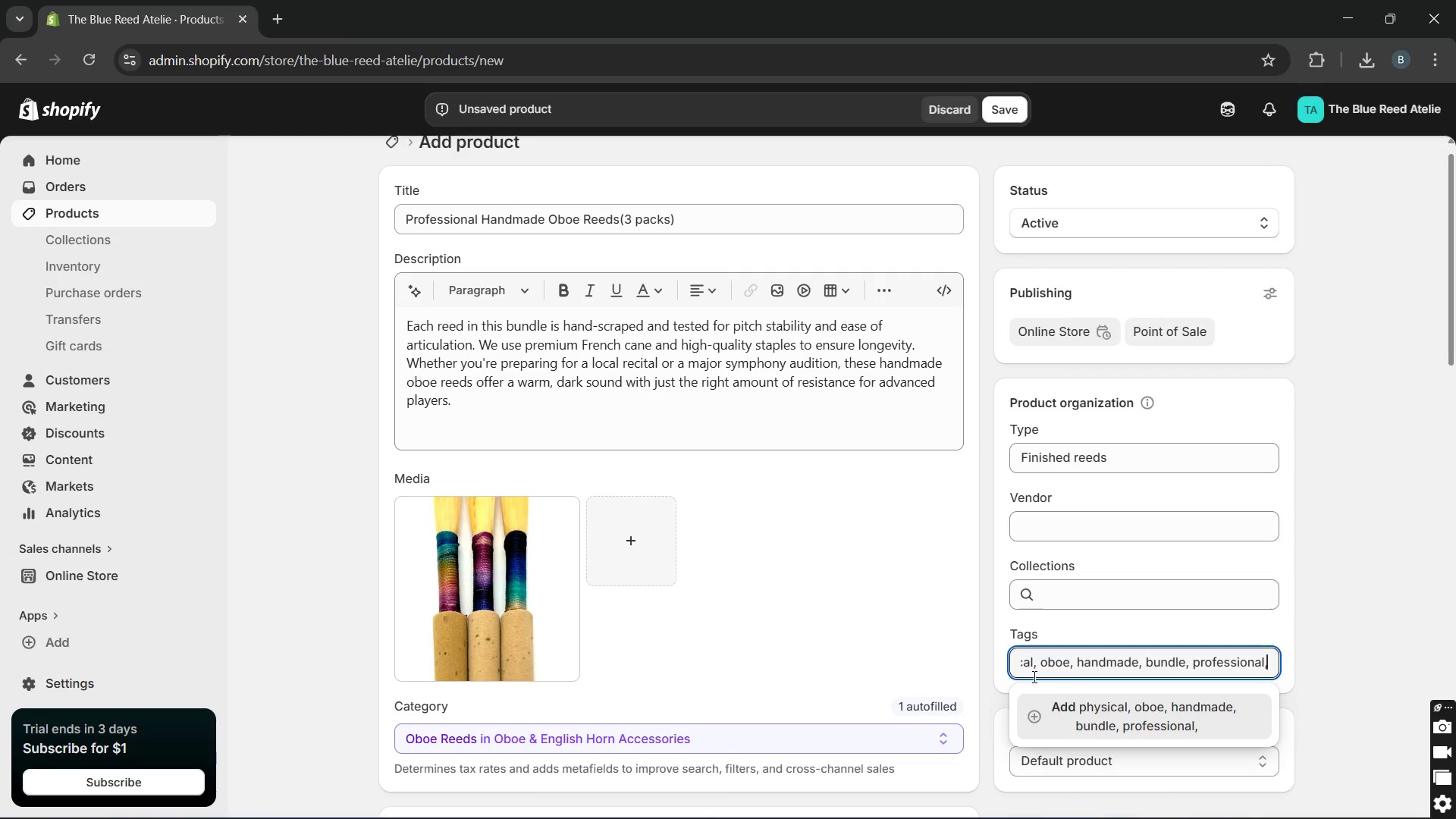 
key(Space)
 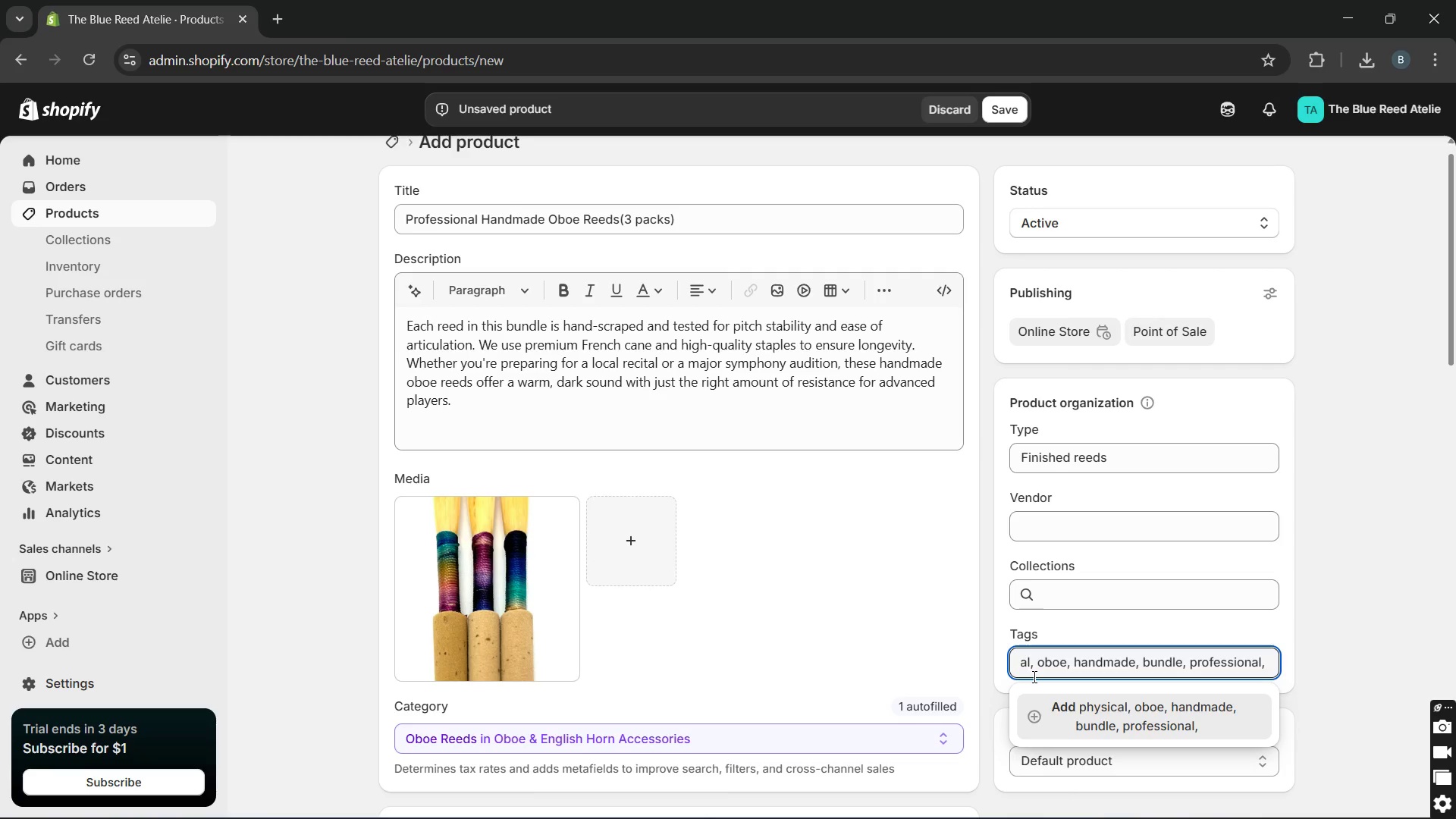 
type(concert-ready)
 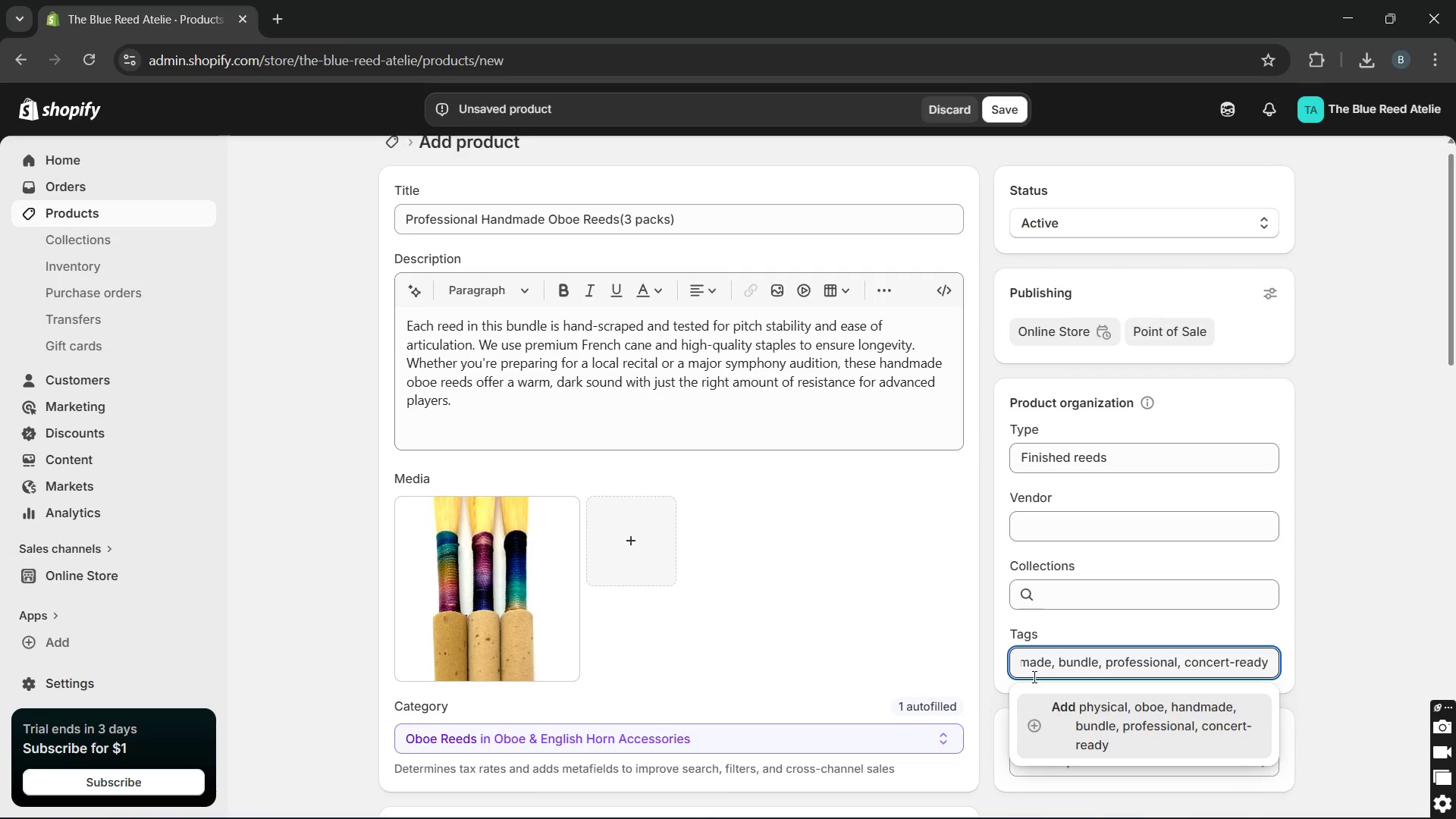 
key(Enter)
 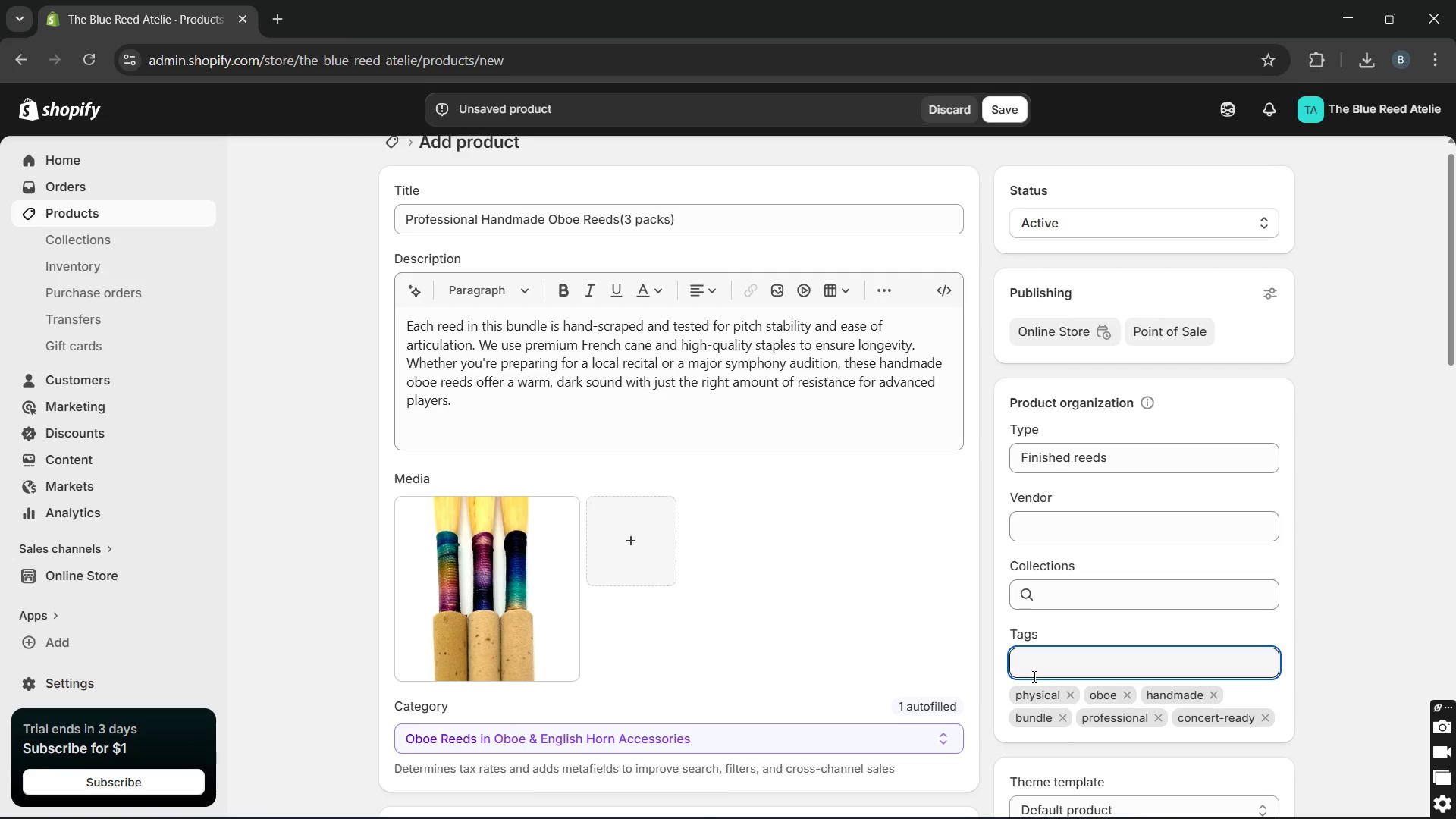 
wait(9.05)
 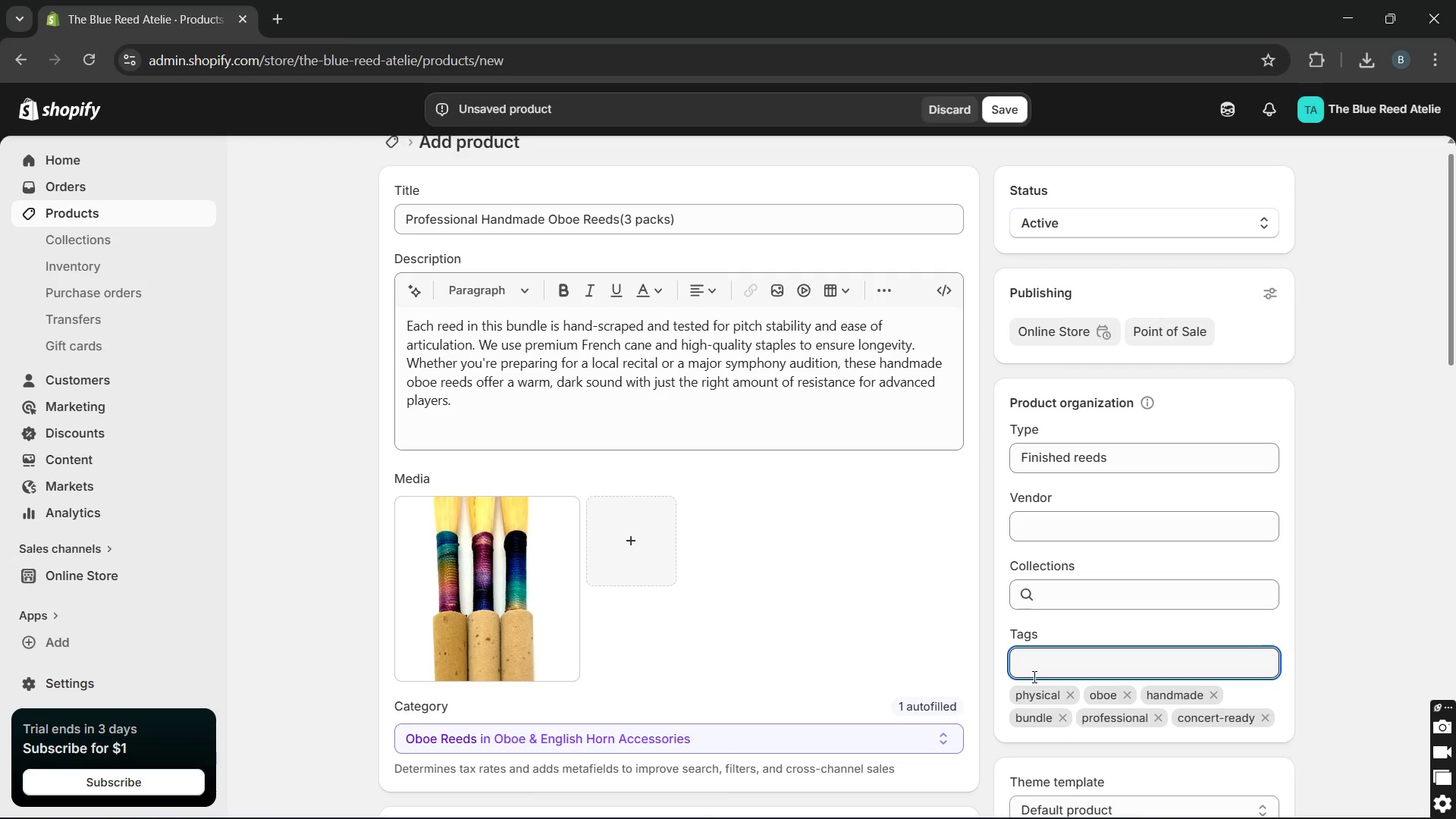 
type(hand-scraped)
 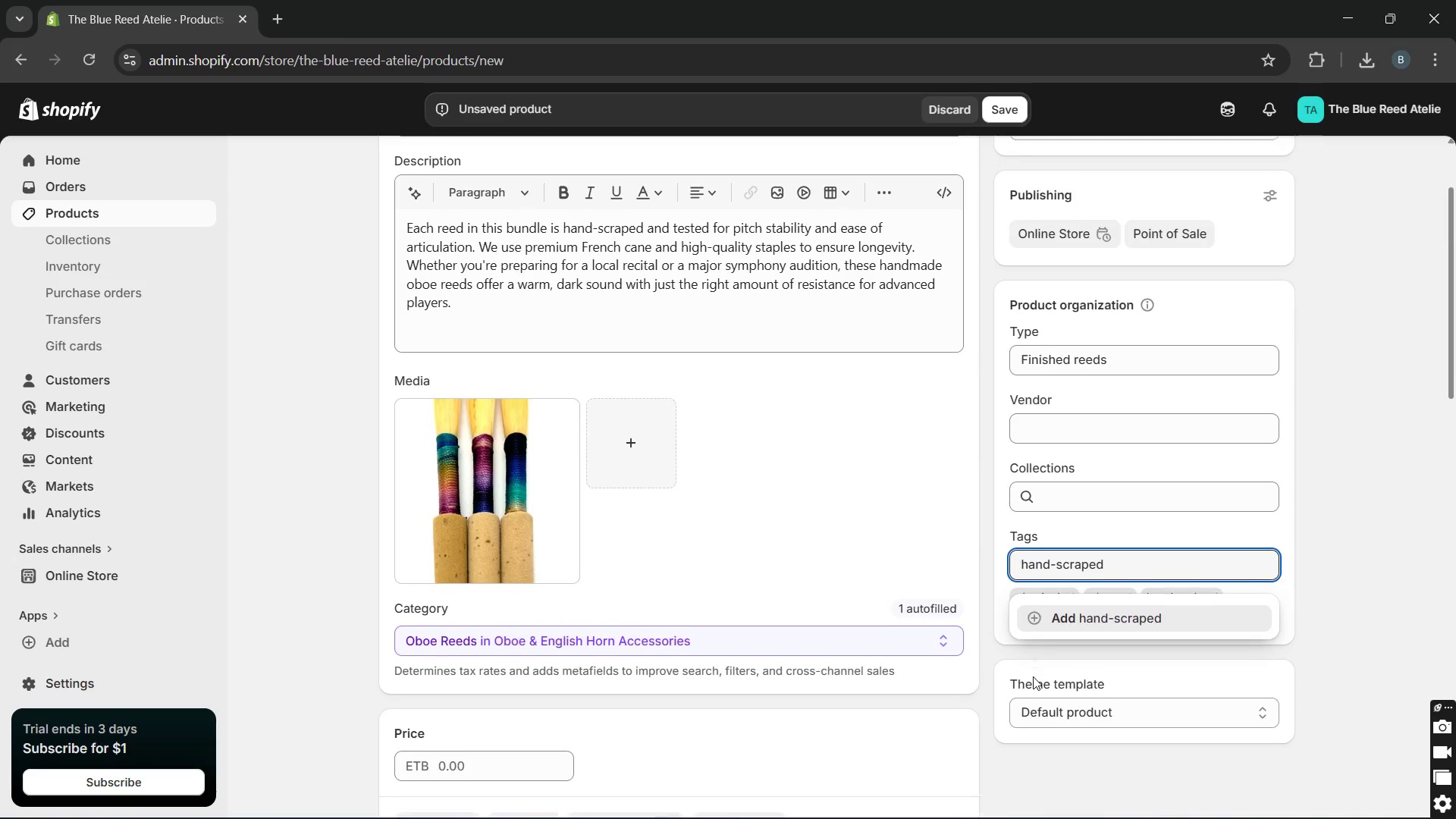 
key(Enter)
 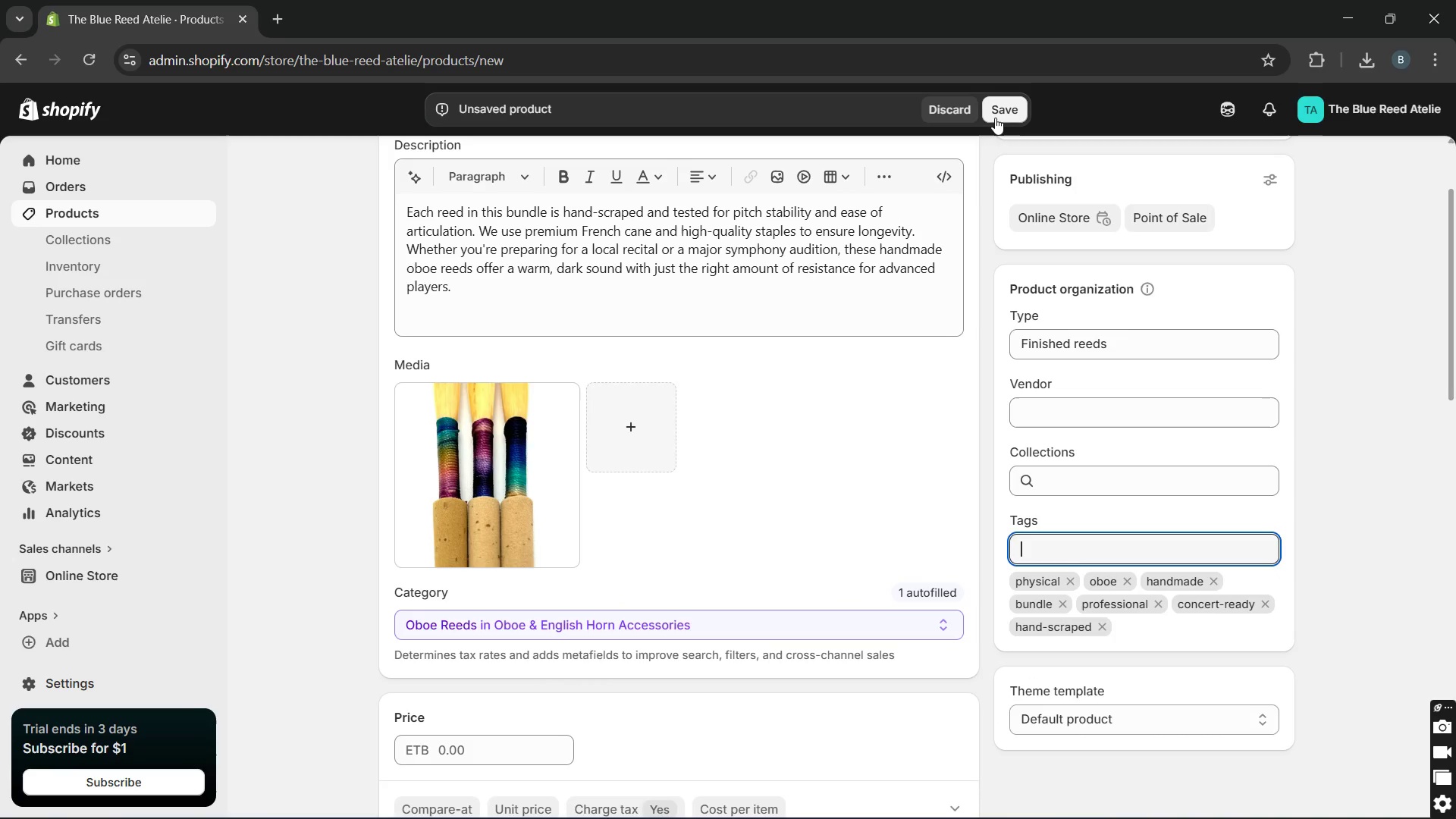 
left_click([995, 112])
 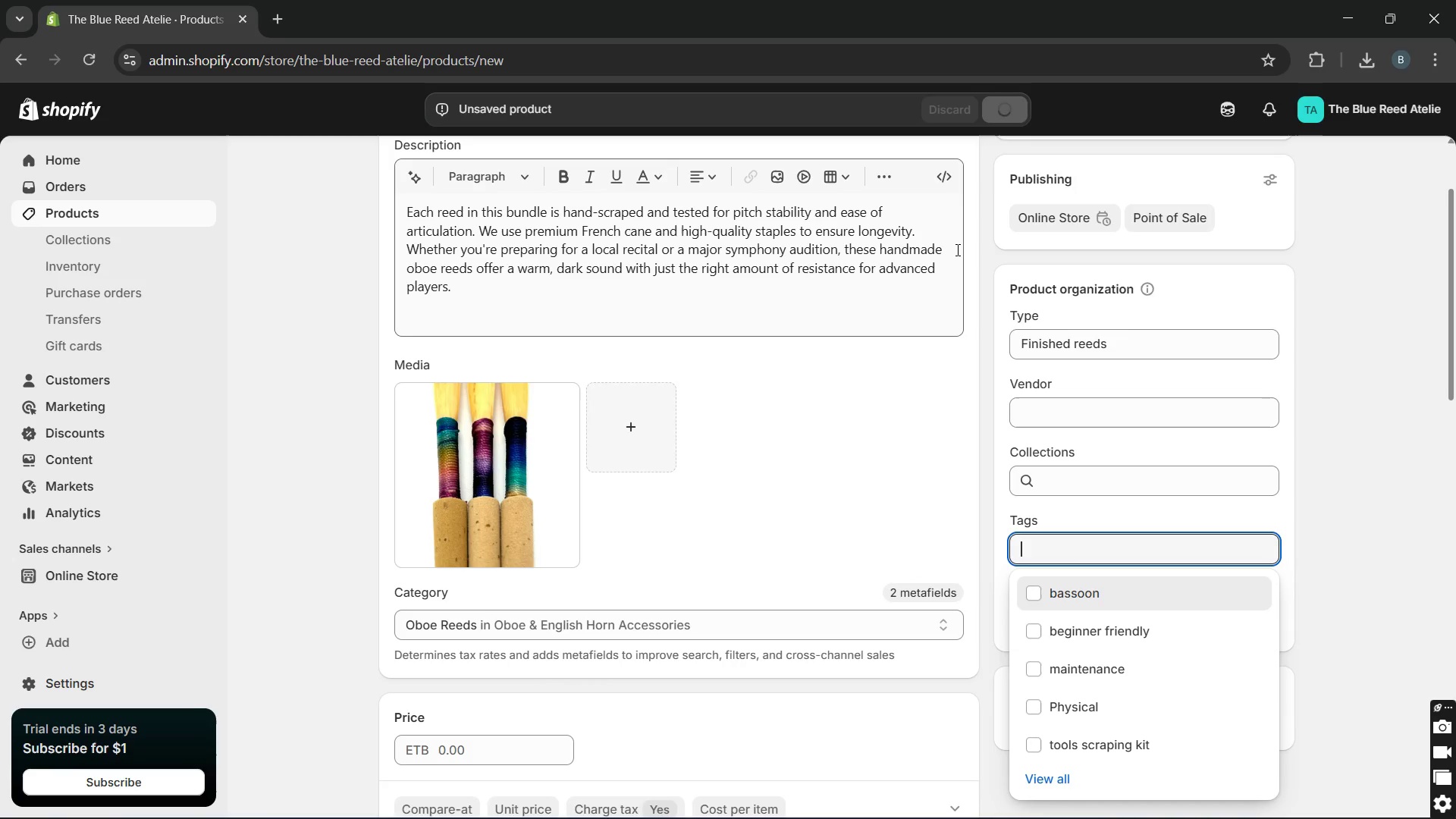 
left_click([1430, 441])
 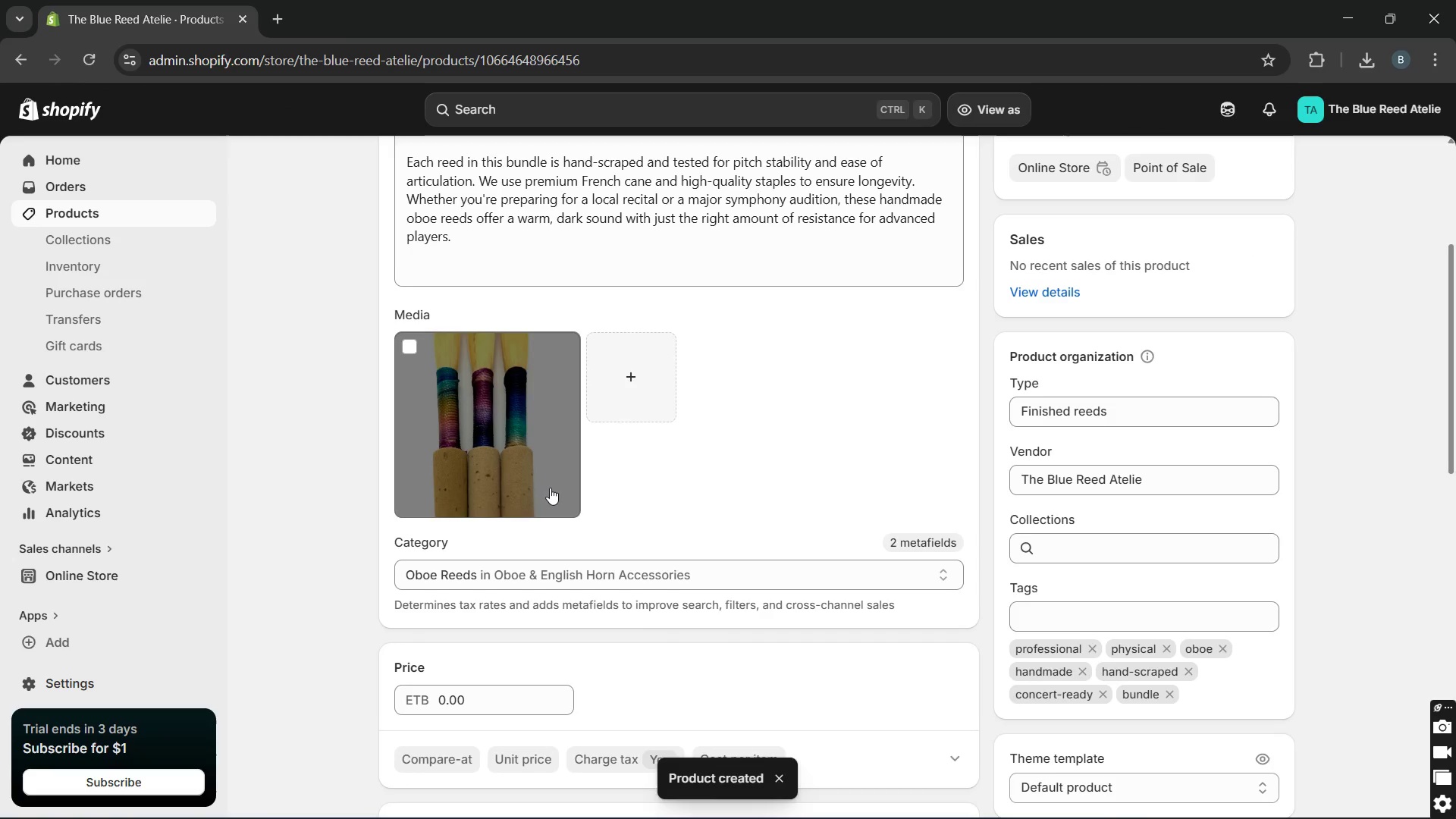 
wait(11.47)
 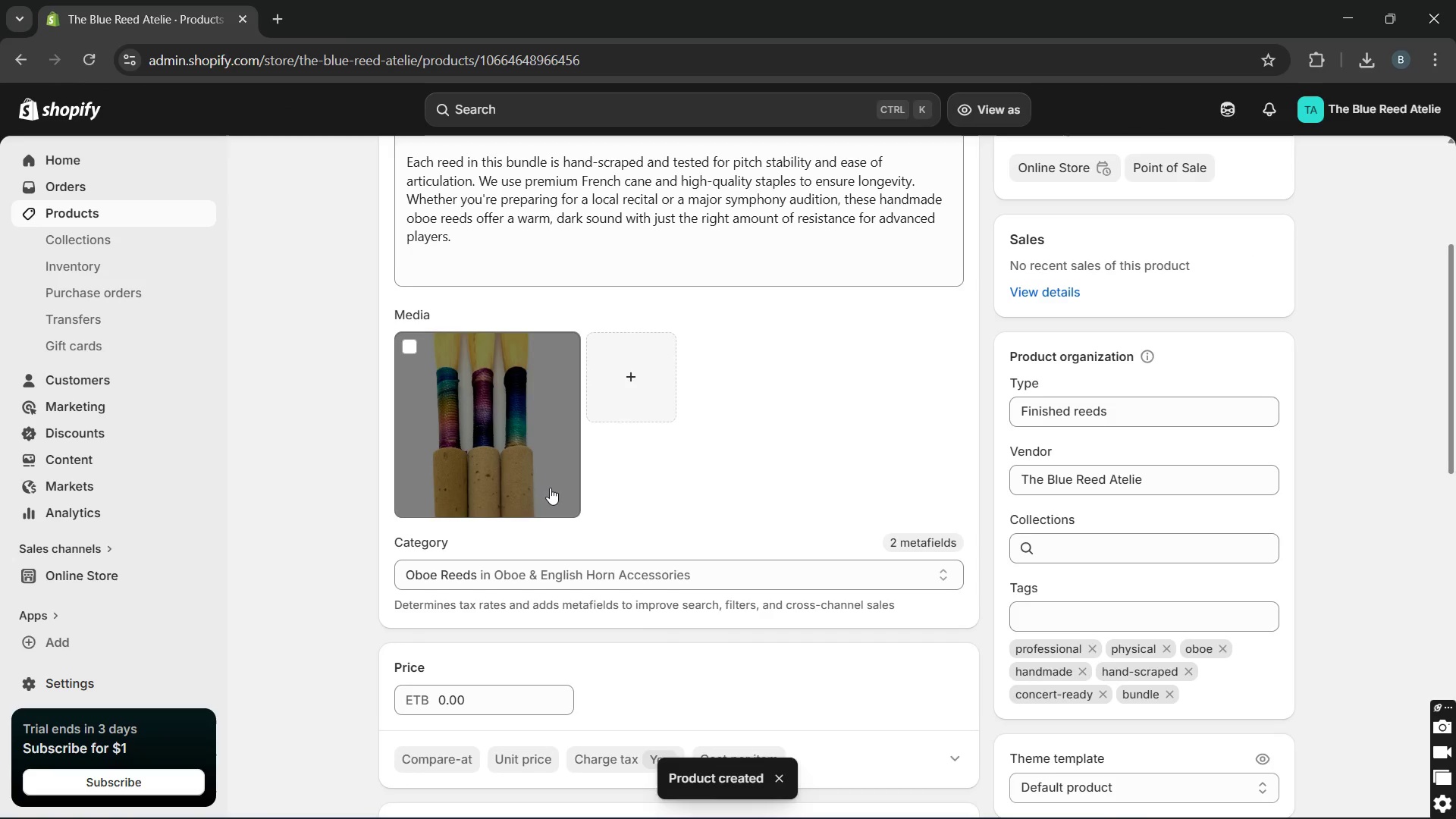 
left_click([177, 211])
 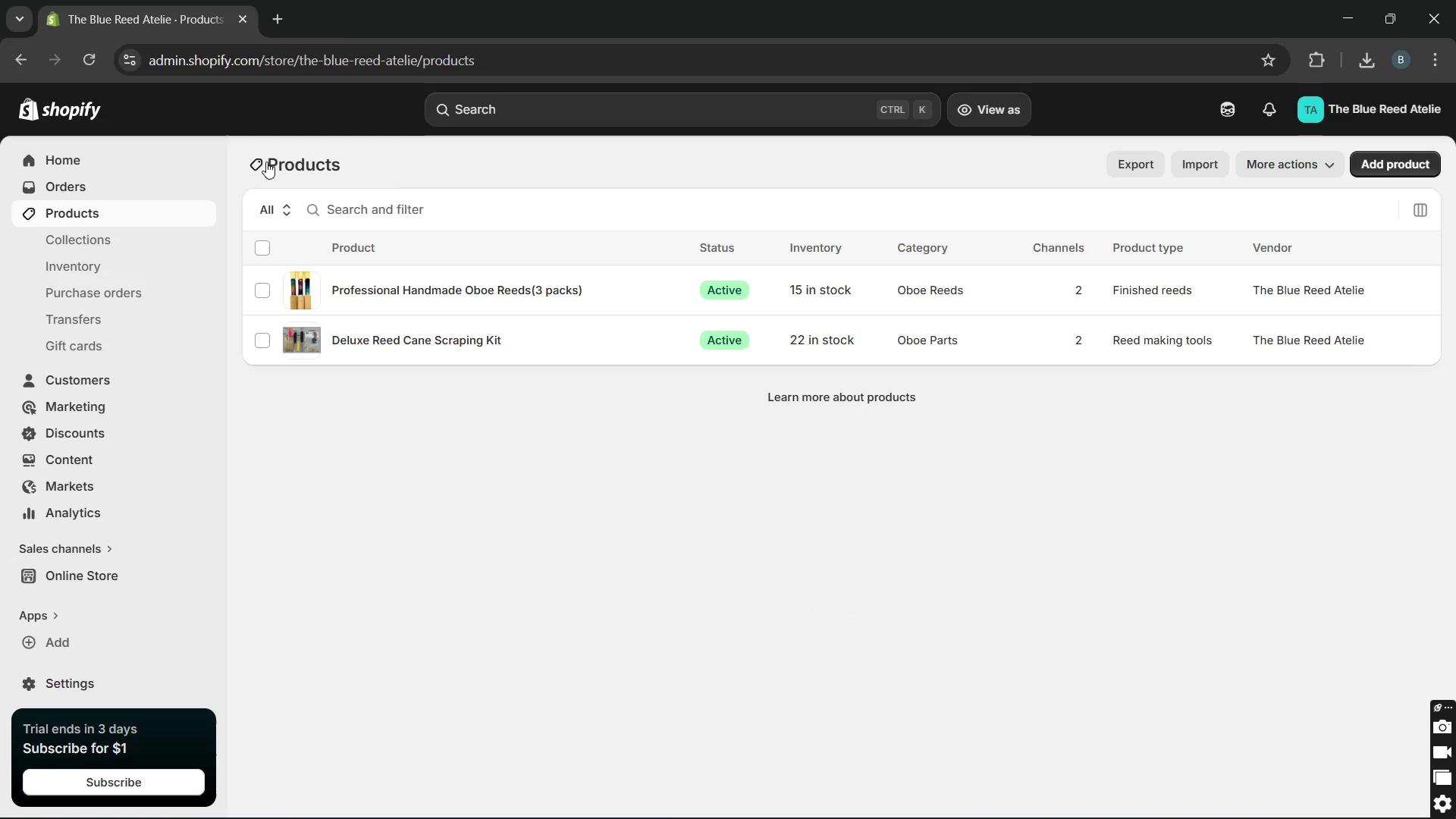 
wait(10.23)
 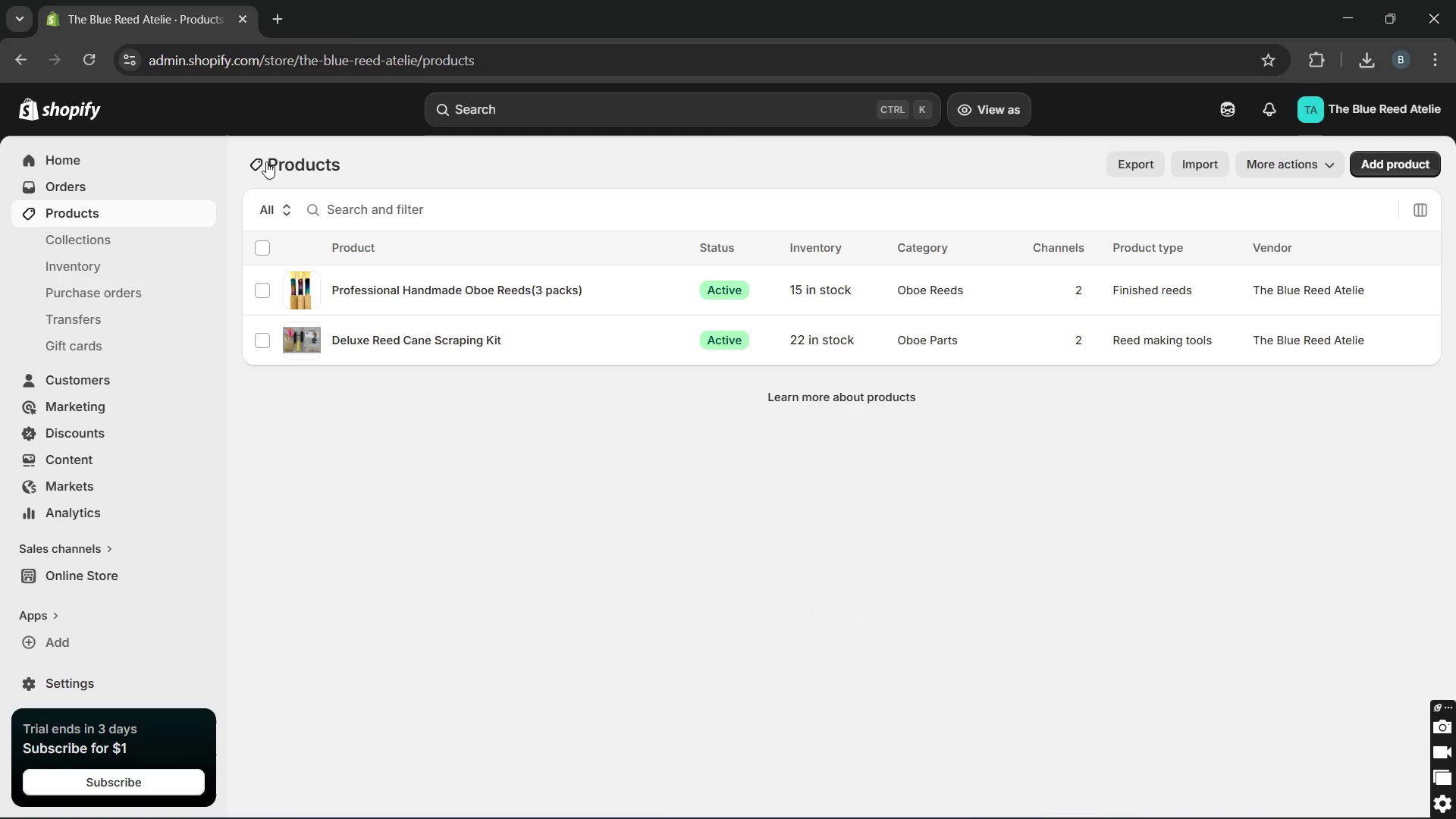 
left_click([1393, 165])
 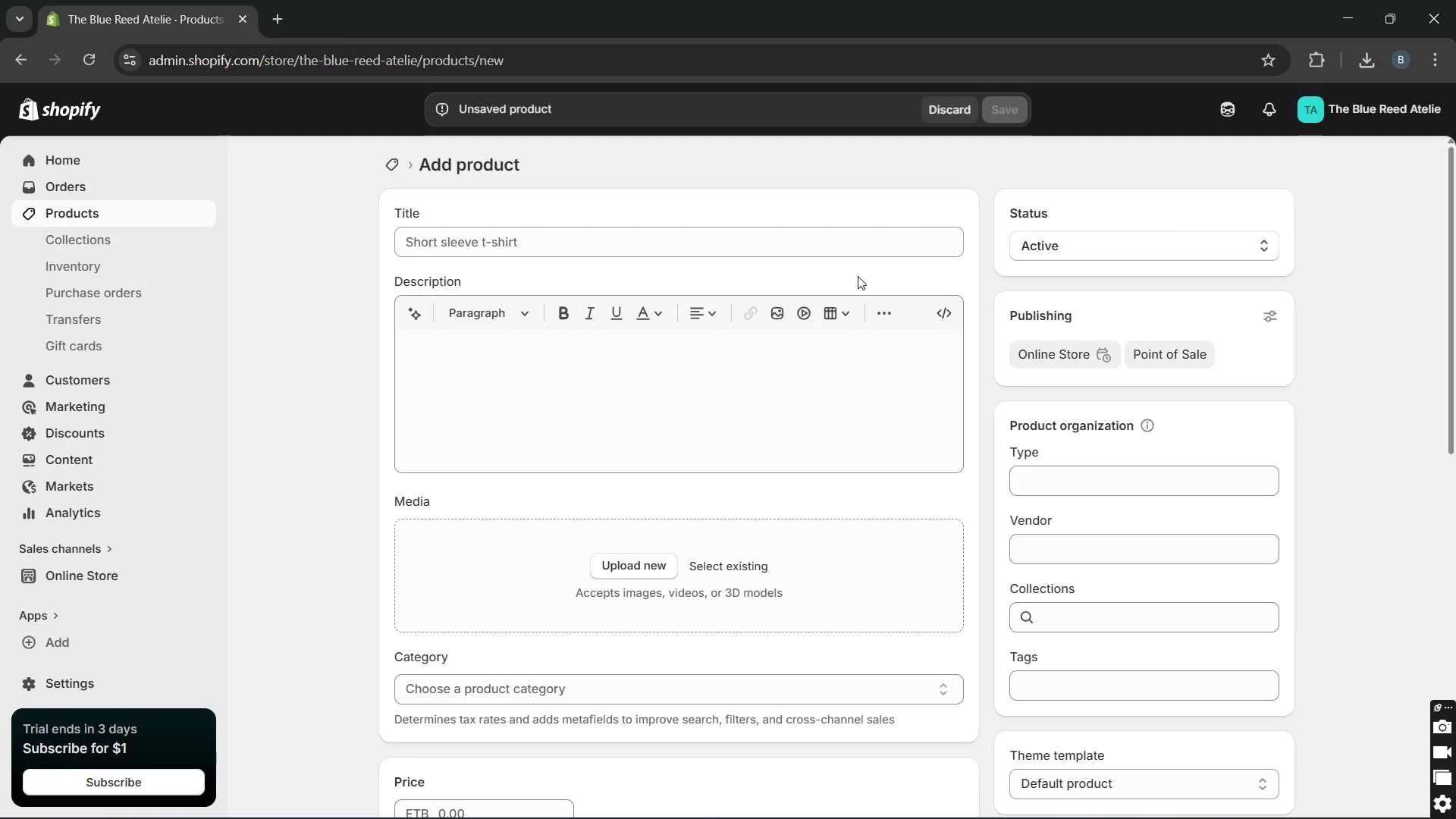 
left_click([856, 243])
 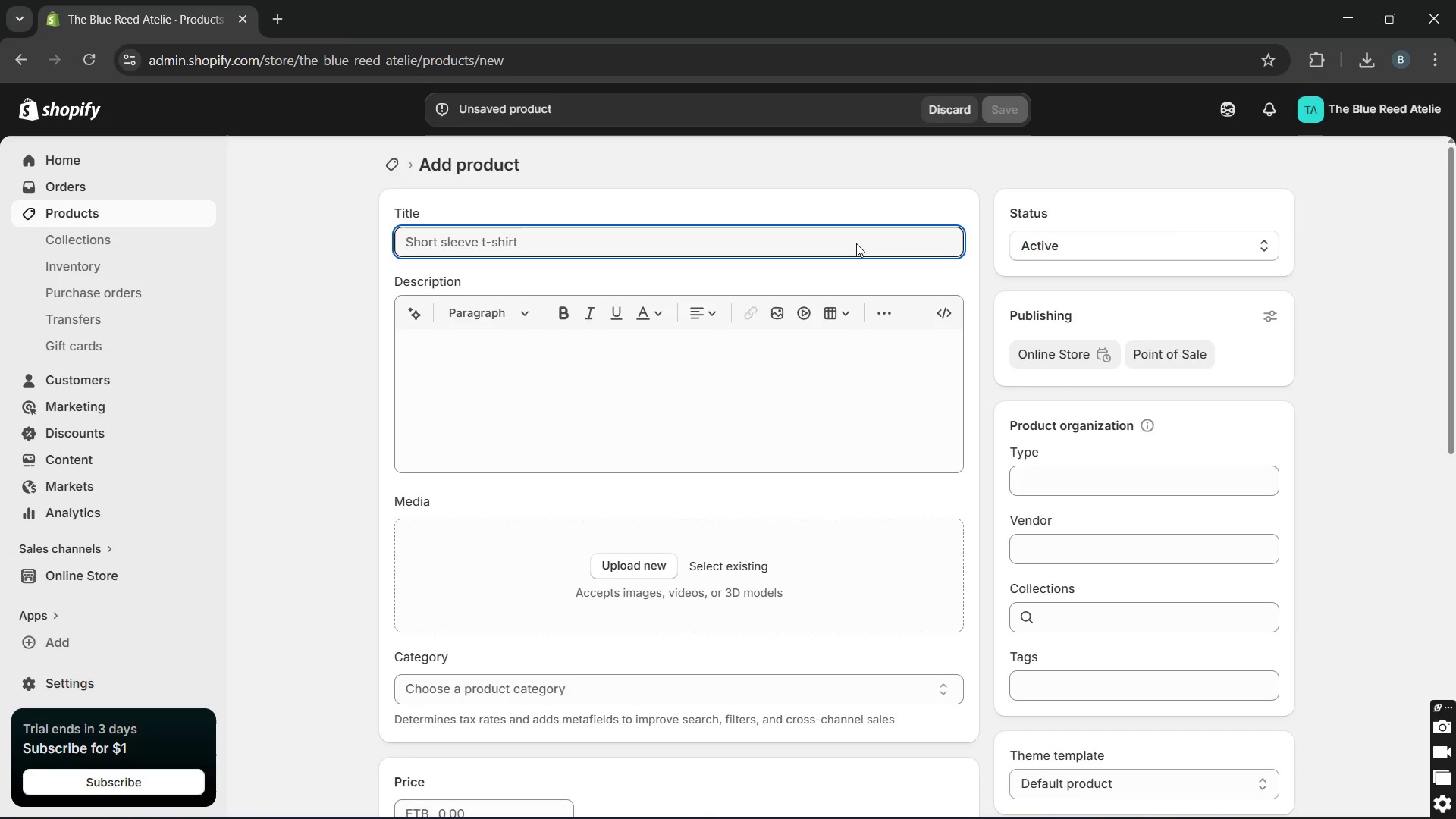 
type(Basson )
key(Backspace)
key(Backspace)
type(on Audition )
 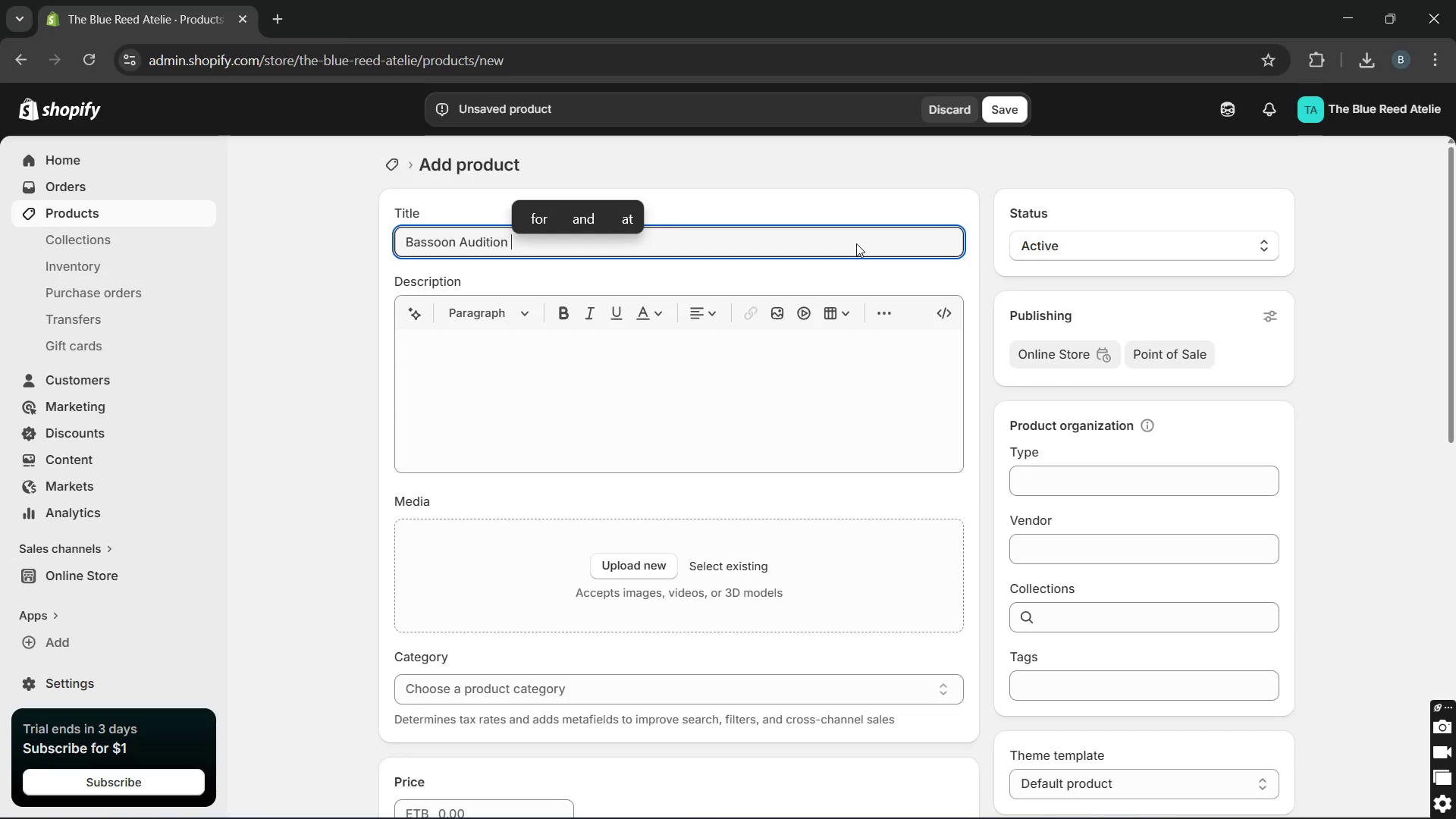 
wait(7.14)
 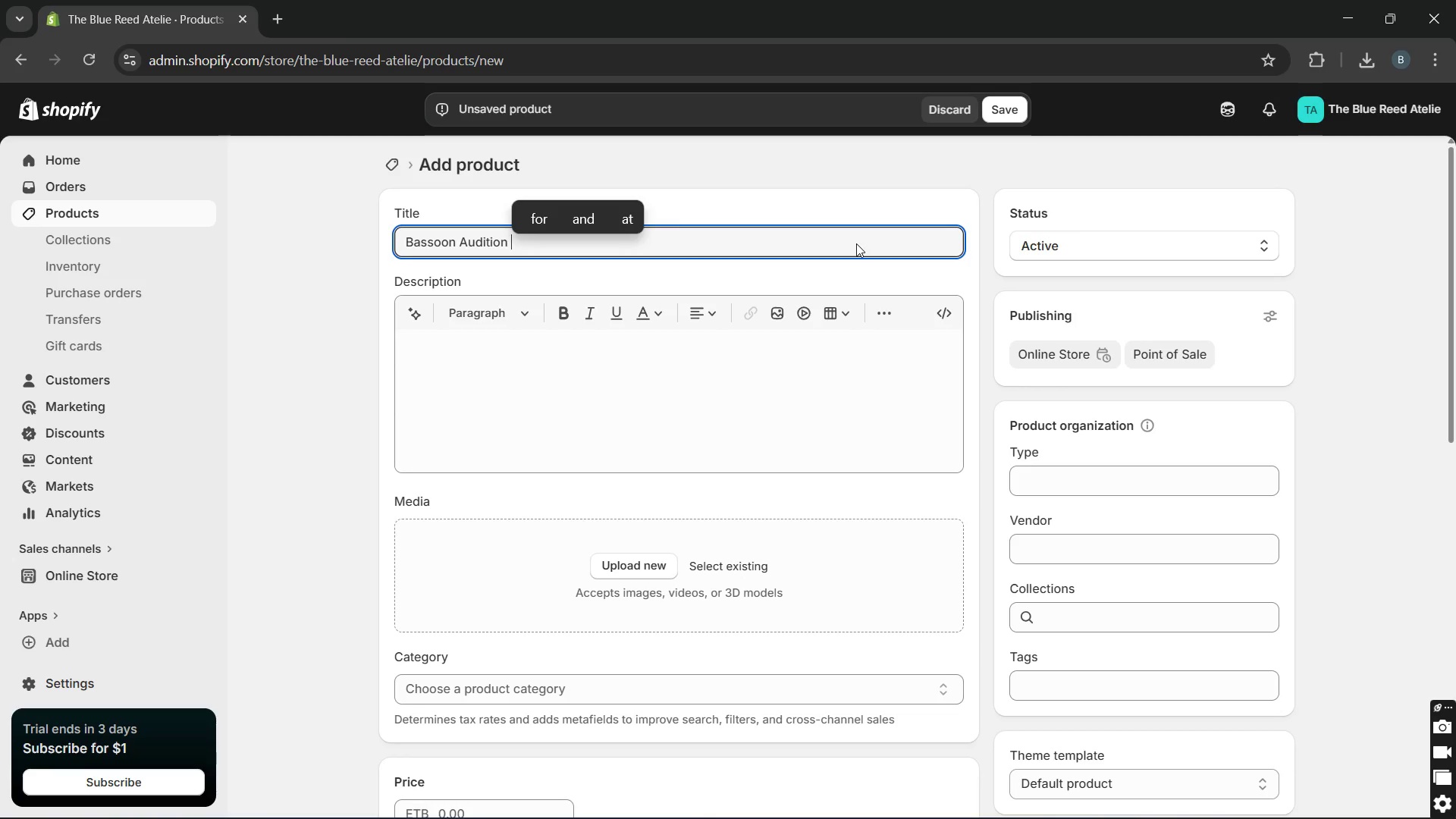 
type(Prep;)
key(Backspace)
type(: )
key(Backspace)
key(Backspace)
 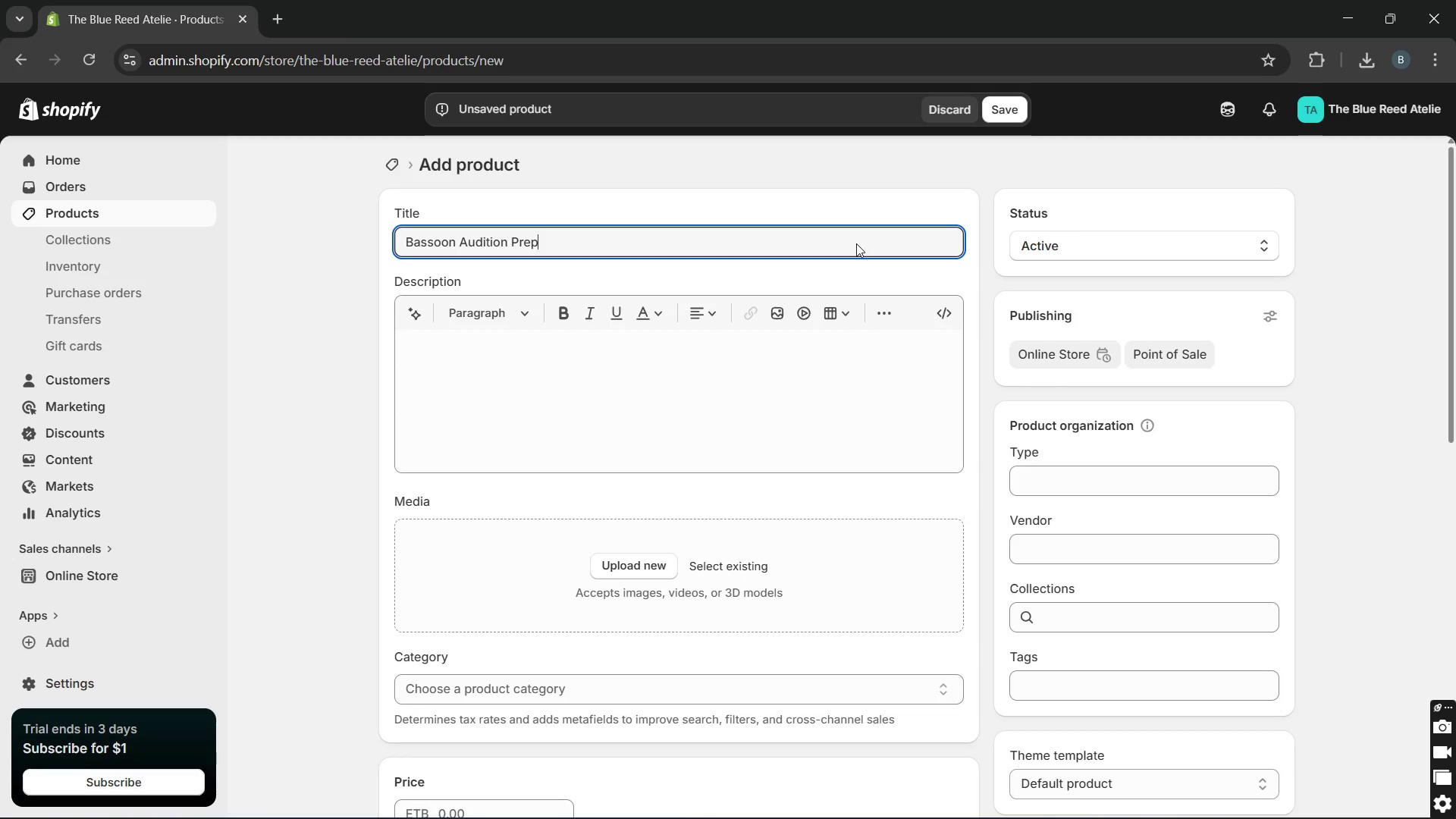 
left_click([707, 363])
 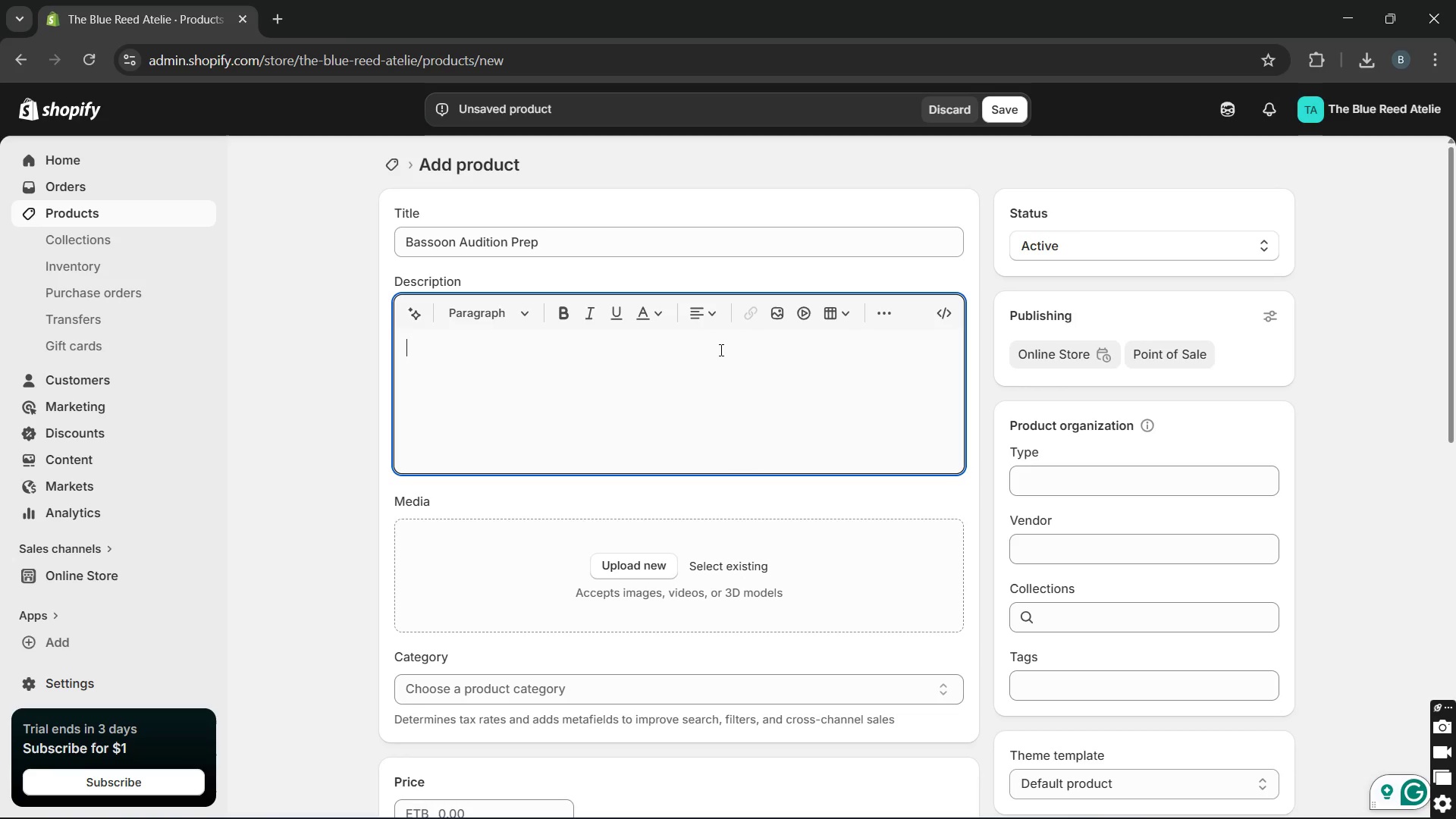 
left_click([708, 252])
 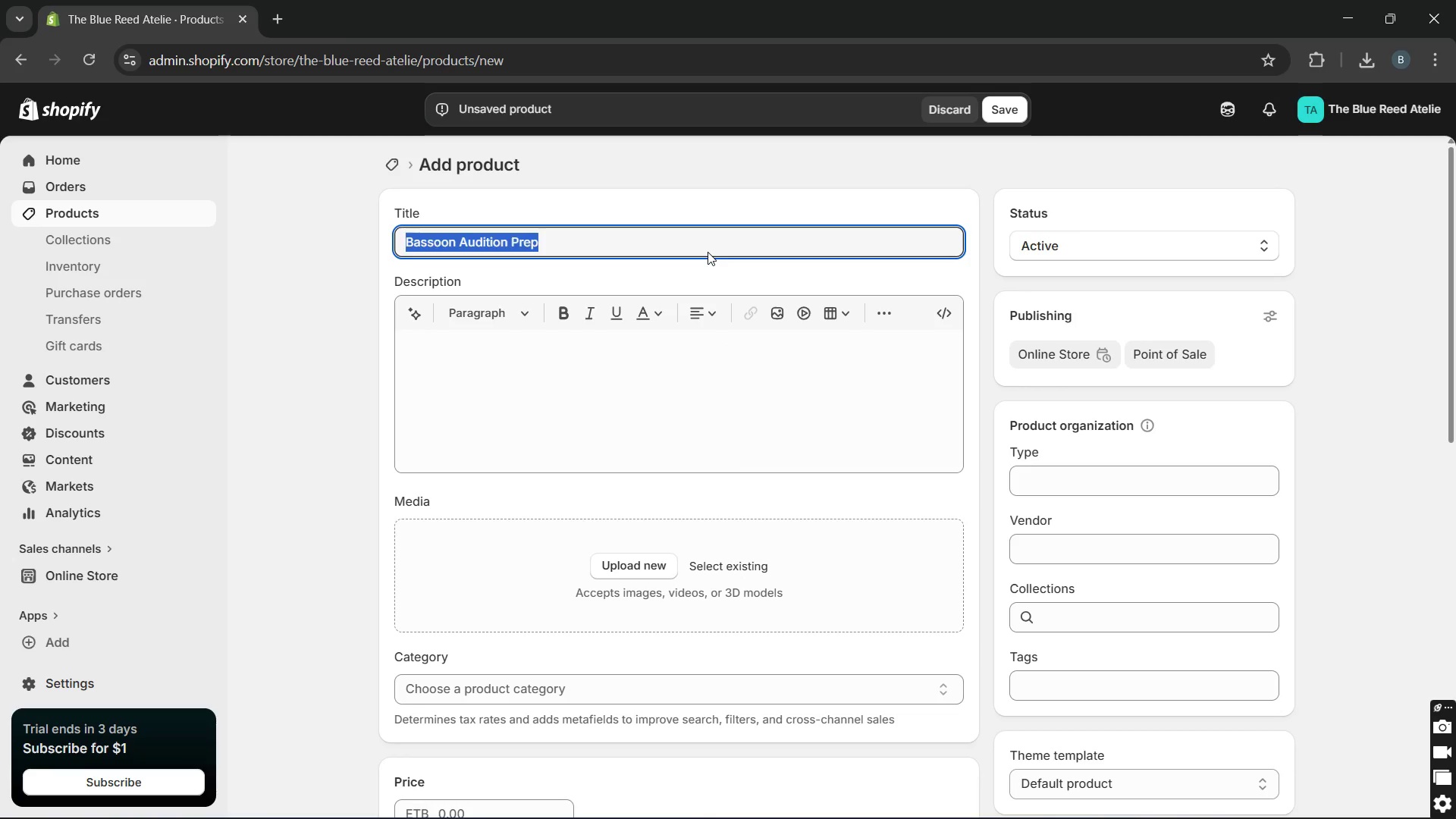 
left_click([708, 252])
 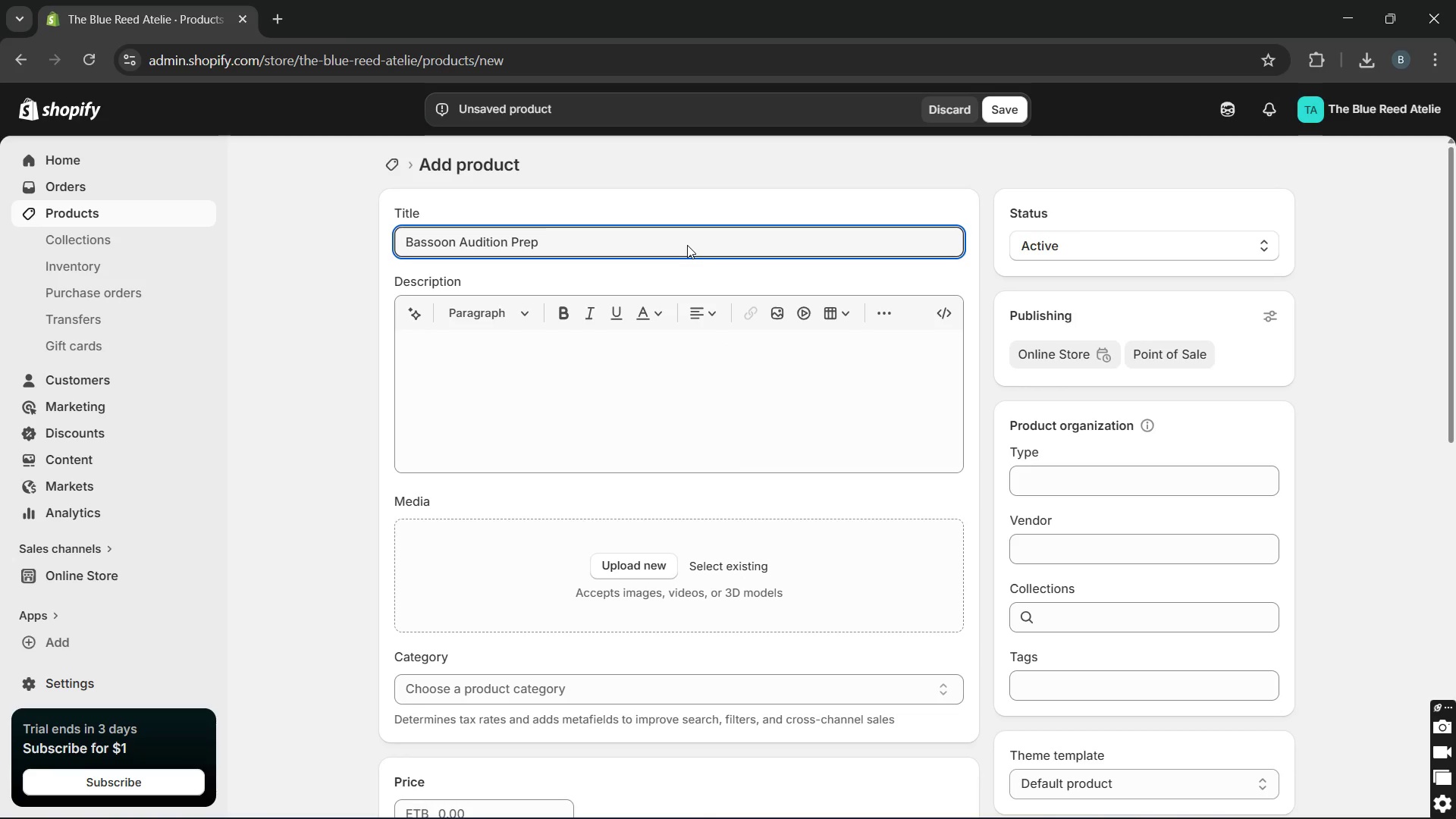 
left_click([687, 245])
 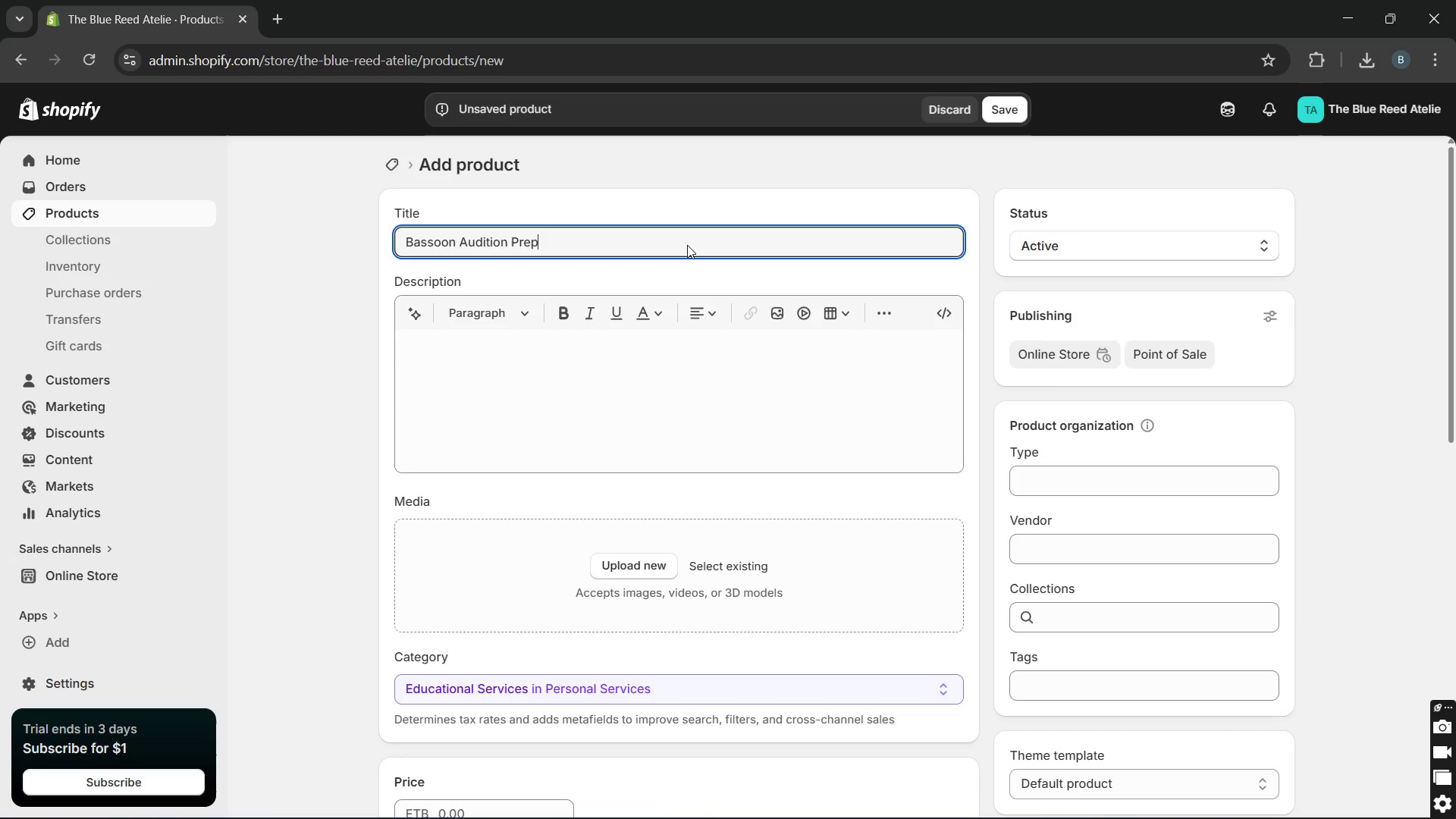 
type(: Digu)
key(Backspace)
type(ital Masterclass Pass)
 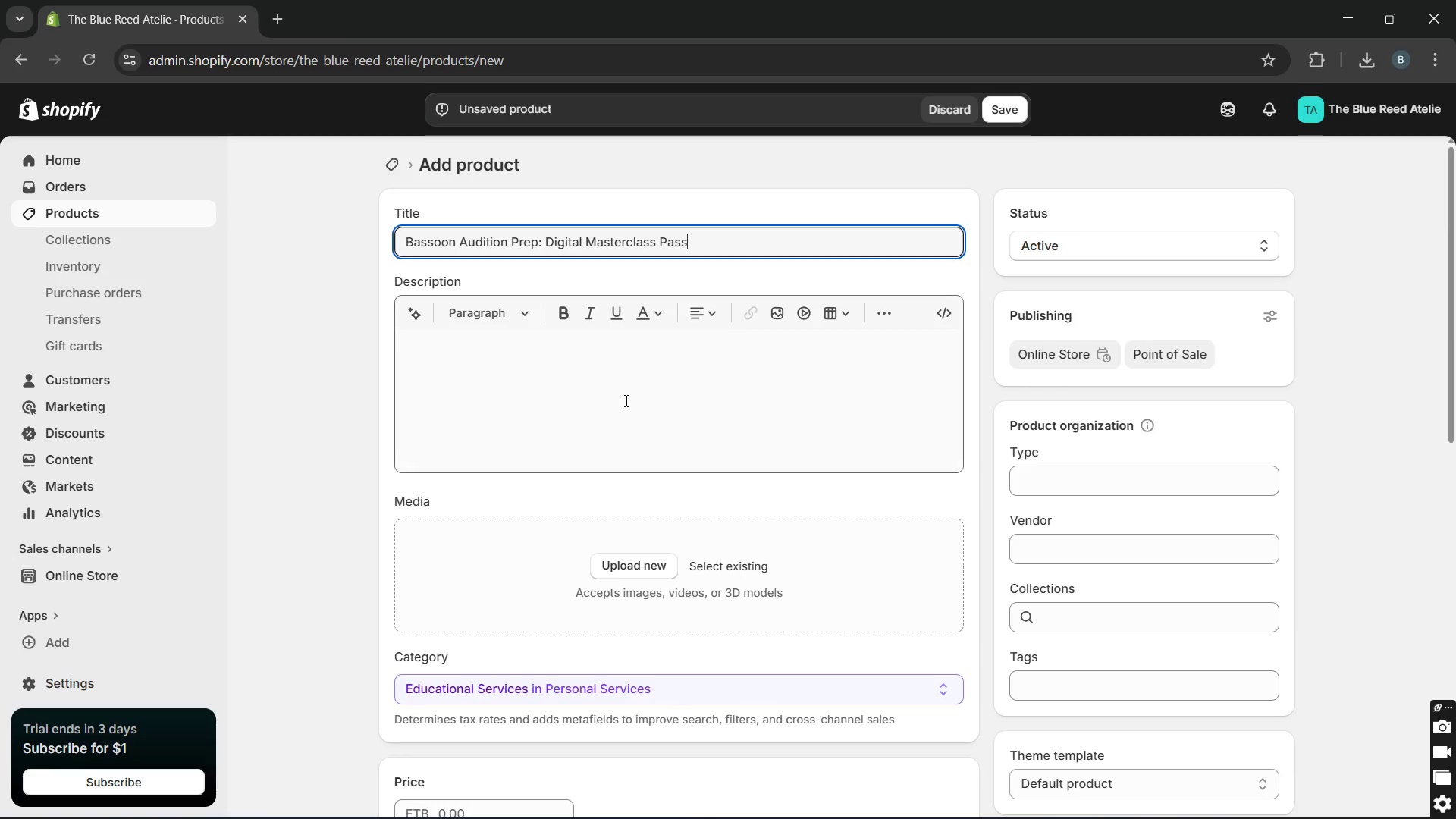 
left_click([625, 400])
 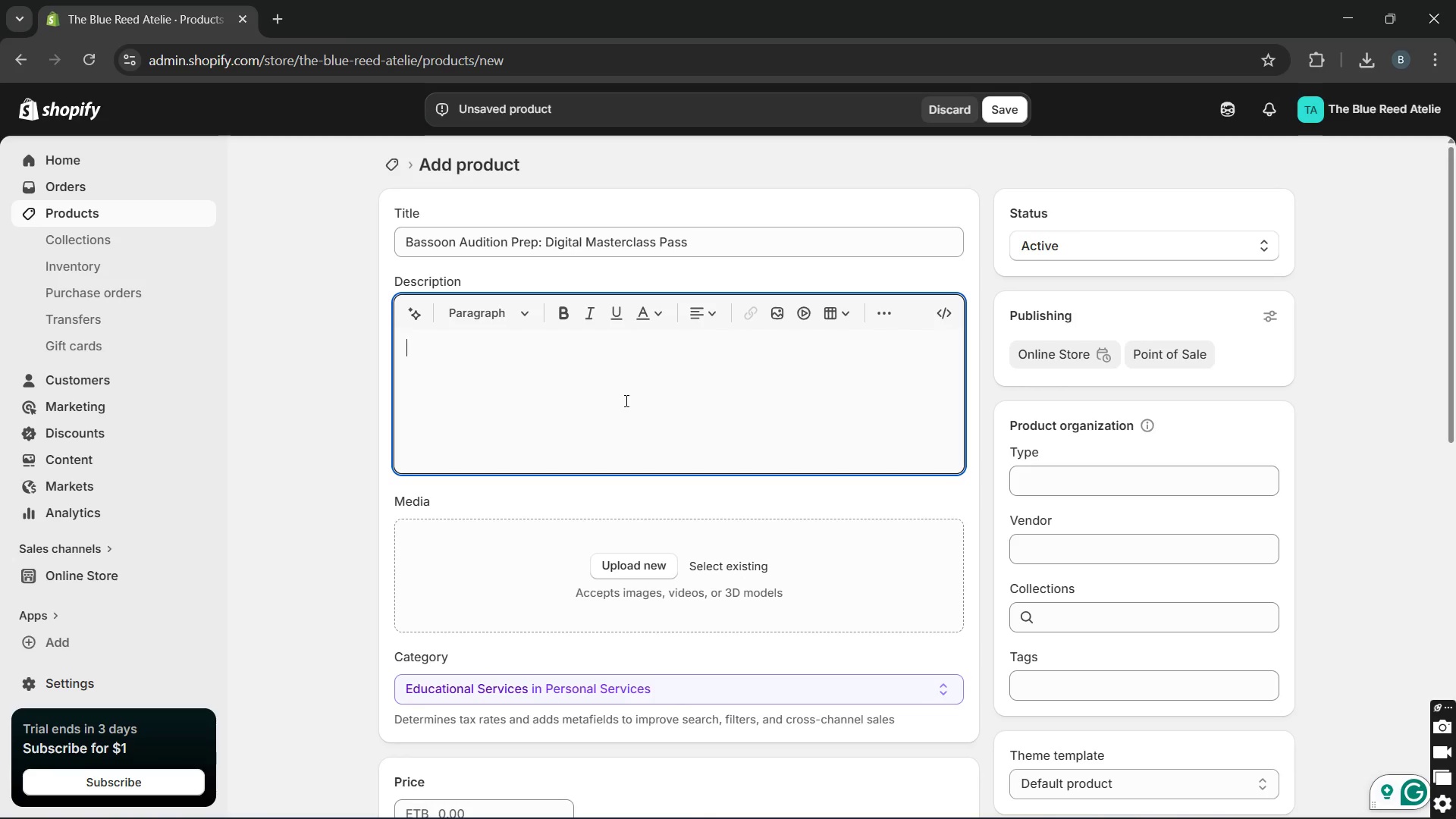 
type(Gain a cp)
key(Backspace)
type(ompetitve edge with )
 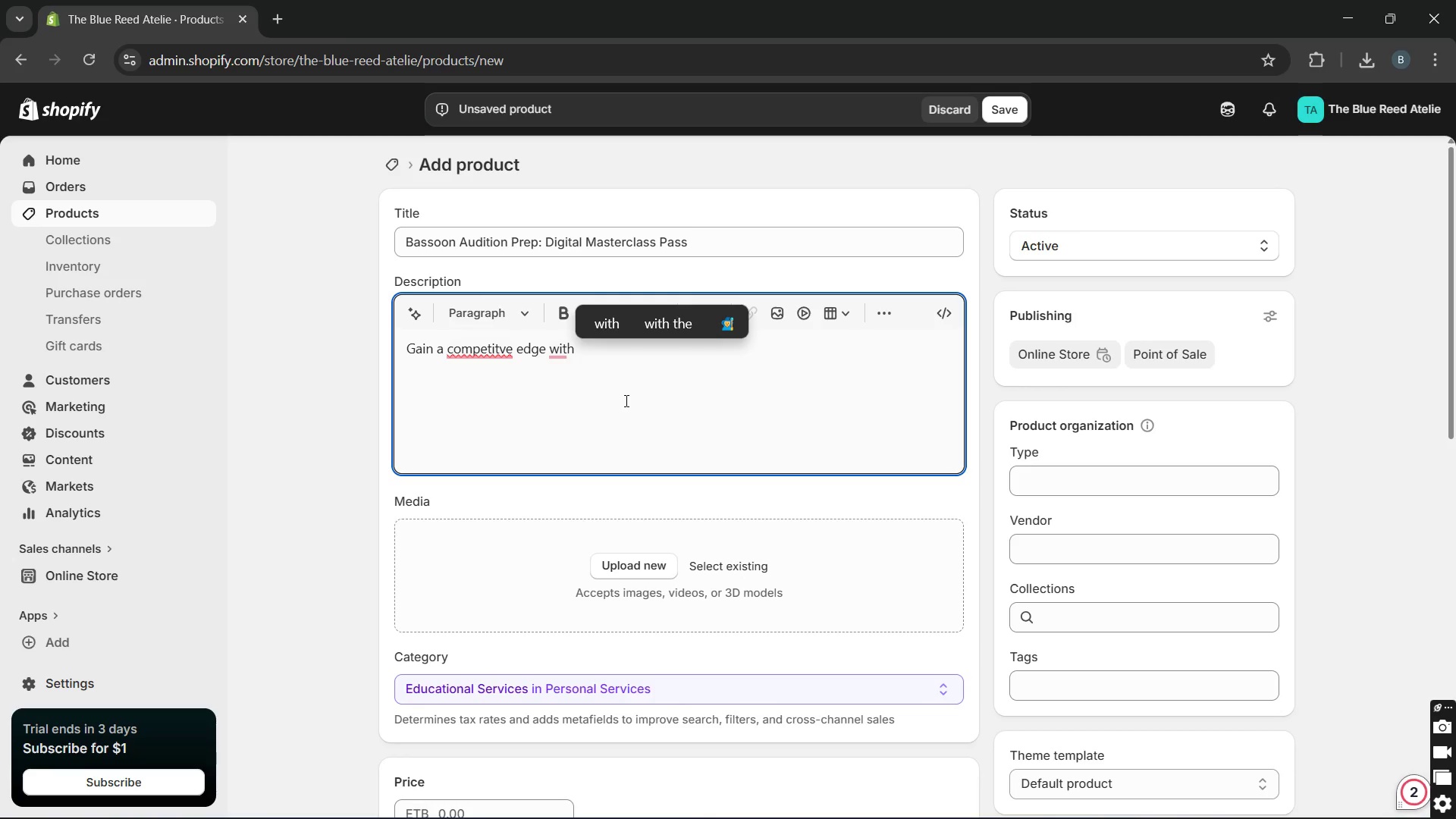 
type(our intensive bassoon audii)
key(Backspace)
type(tion )
 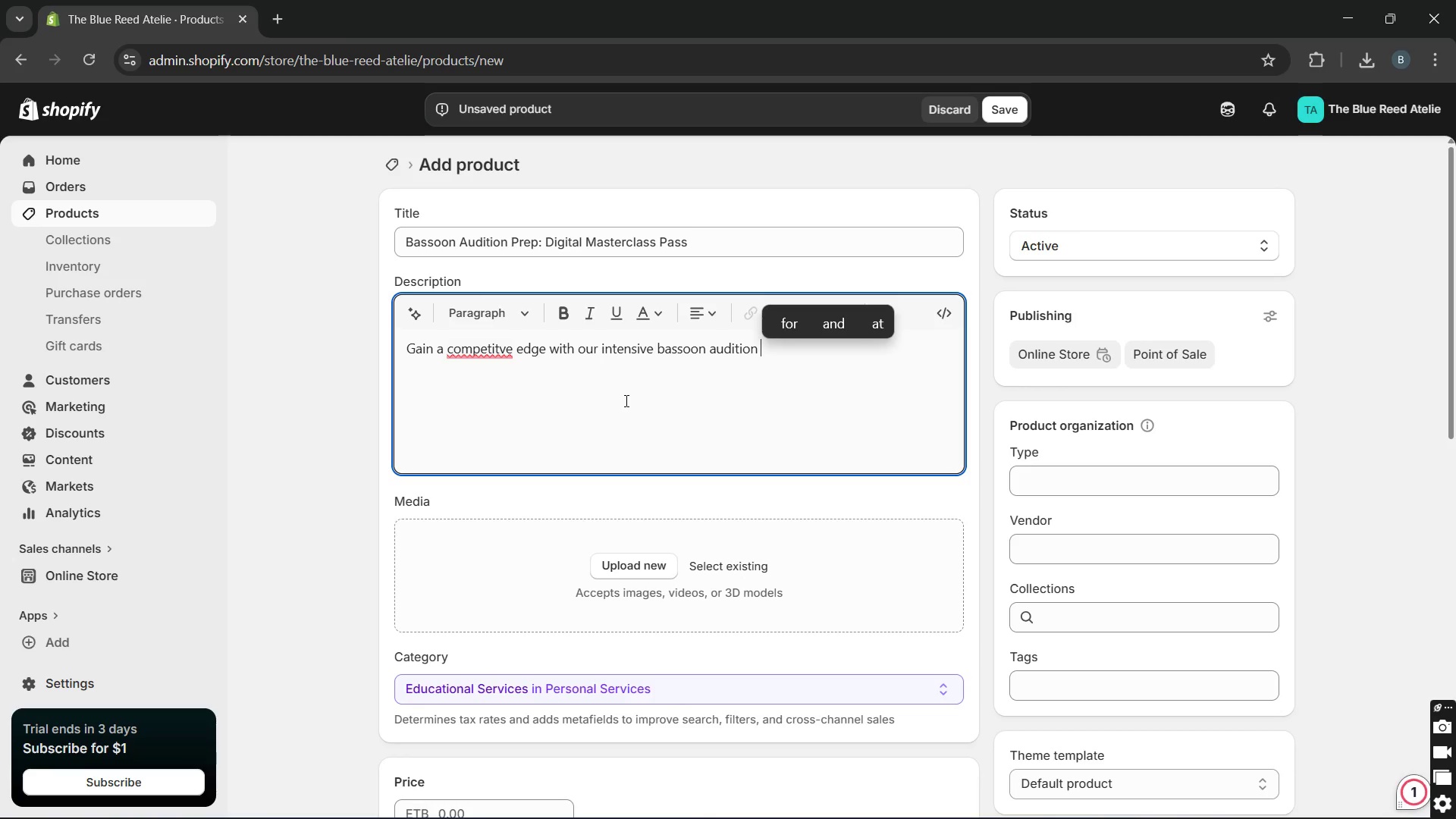 
type(to a live, interactive session focused on orchestral exce)
 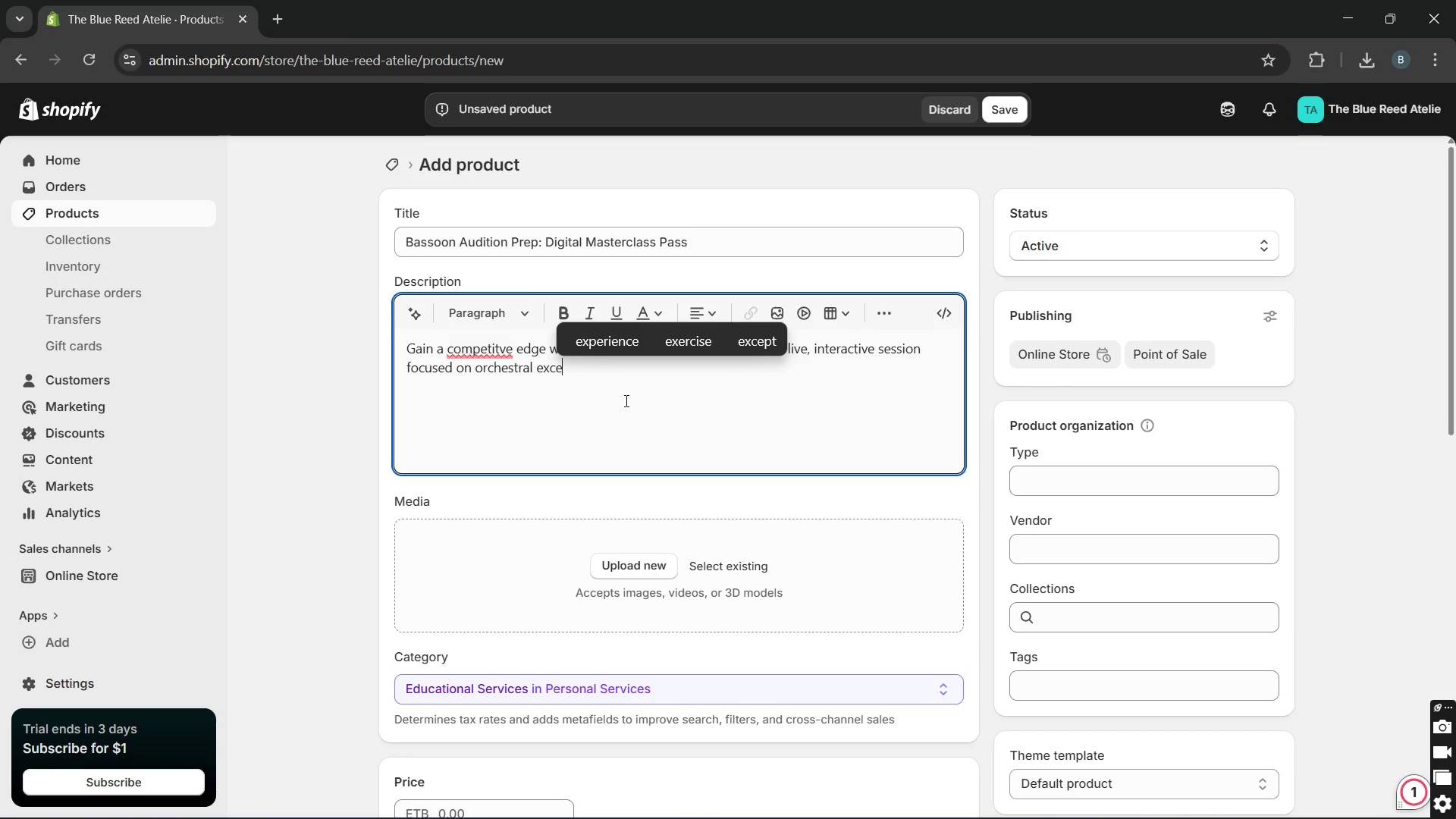 
type(rpts )
key(Backspace)
type(, breath )
 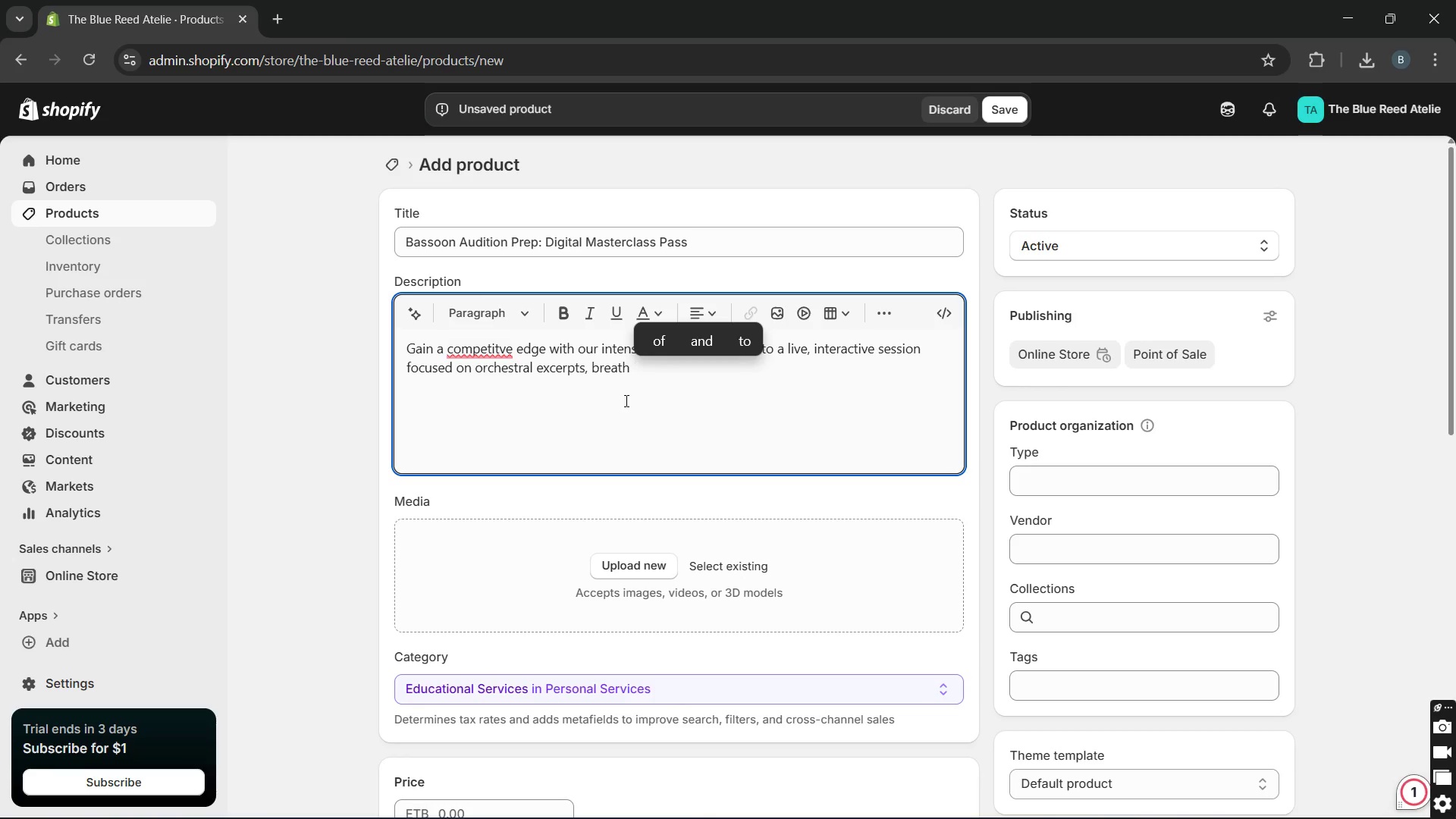 
type(support)
 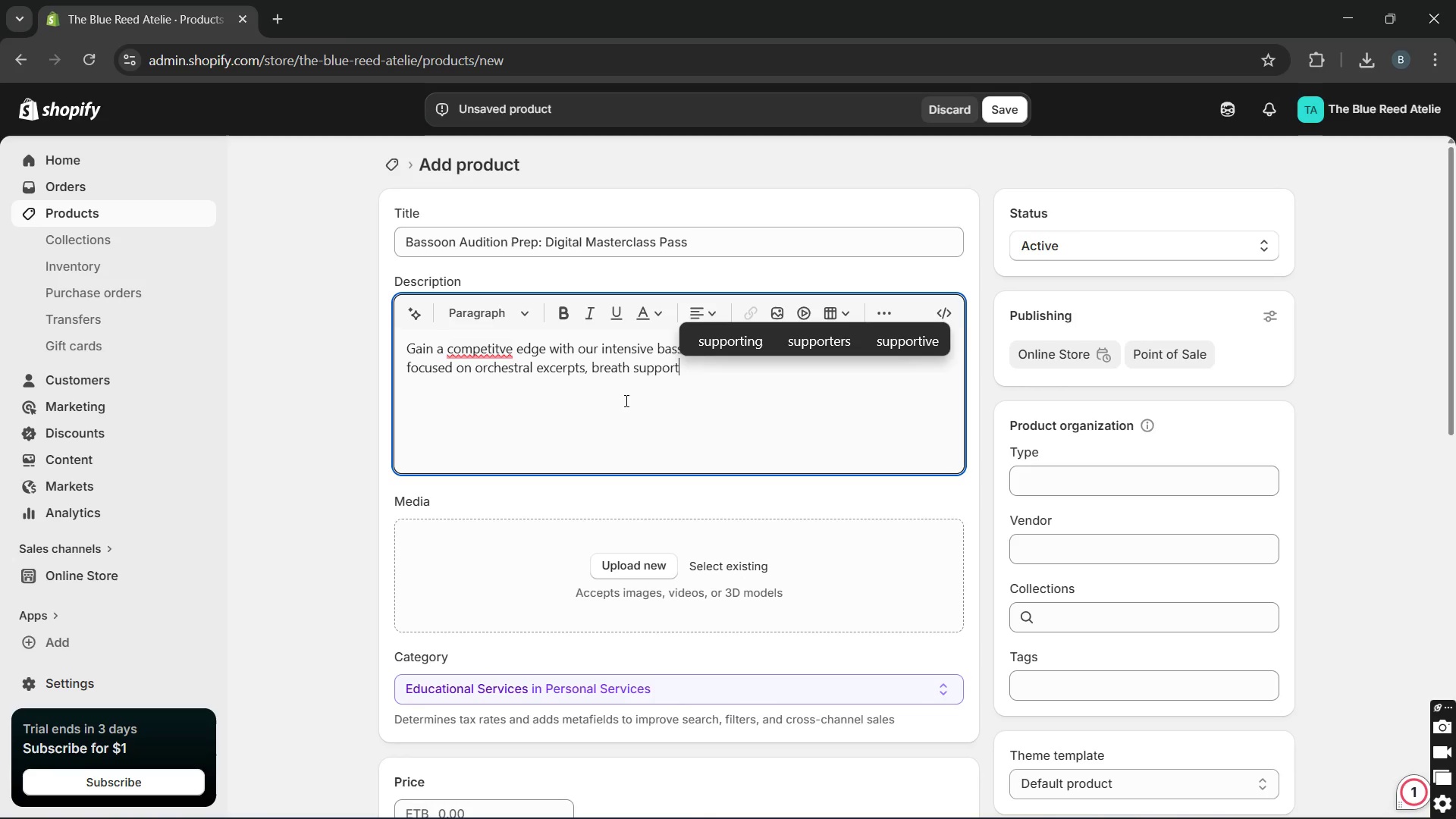 
type(, and )
 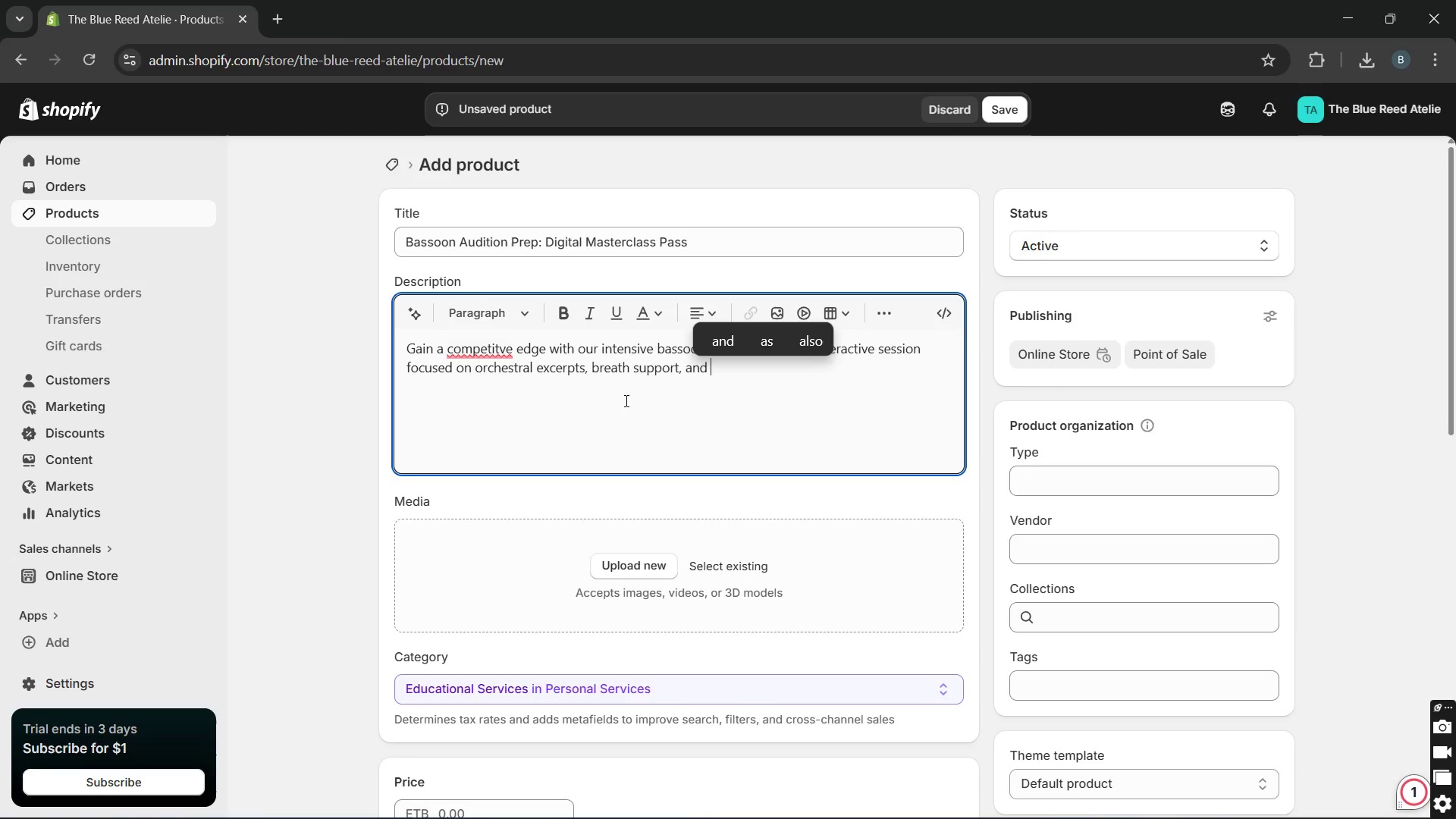 
type(performance nerve )
 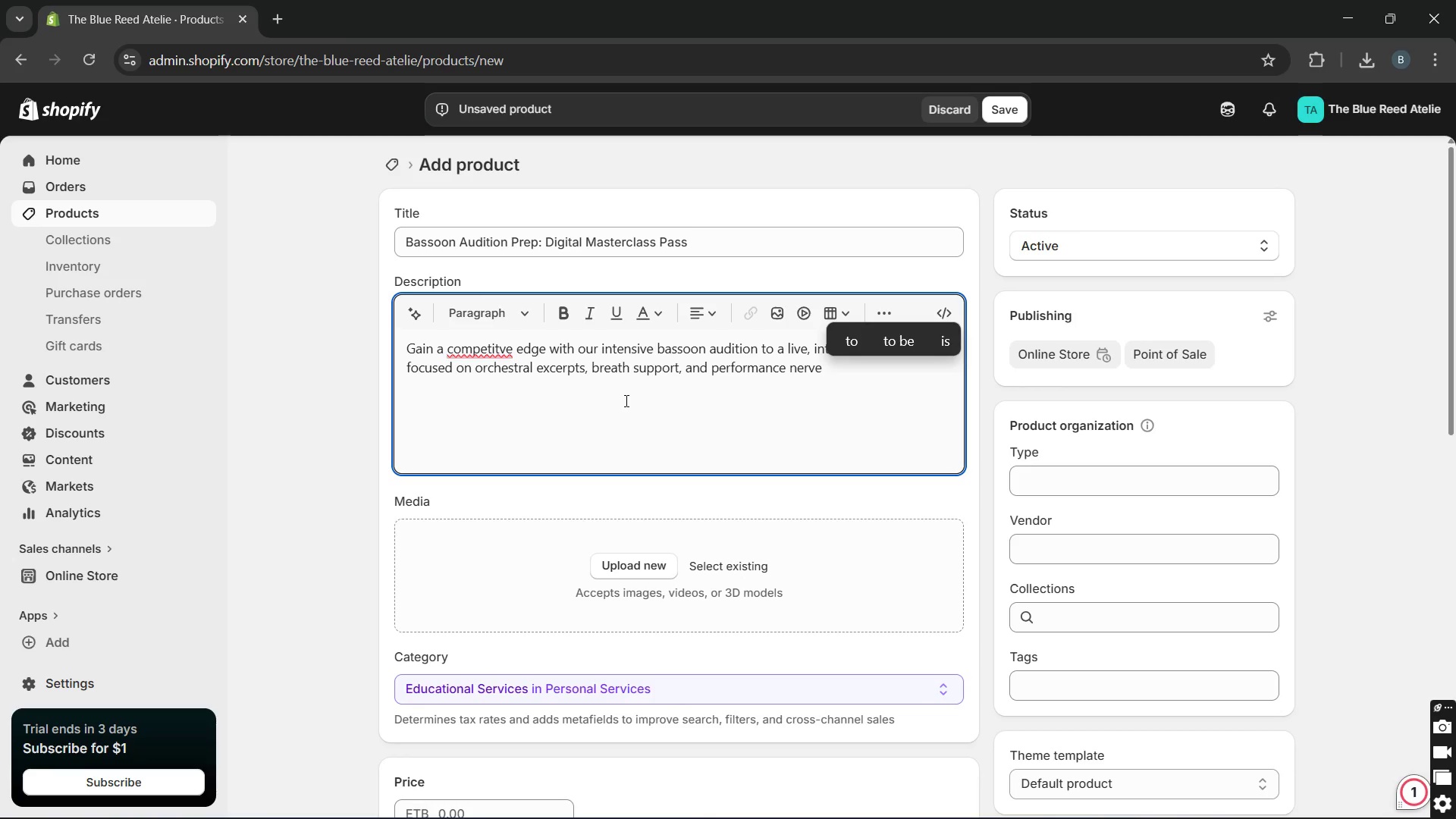 
key(Backspace)
 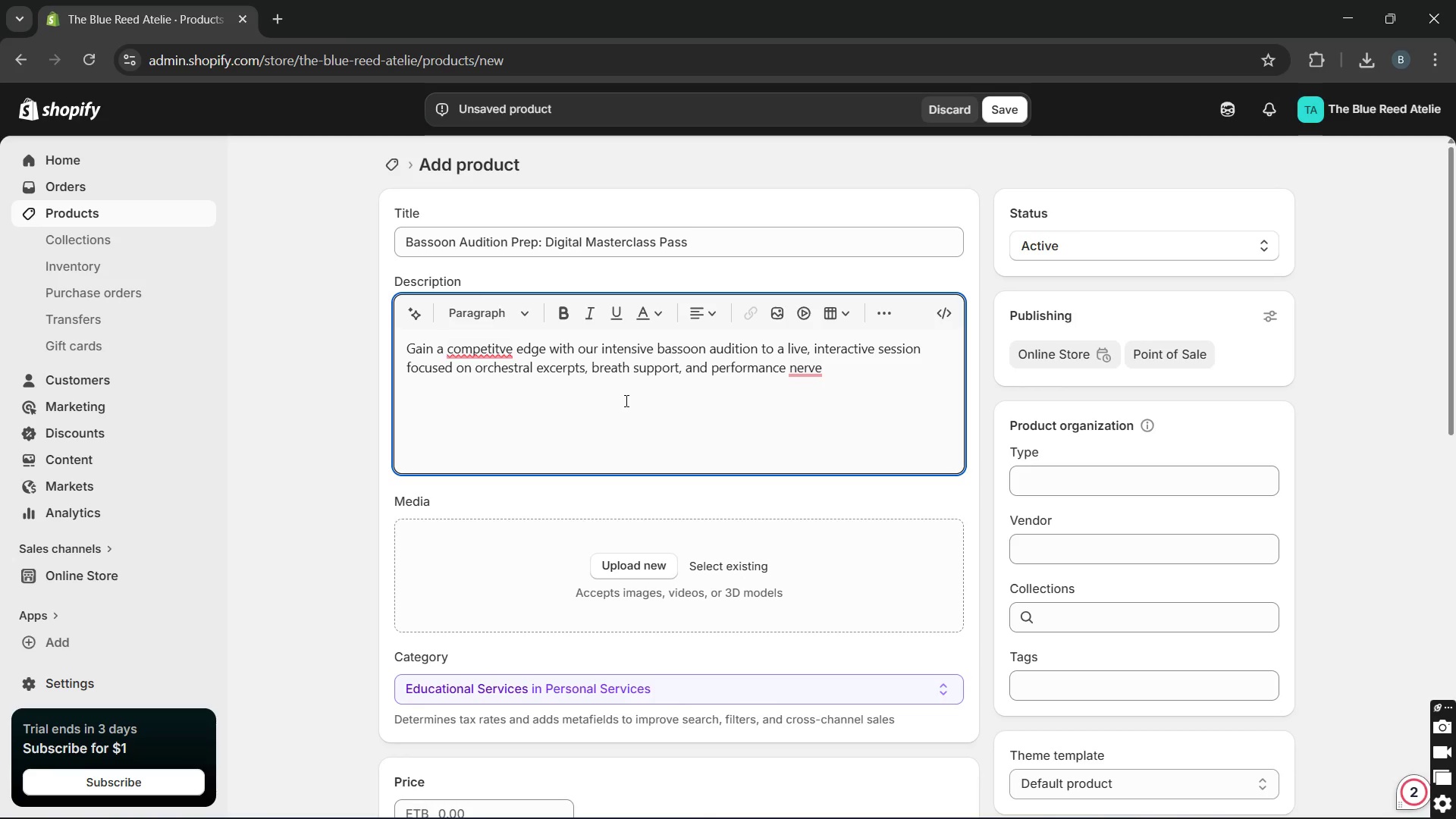 
key(S)
 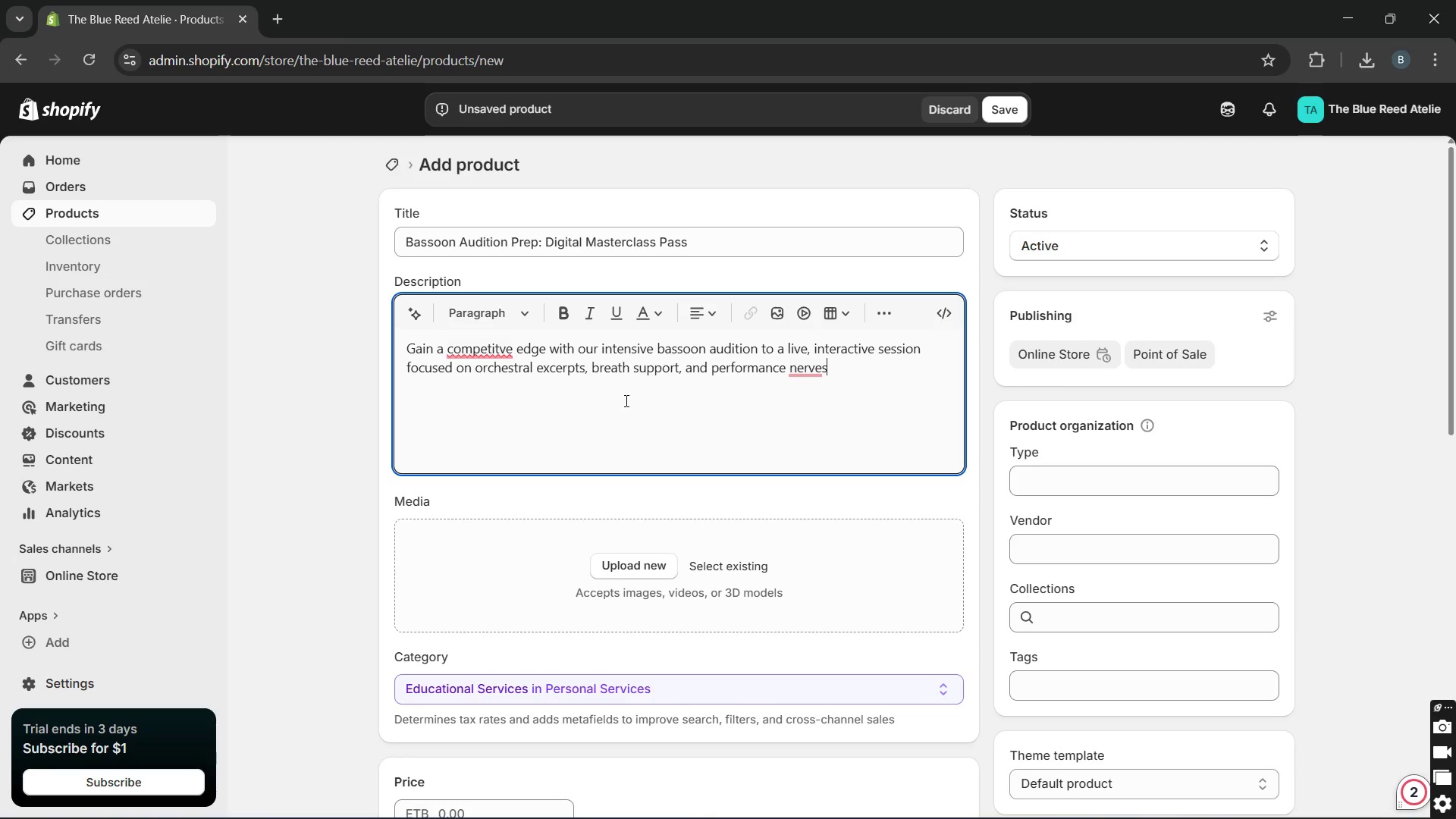 
key(Period)
 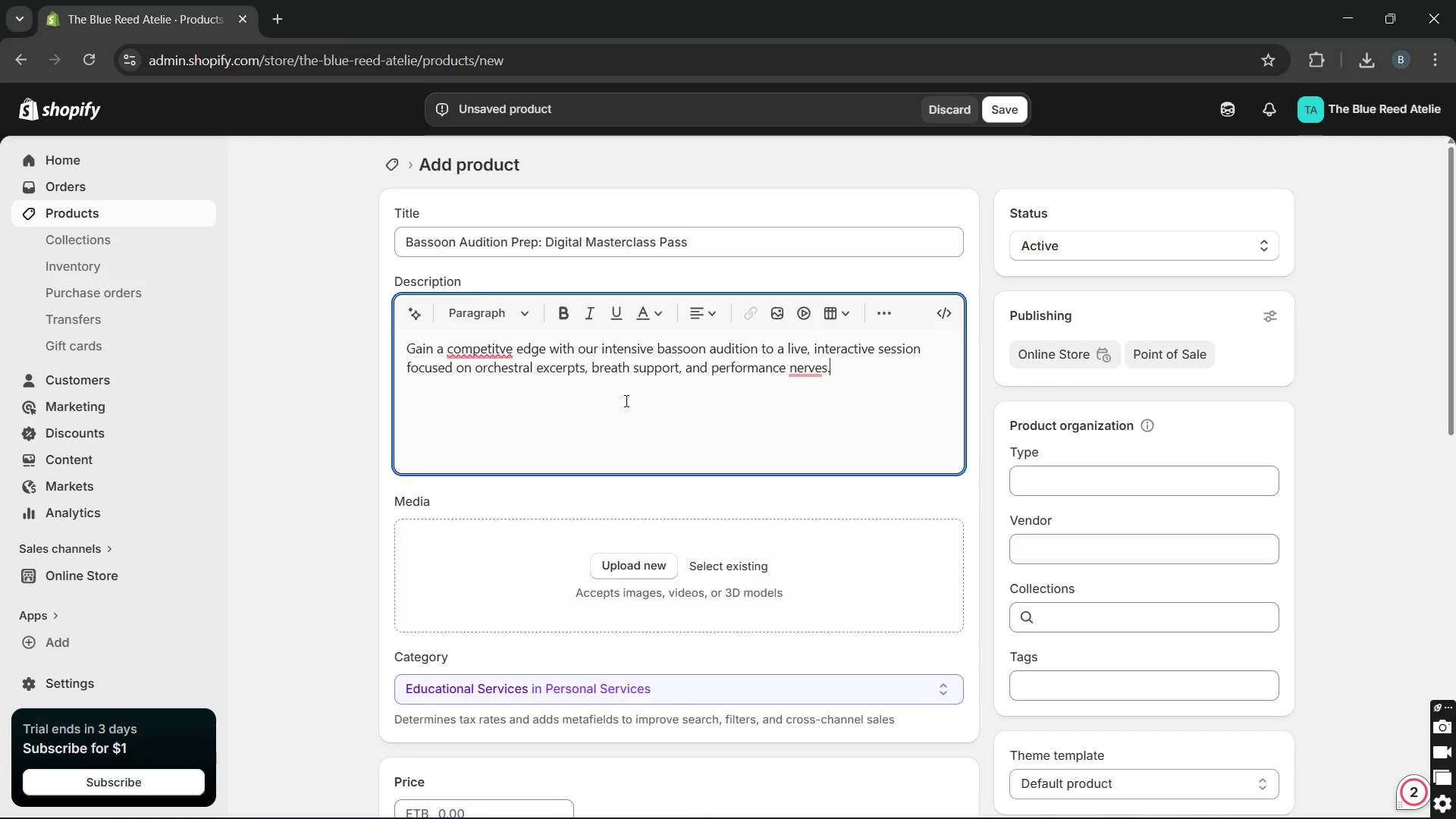 
key(Space)
 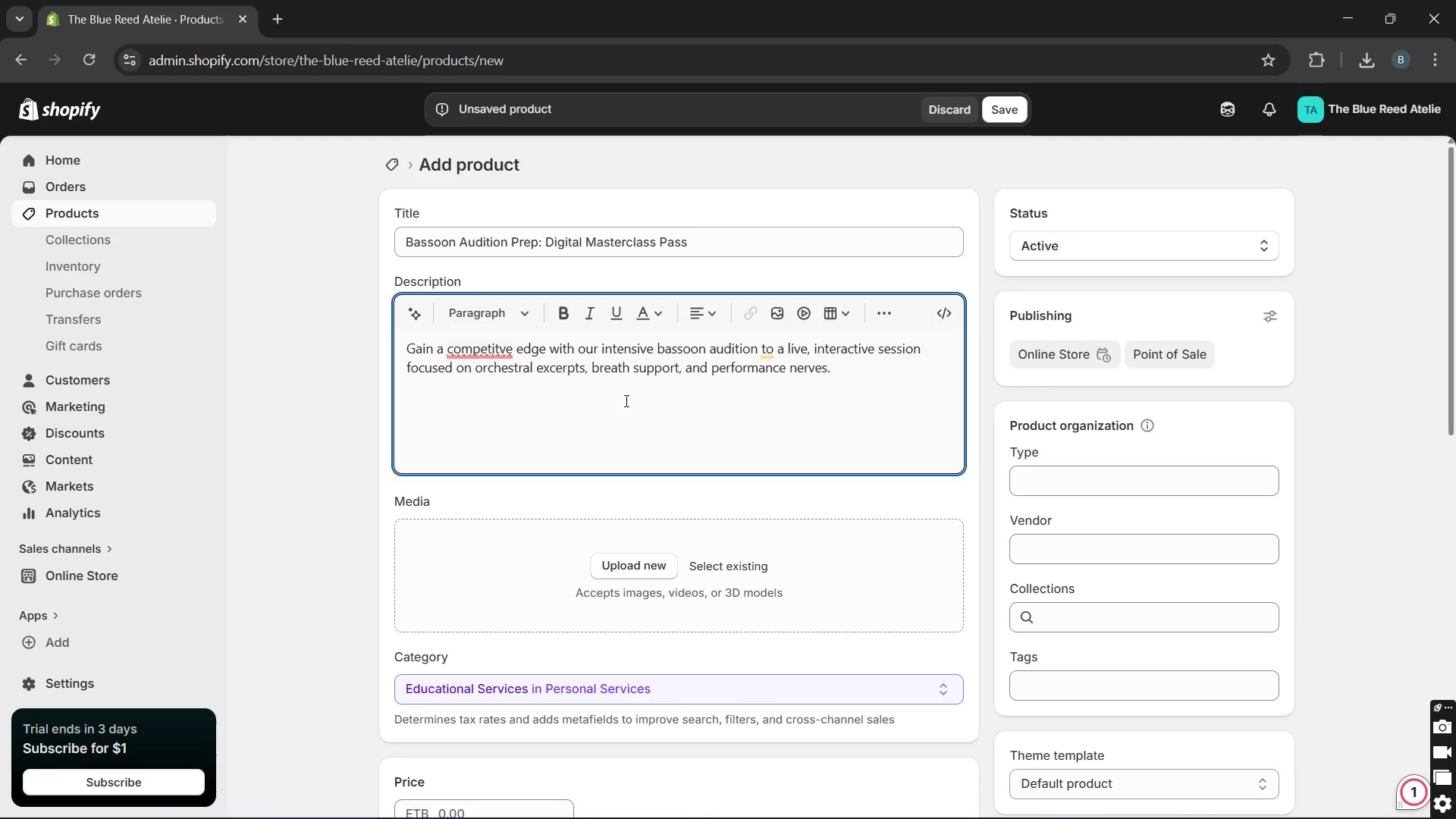 
type(You will also recieve )
 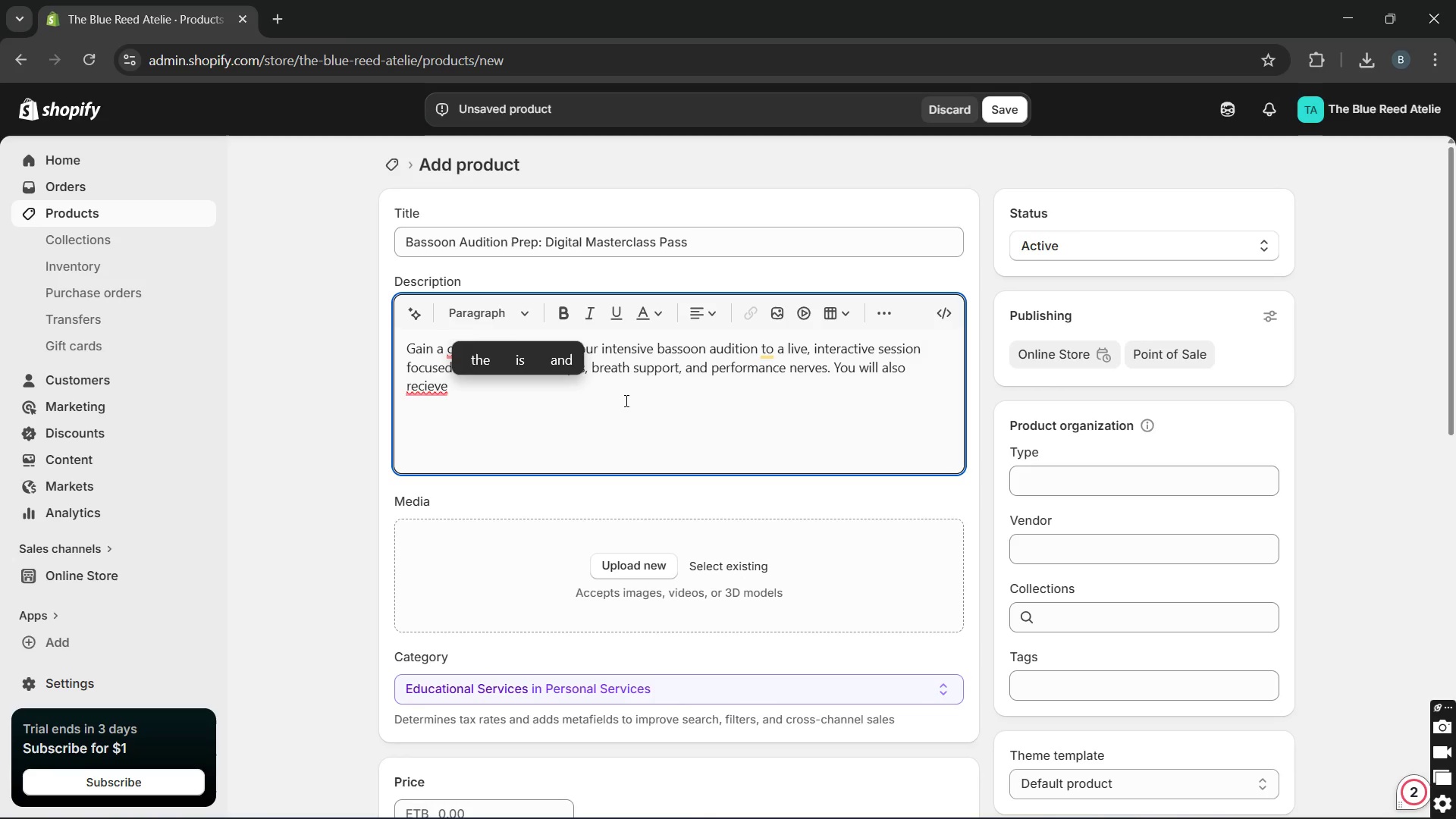 
wait(5.88)
 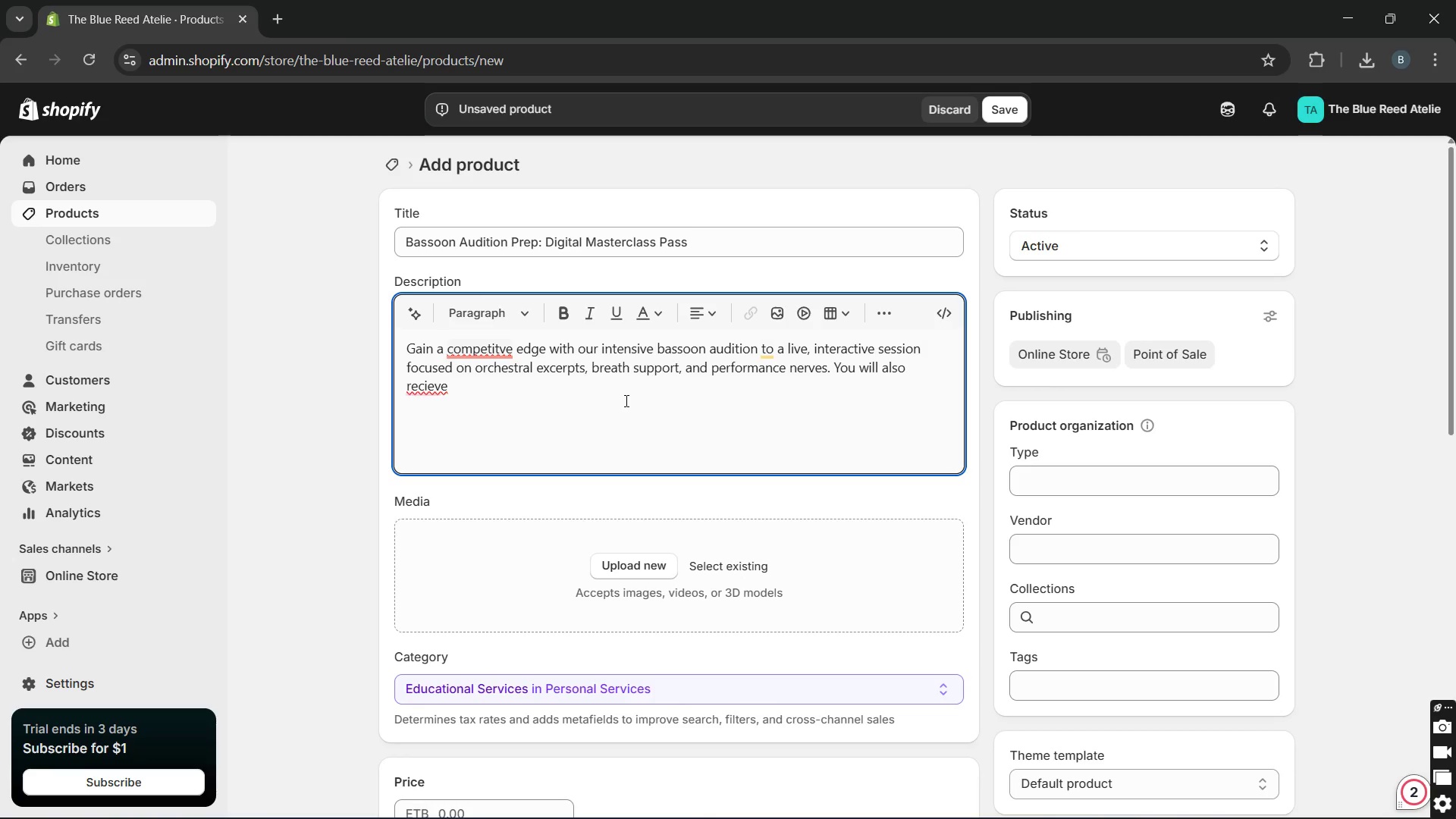 
type(a downlandable )
 